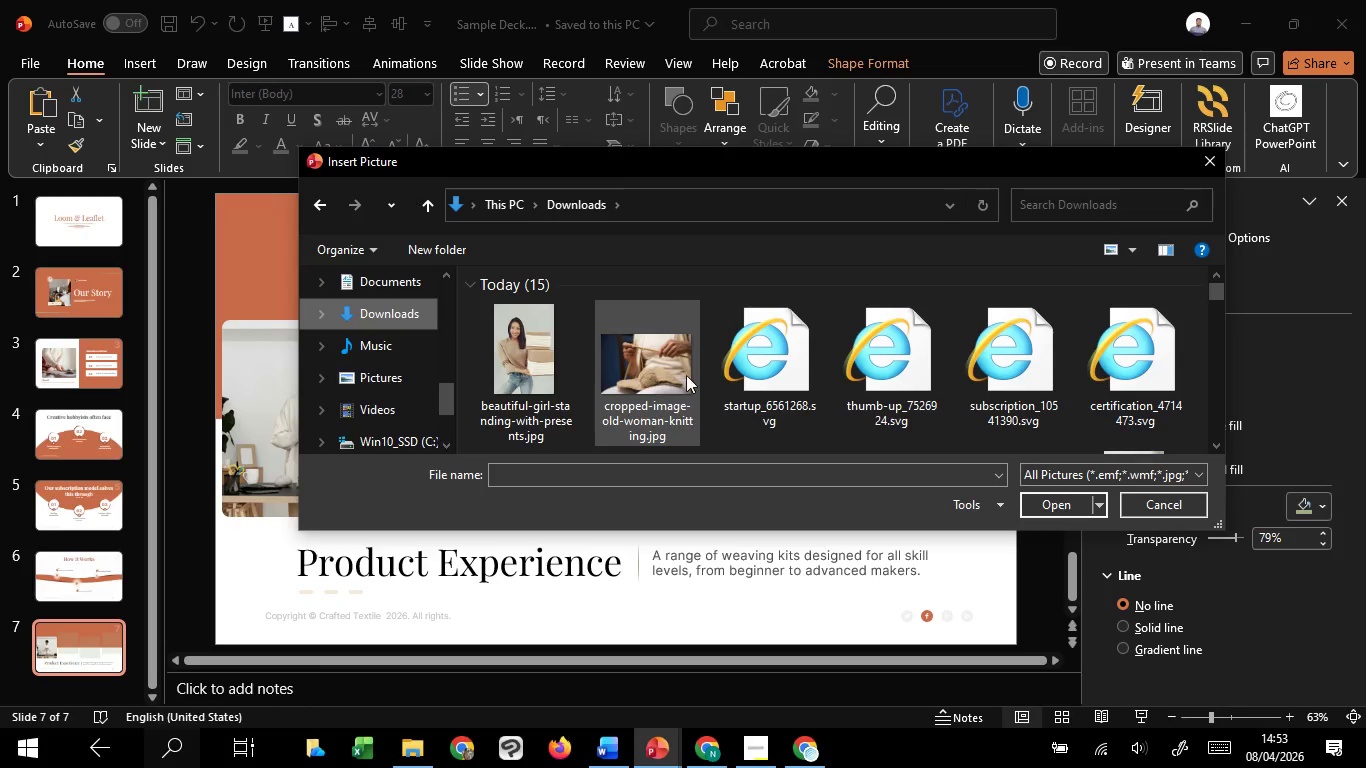 
scroll: coordinate [686, 375], scroll_direction: down, amount: 3.0
 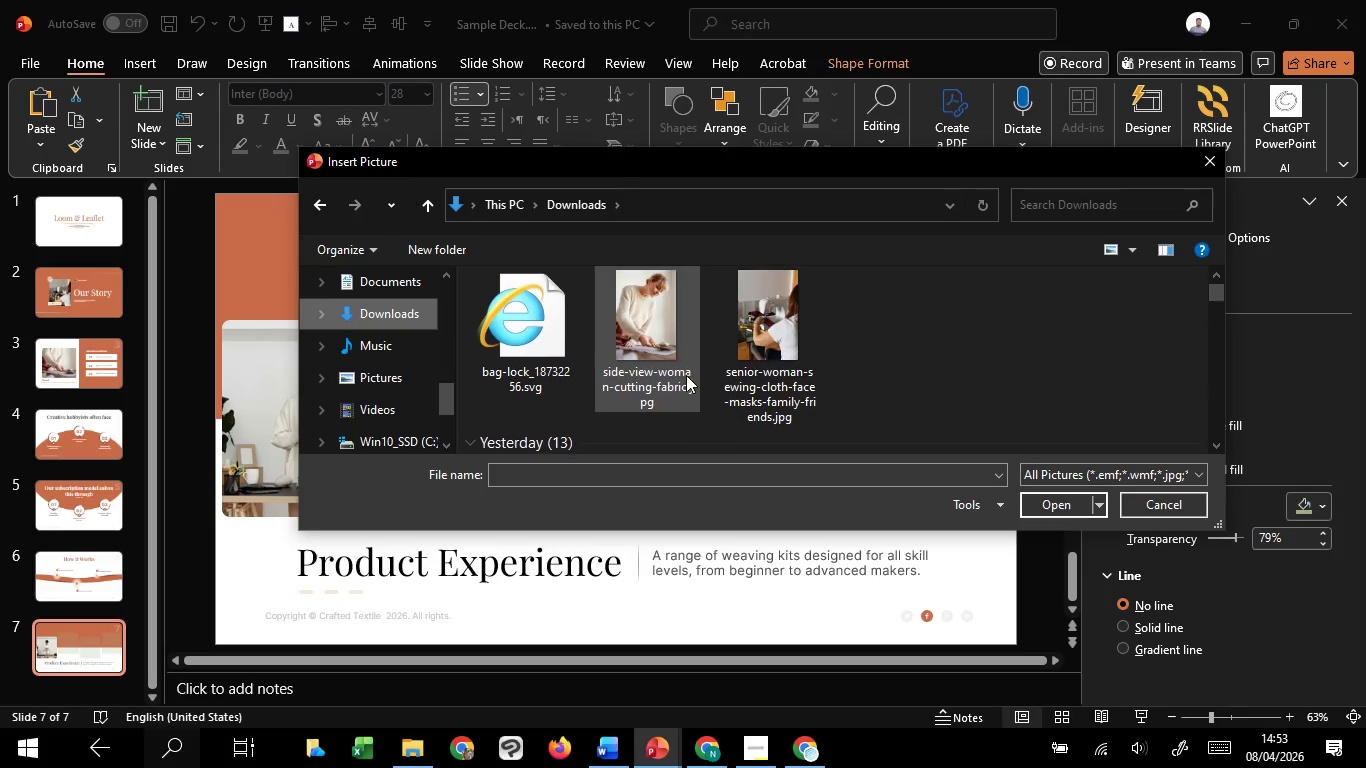 
scroll: coordinate [686, 375], scroll_direction: up, amount: 3.0
 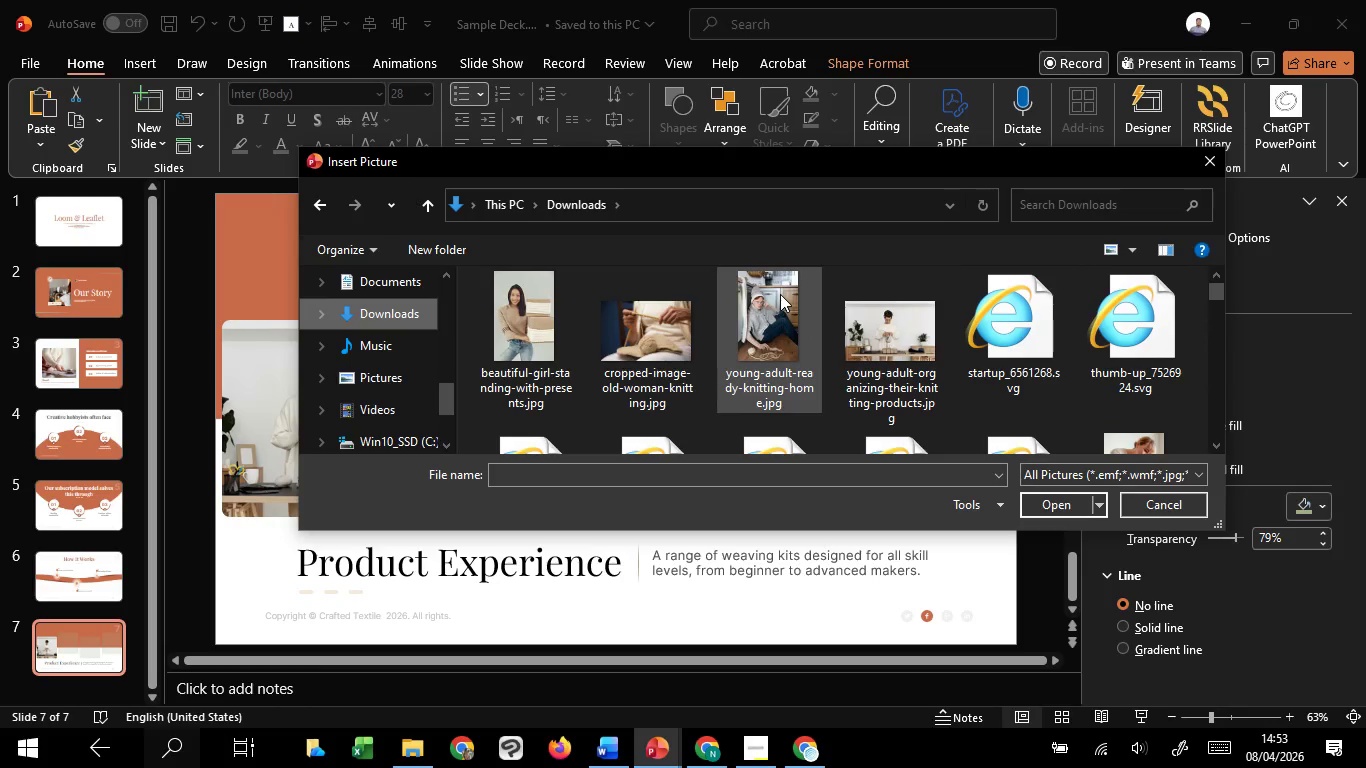 
left_click([780, 294])
 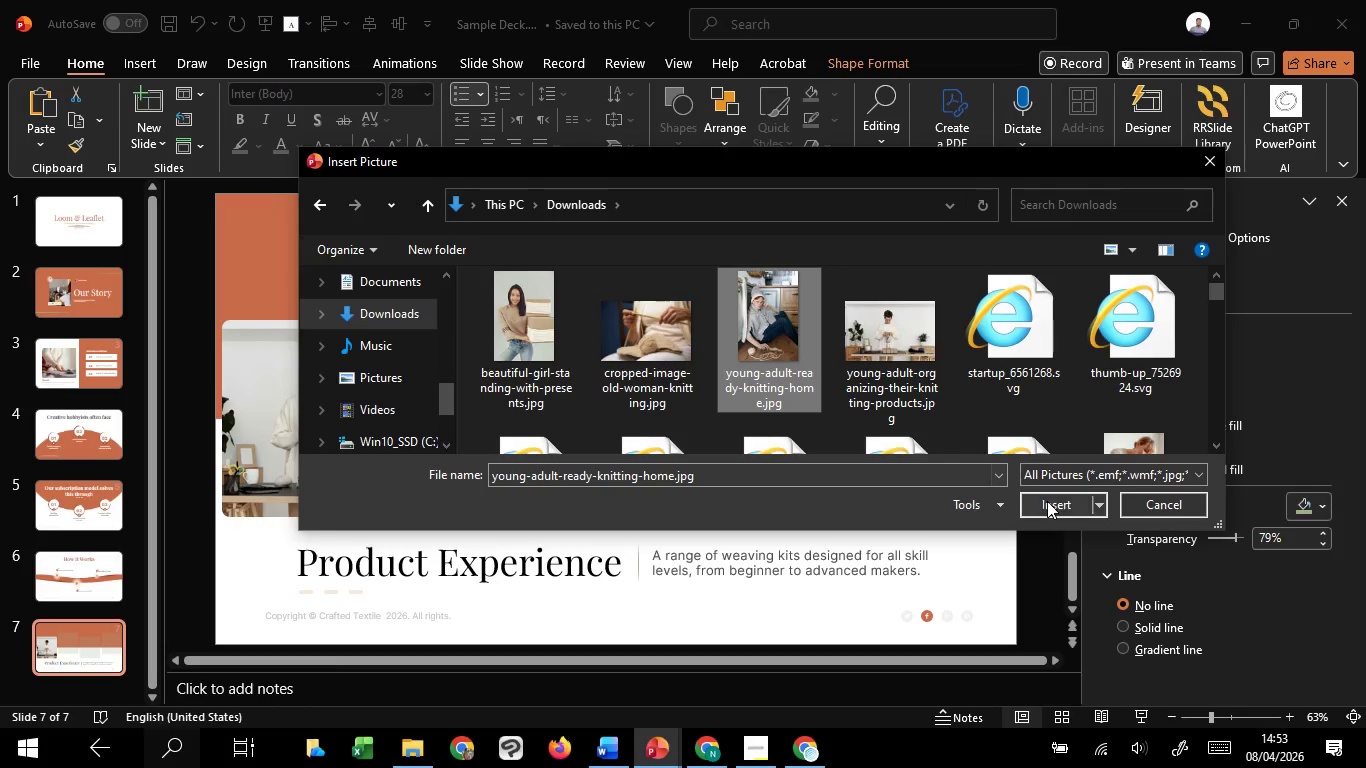 
left_click([1047, 501])
 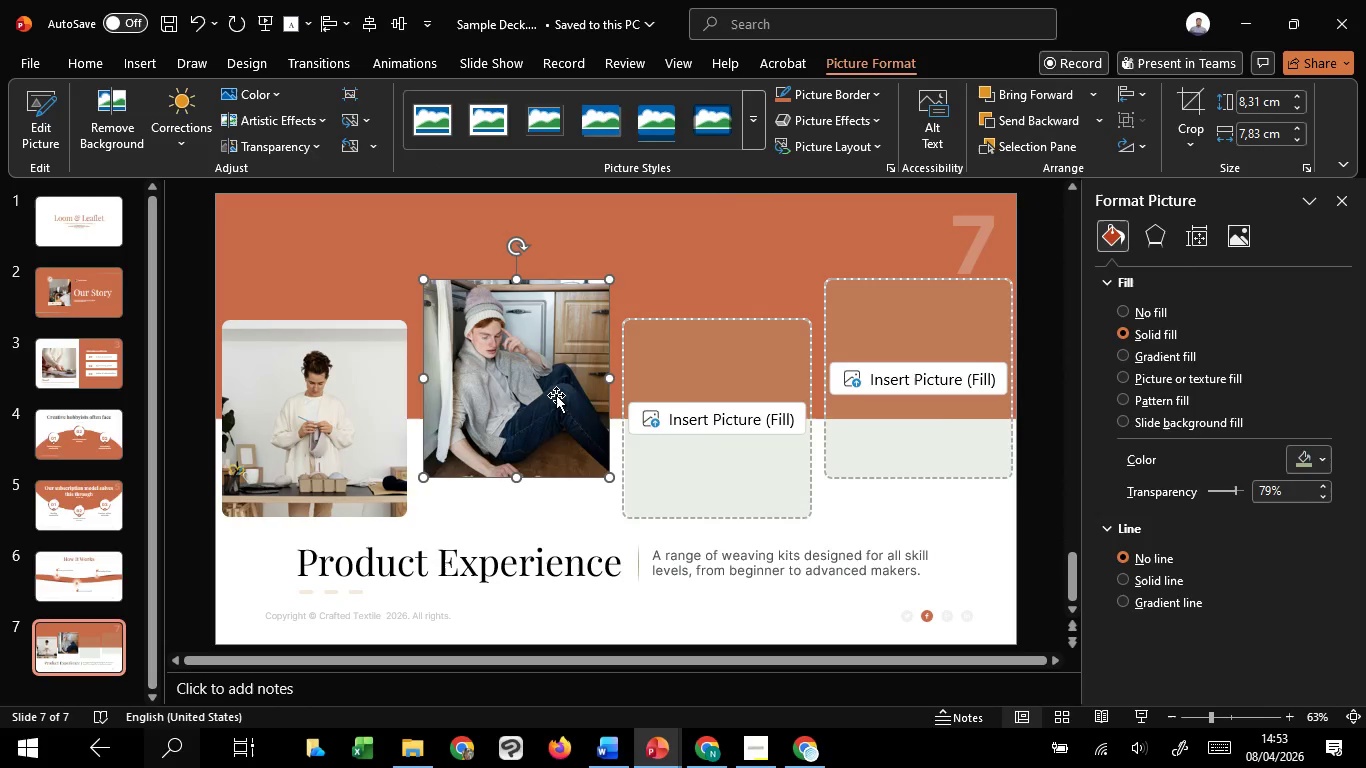 
right_click([556, 395])
 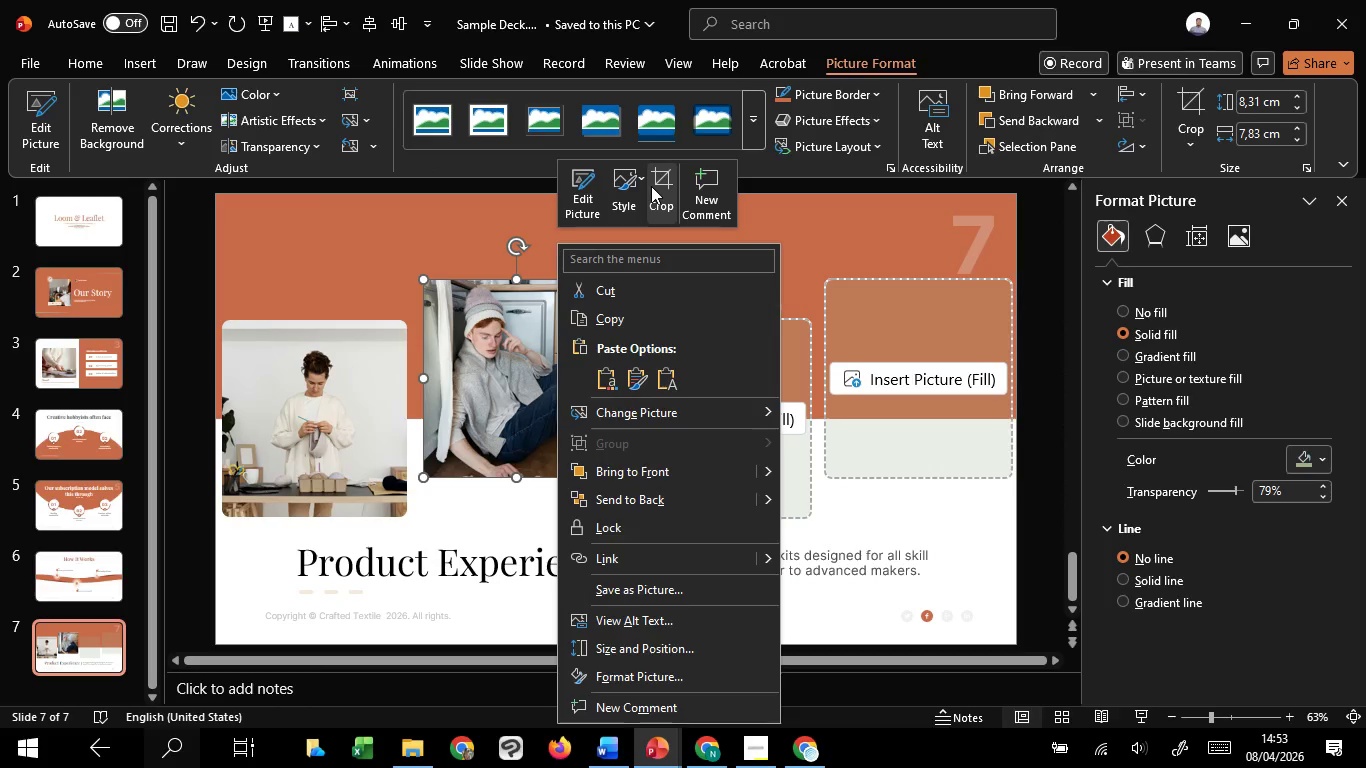 
left_click([651, 186])
 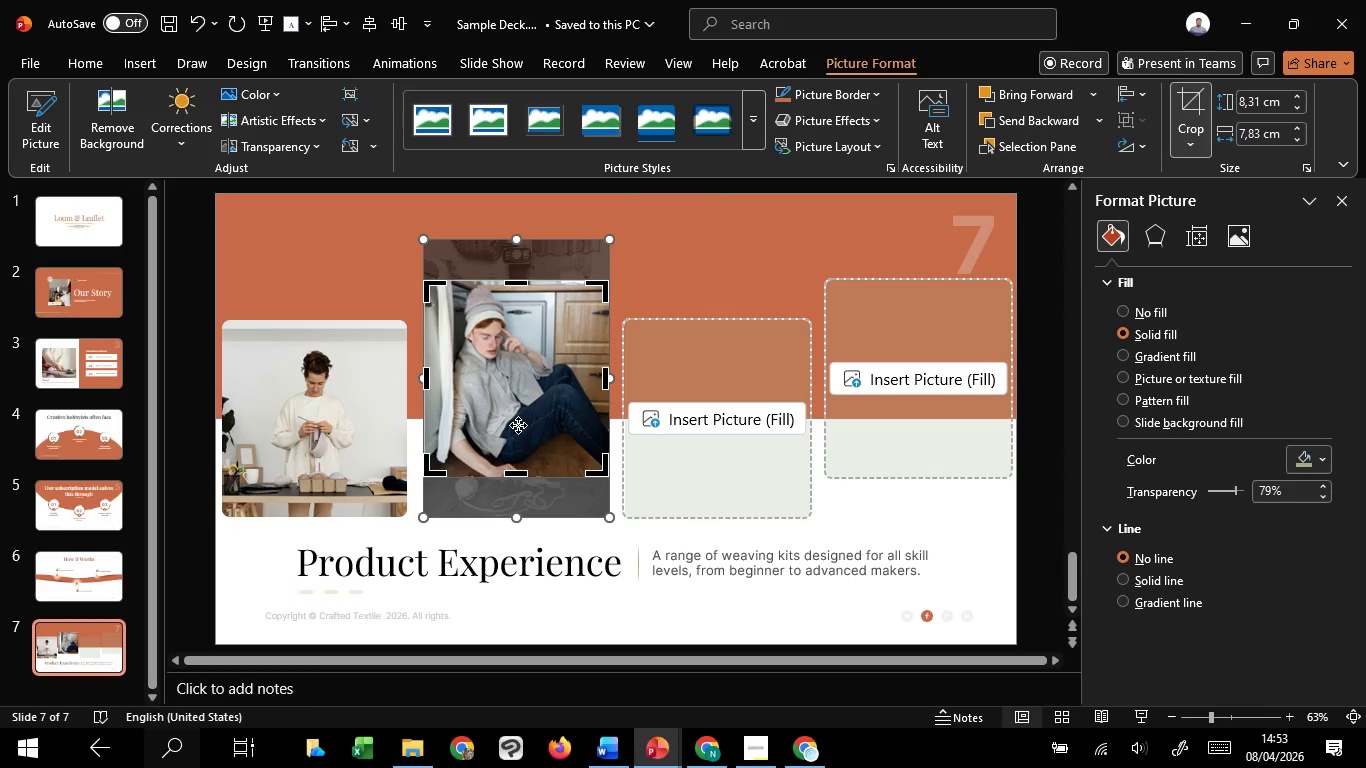 
hold_key(key=ControlLeft, duration=1.06)
scroll: coordinate [518, 425], scroll_direction: up, amount: 4.0
 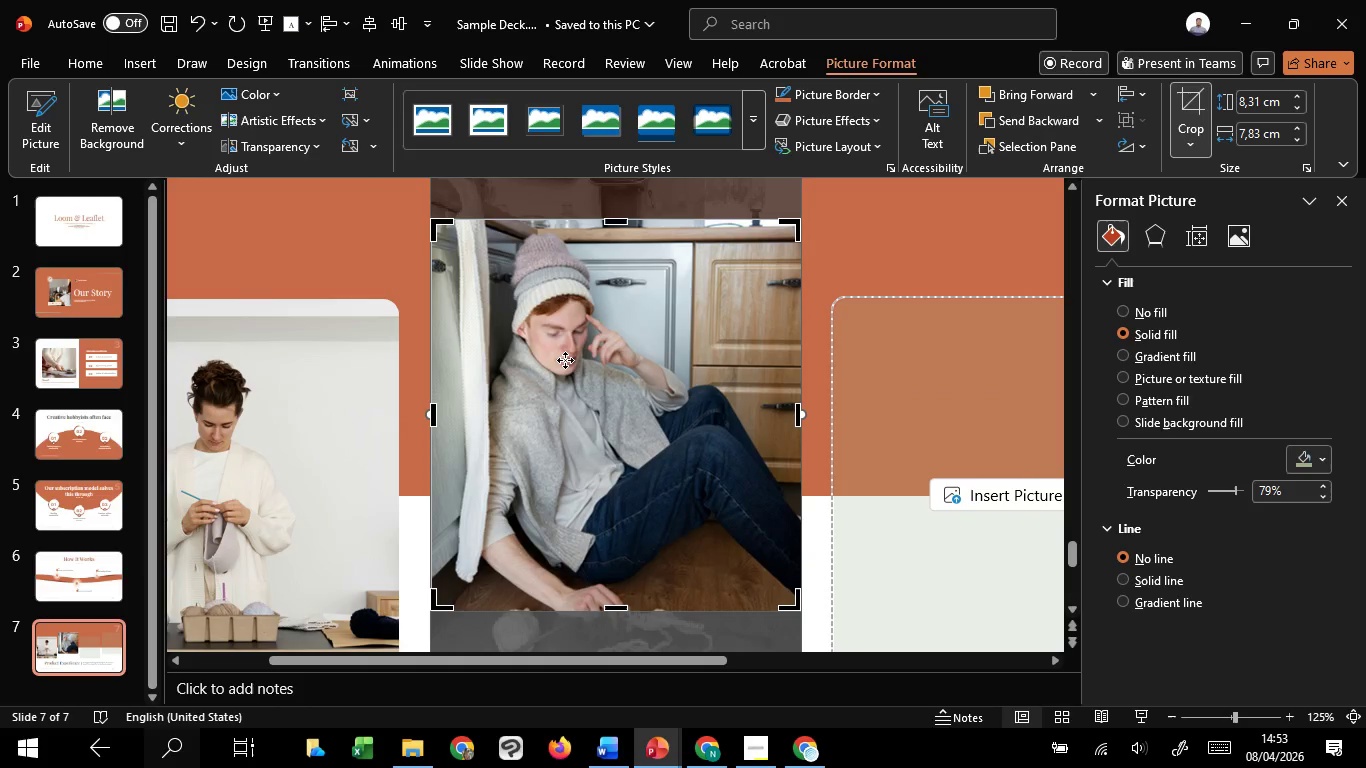 
left_click_drag(start_coordinate=[565, 360], to_coordinate=[567, 381])
 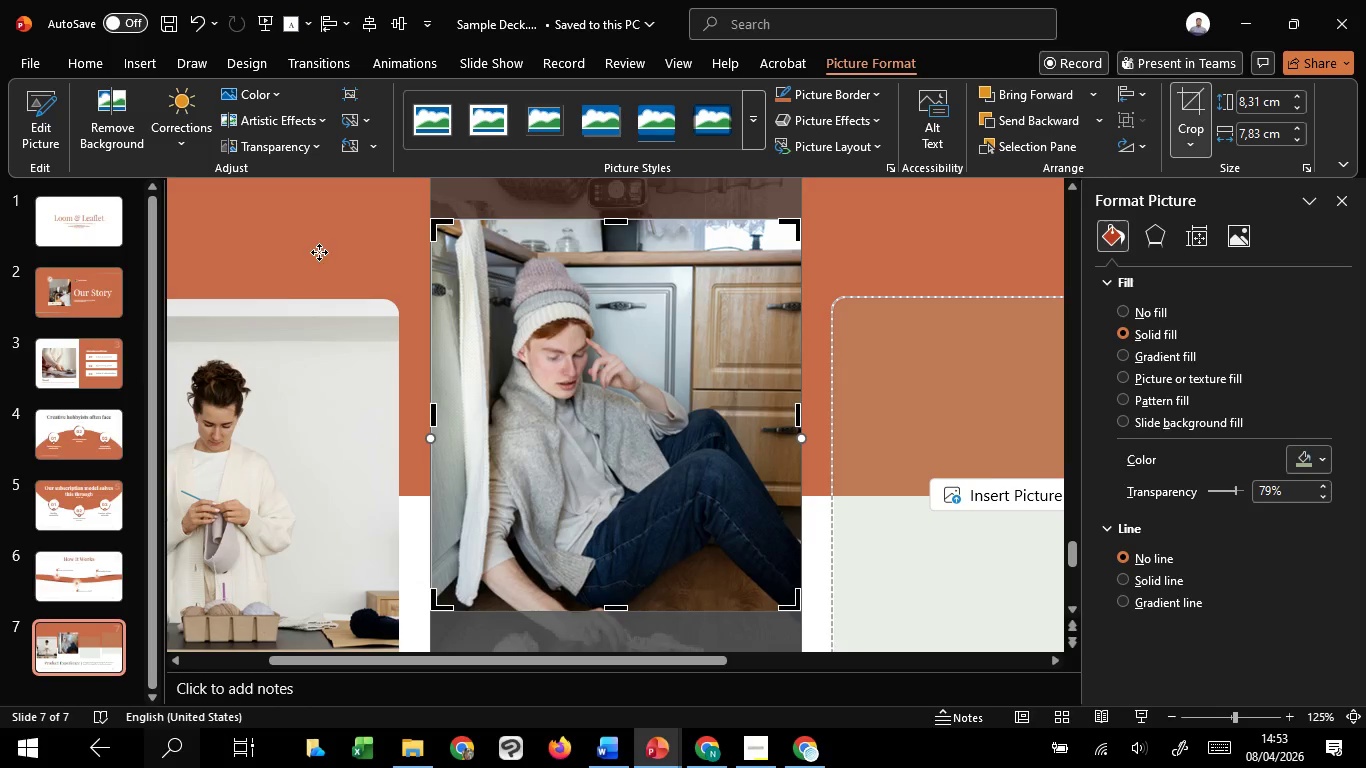 
hold_key(key=ShiftLeft, duration=1.52)
 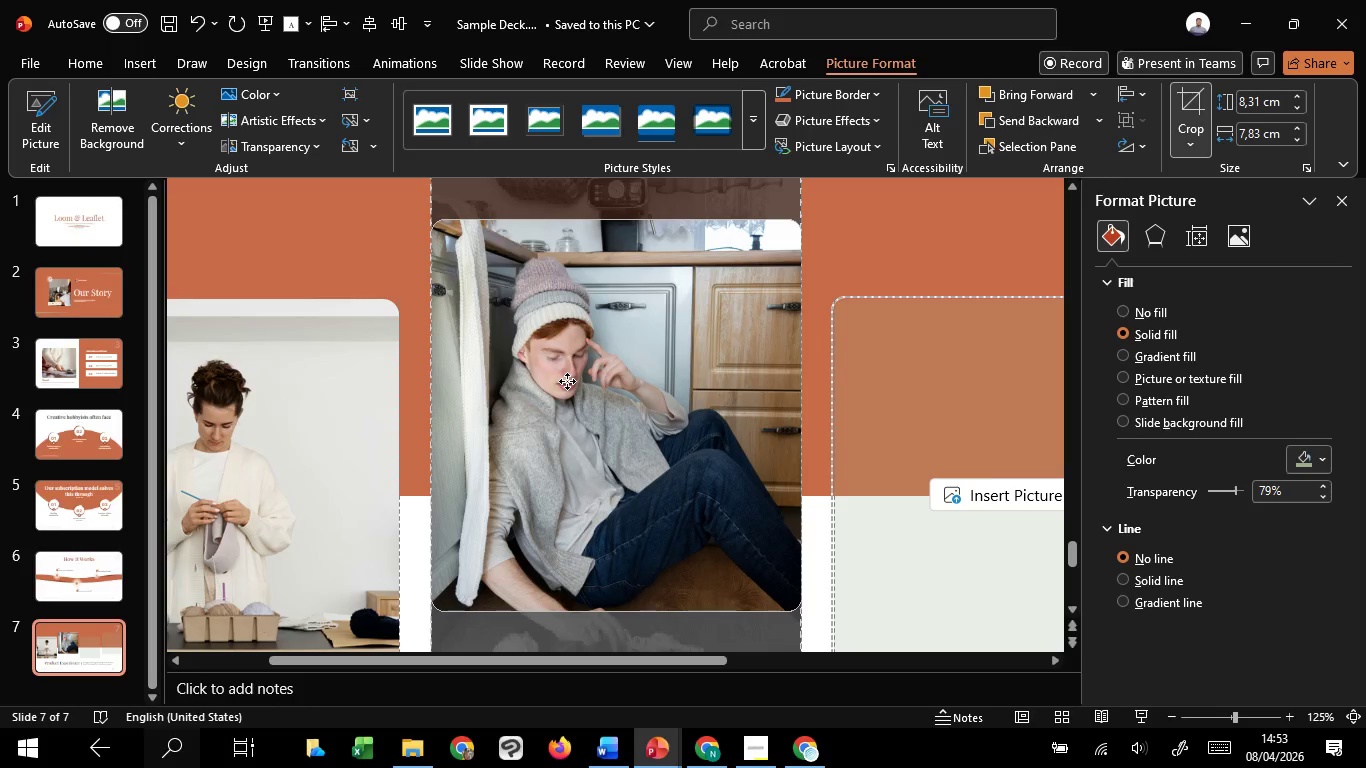 
hold_key(key=ShiftLeft, duration=1.23)
 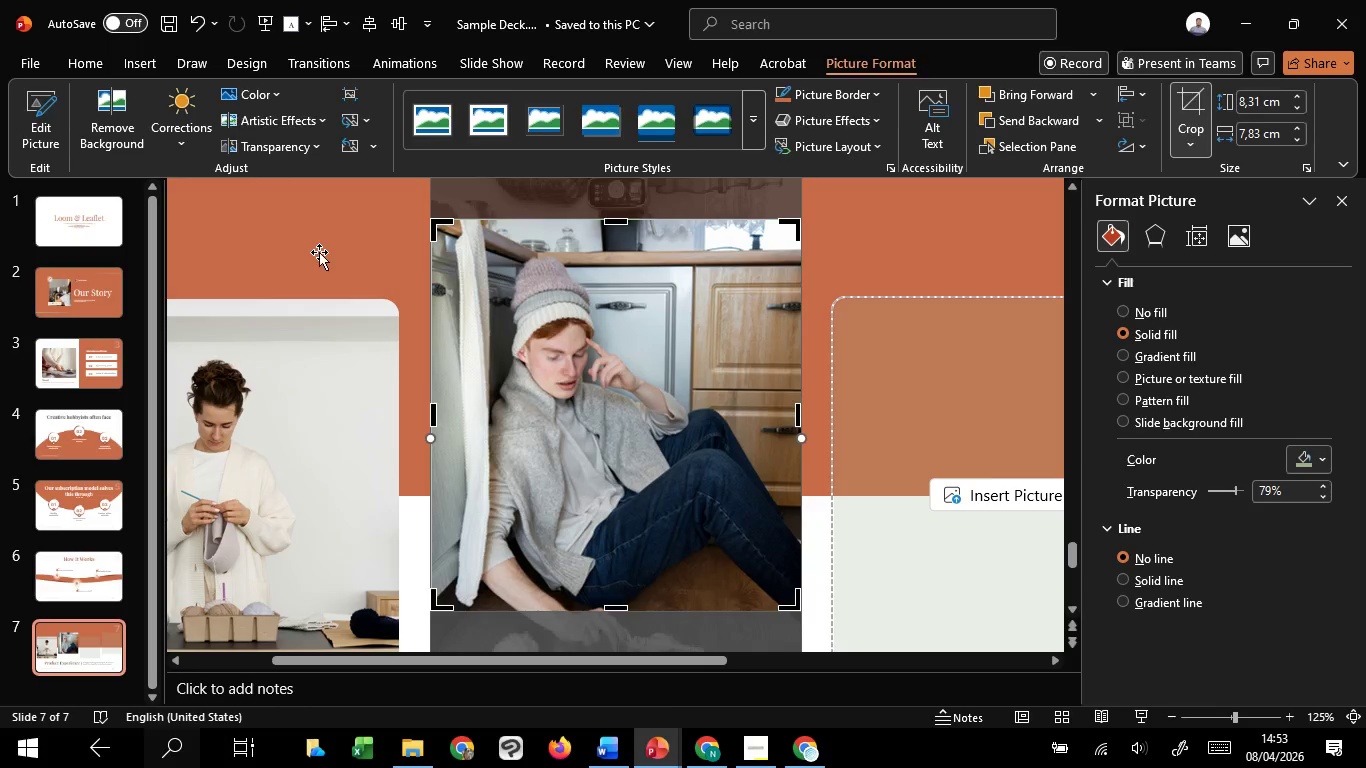 
left_click([319, 252])
 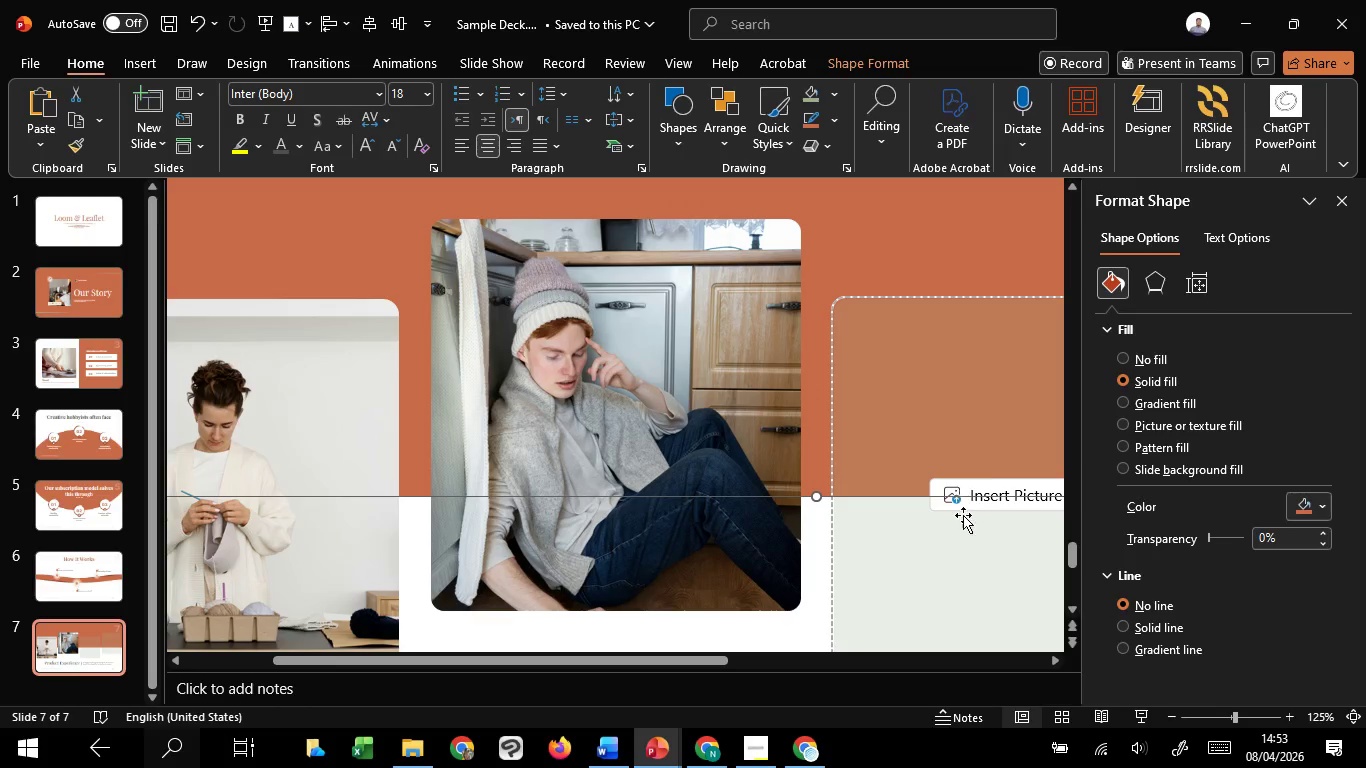 
left_click([963, 515])
 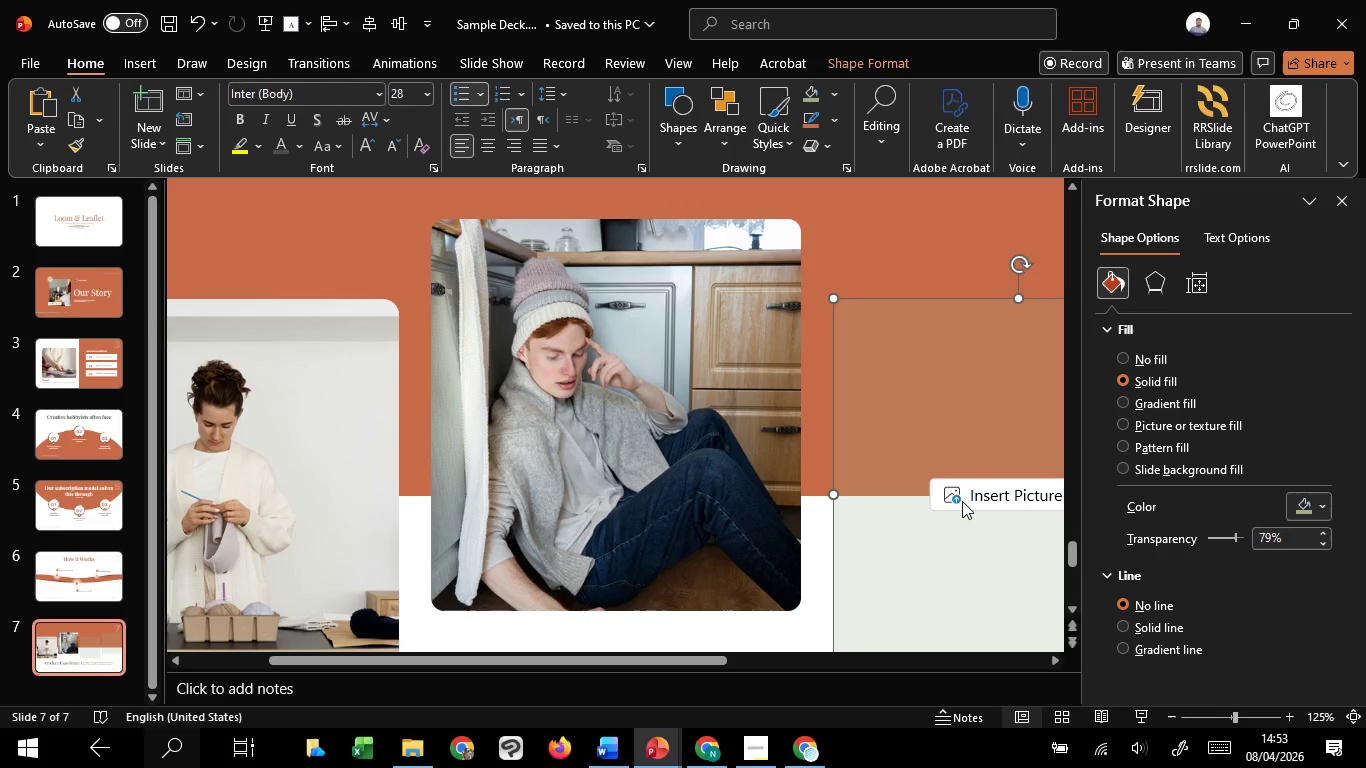 
left_click([962, 501])
 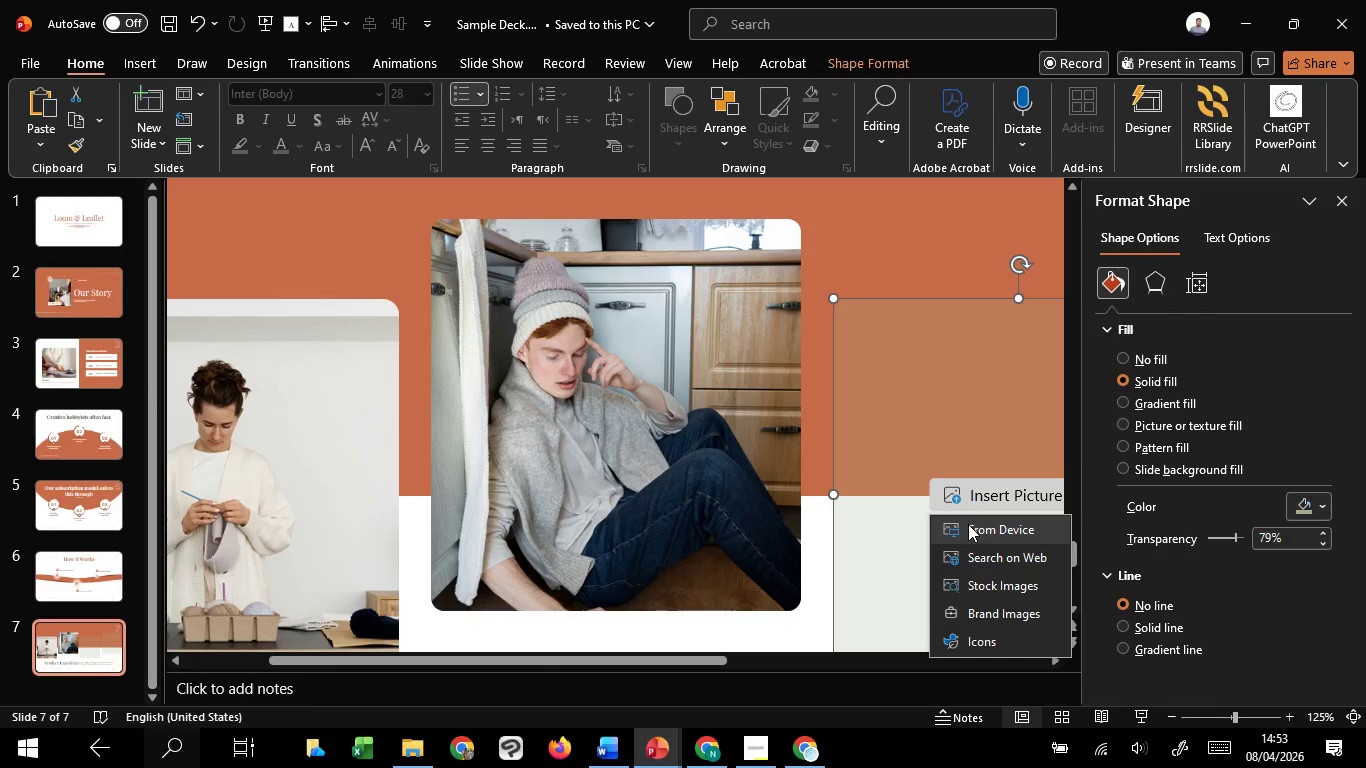 
left_click([968, 524])
 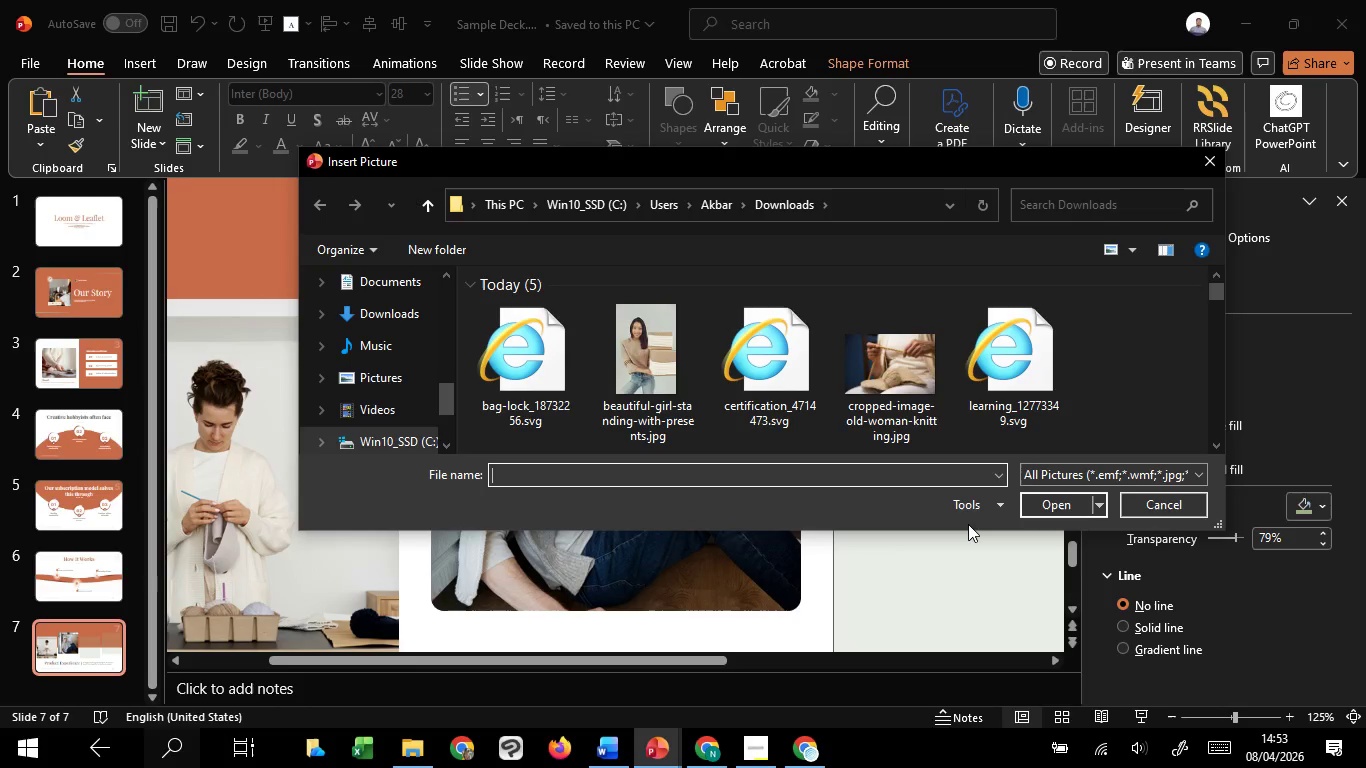 
wait(18.3)
 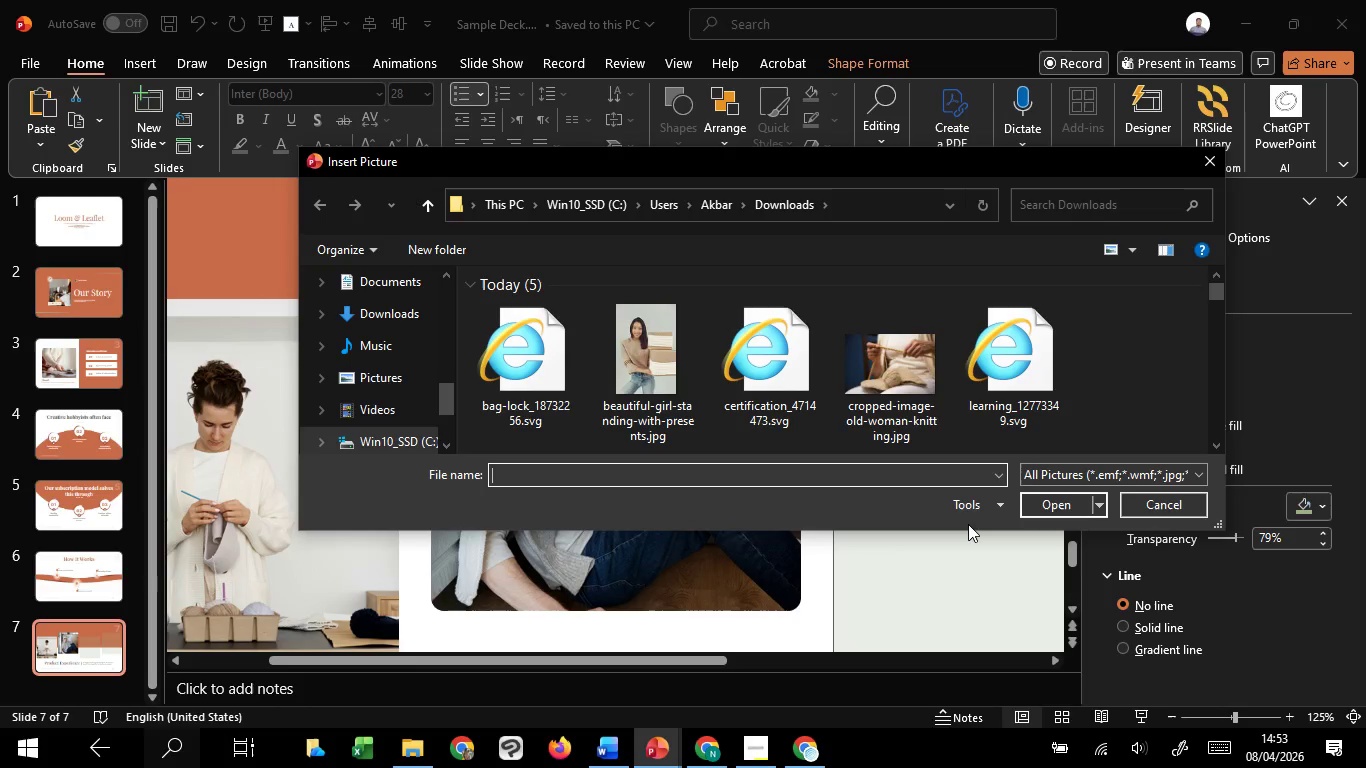 
left_click([913, 400])
 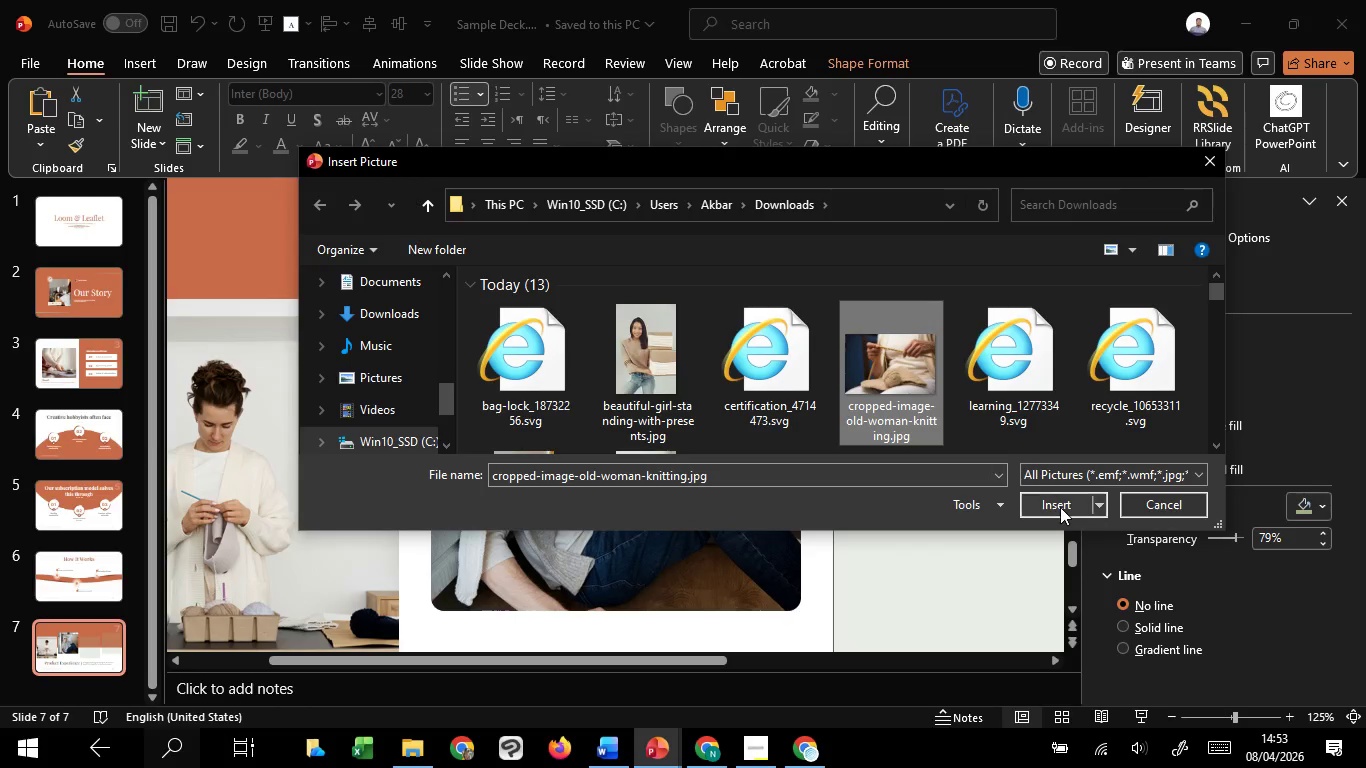 
left_click([1060, 507])
 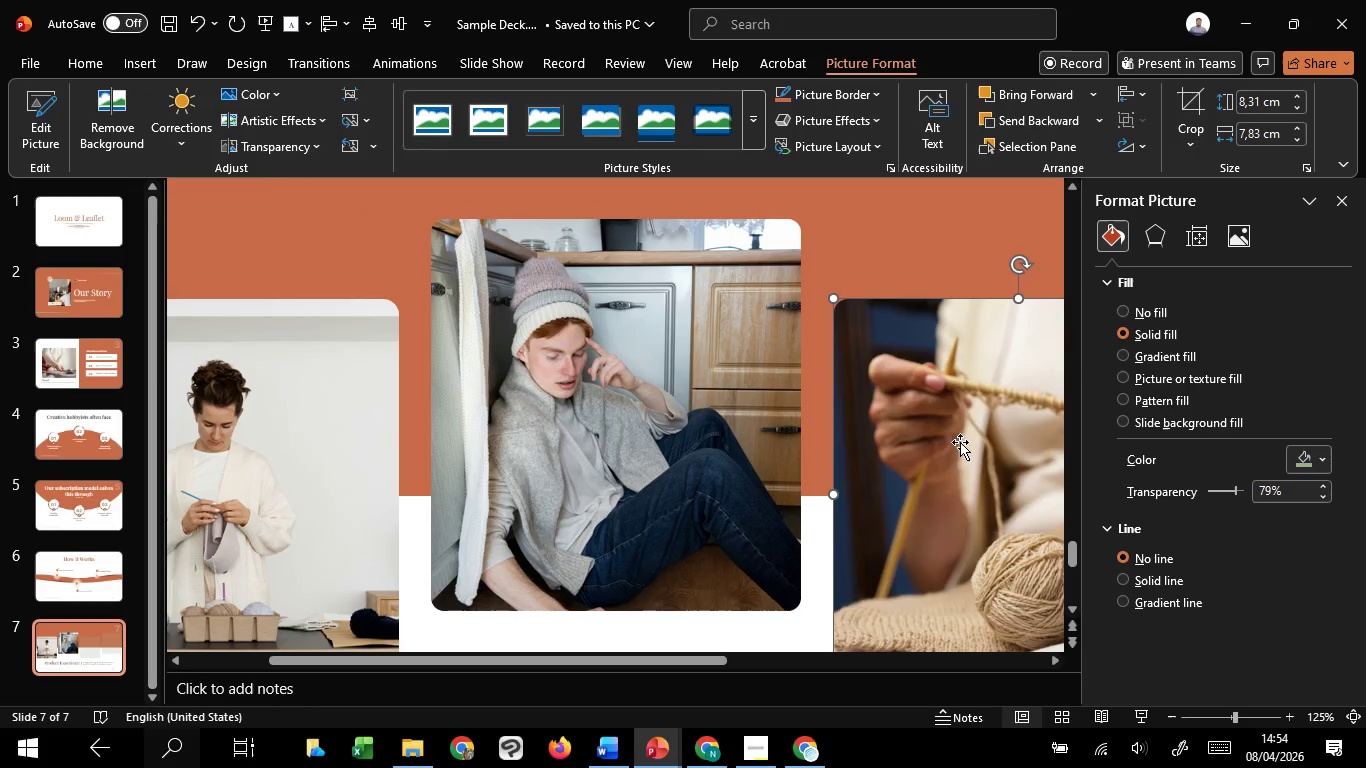 
hold_key(key=ControlLeft, duration=1.5)
scroll: coordinate [954, 479], scroll_direction: down, amount: 4.0
 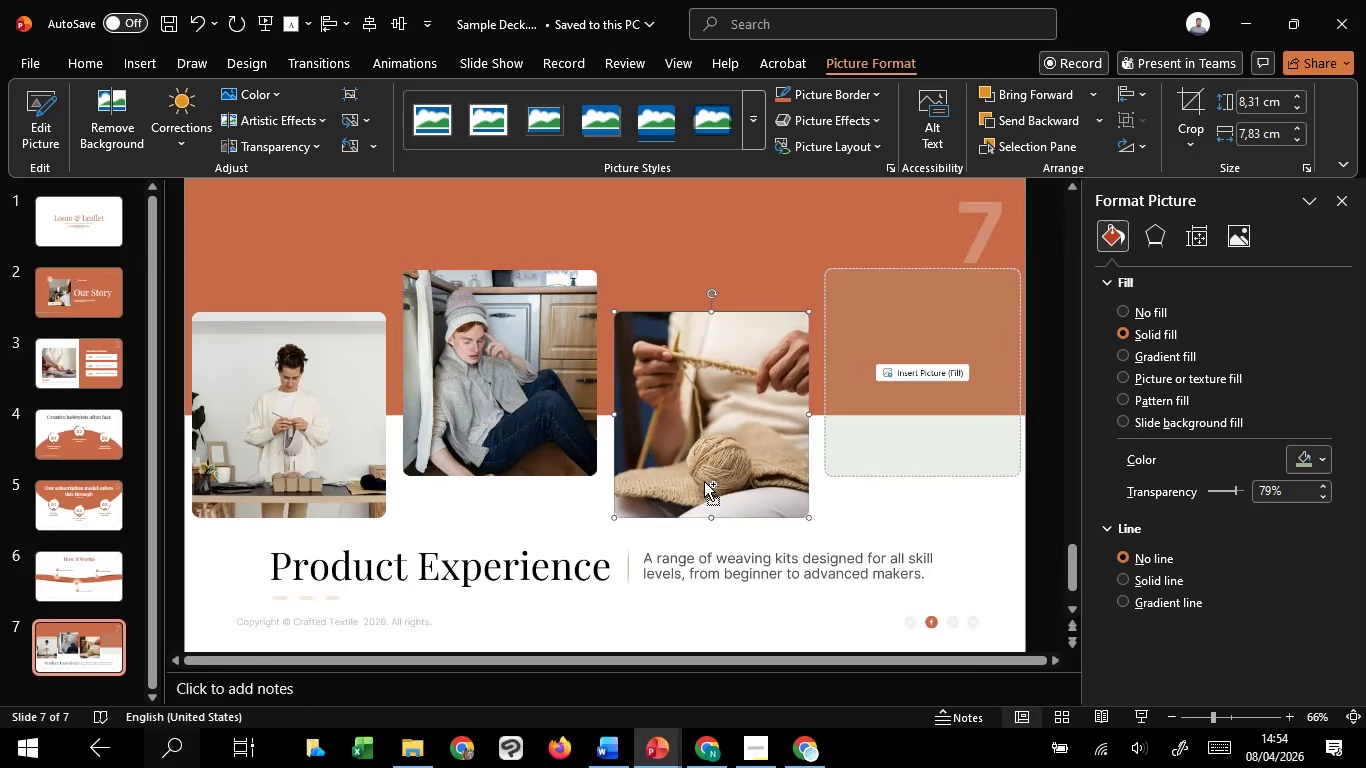 
key(Control+ControlLeft)
 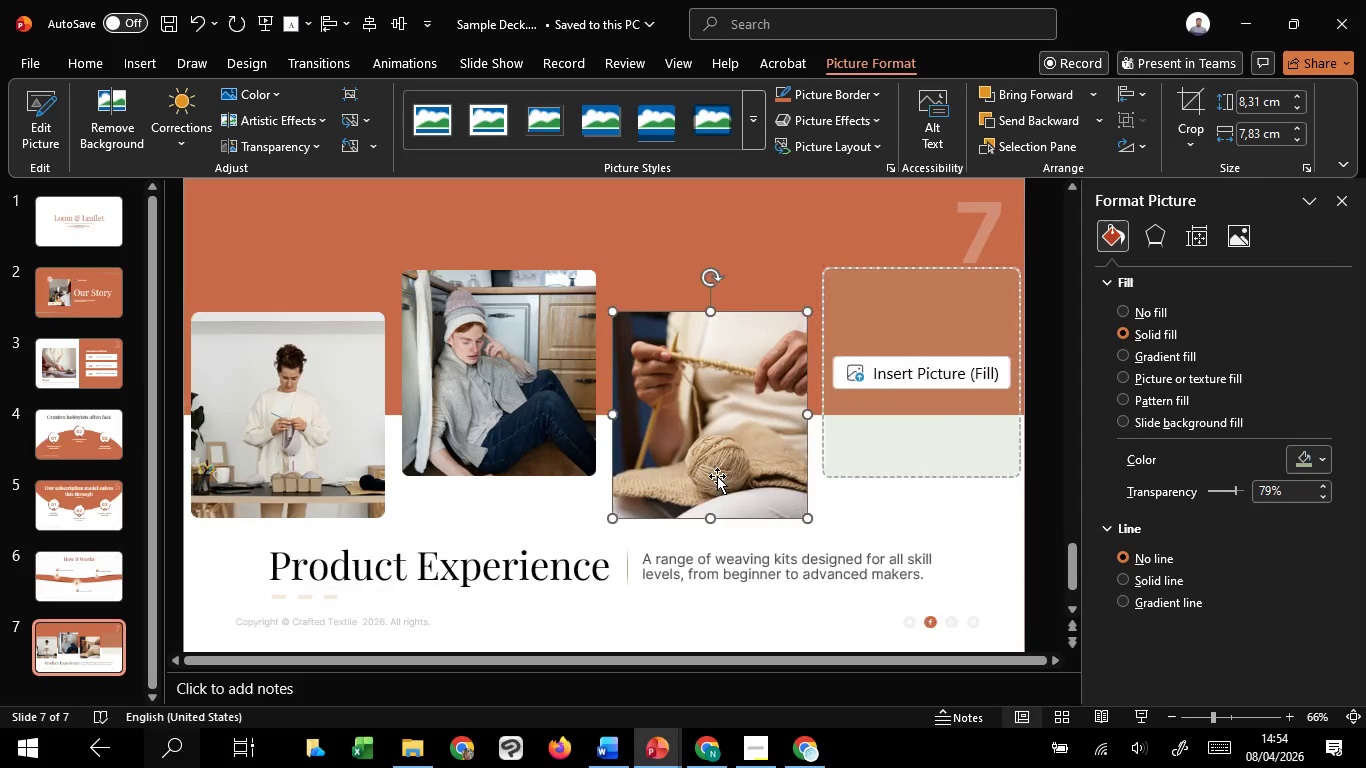 
key(Control+ControlLeft)
 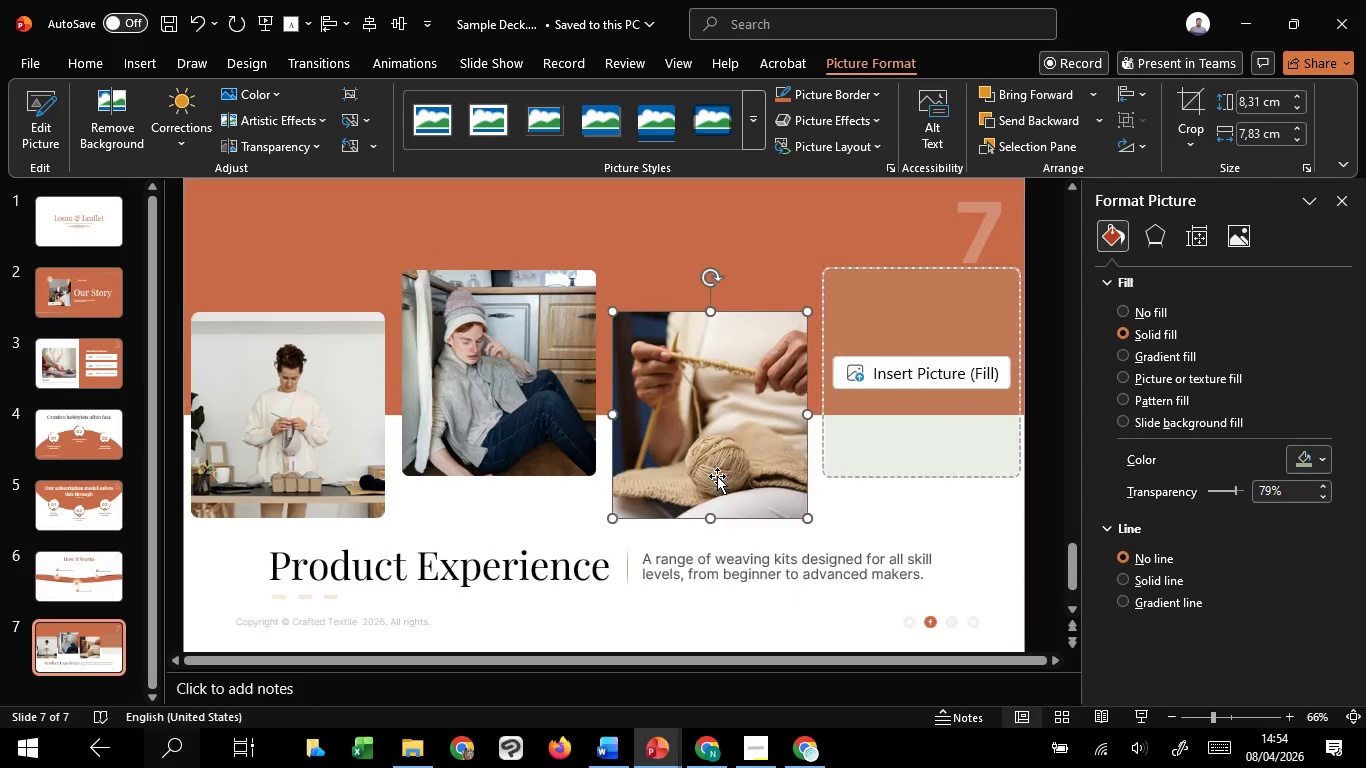 
key(Control+ControlLeft)
 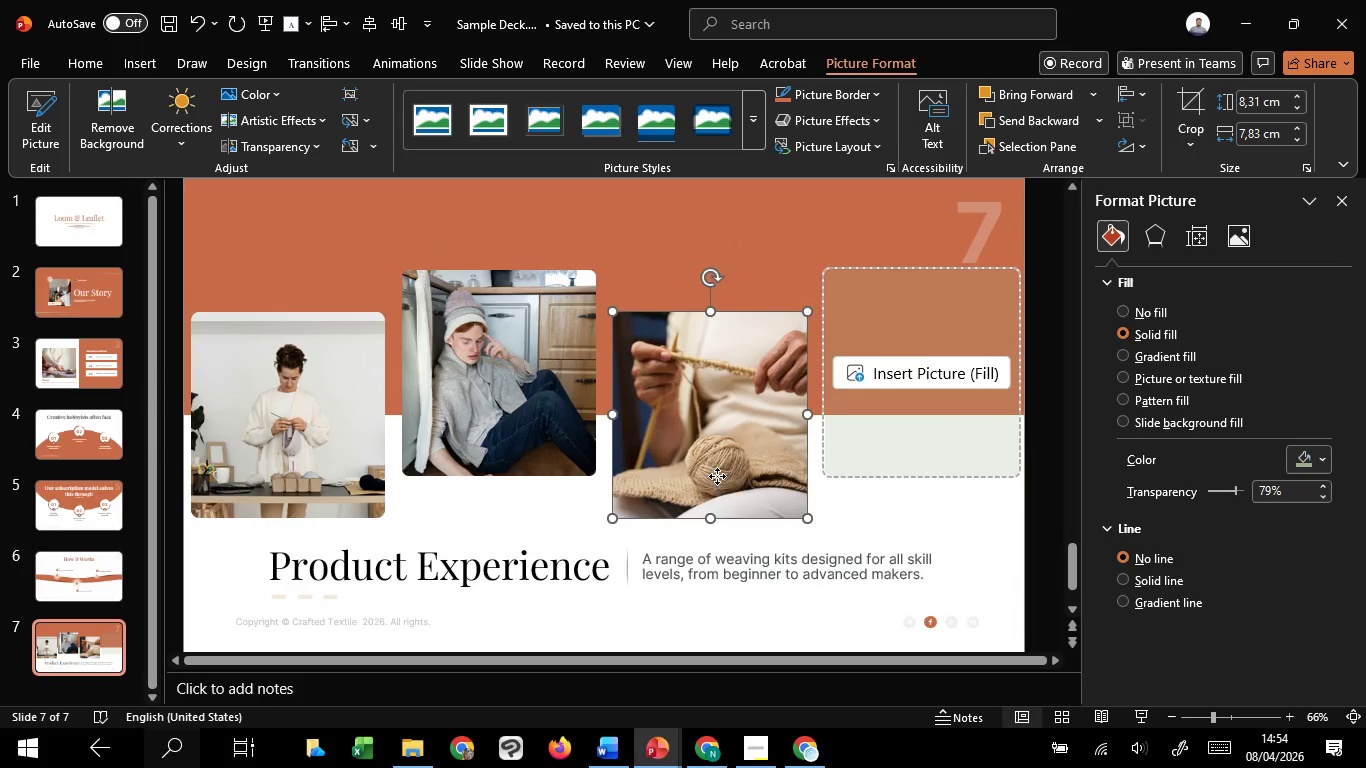 
right_click([717, 476])
 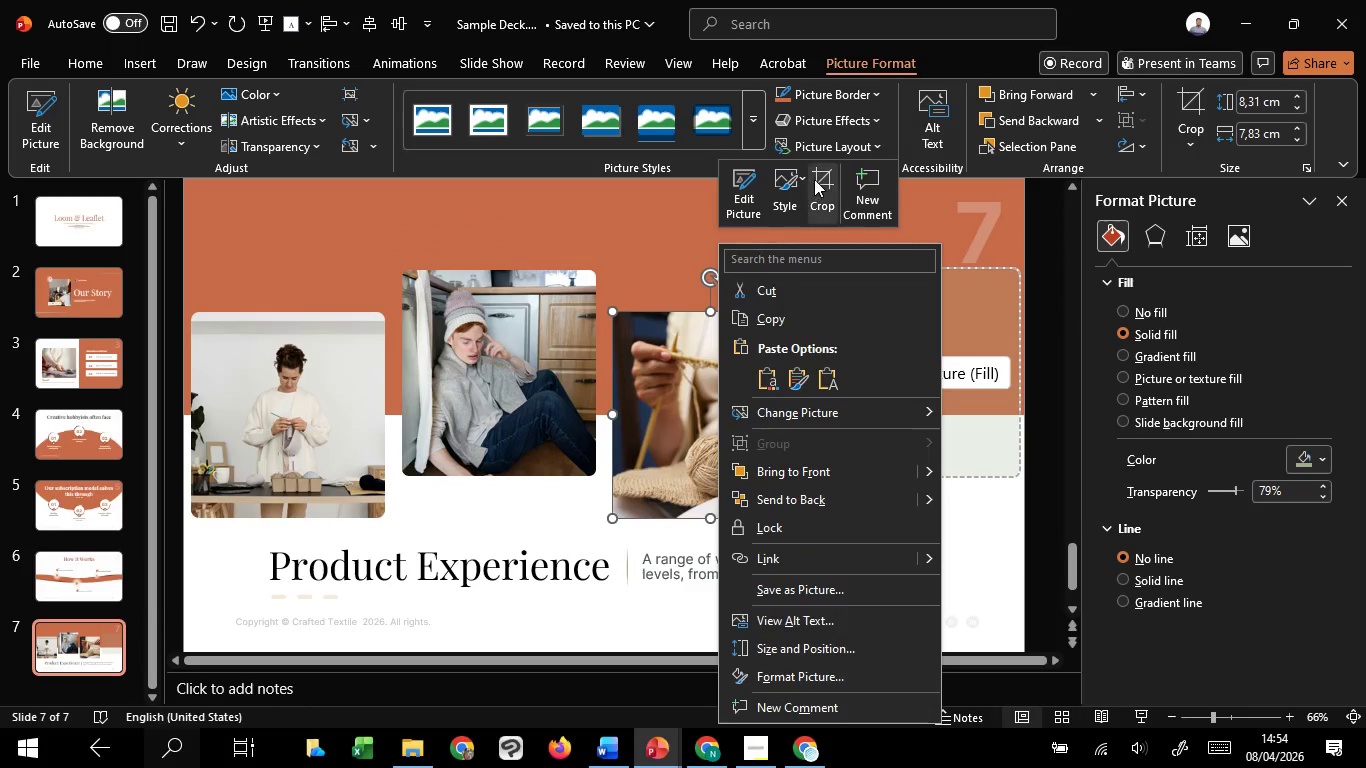 
left_click([815, 179])
 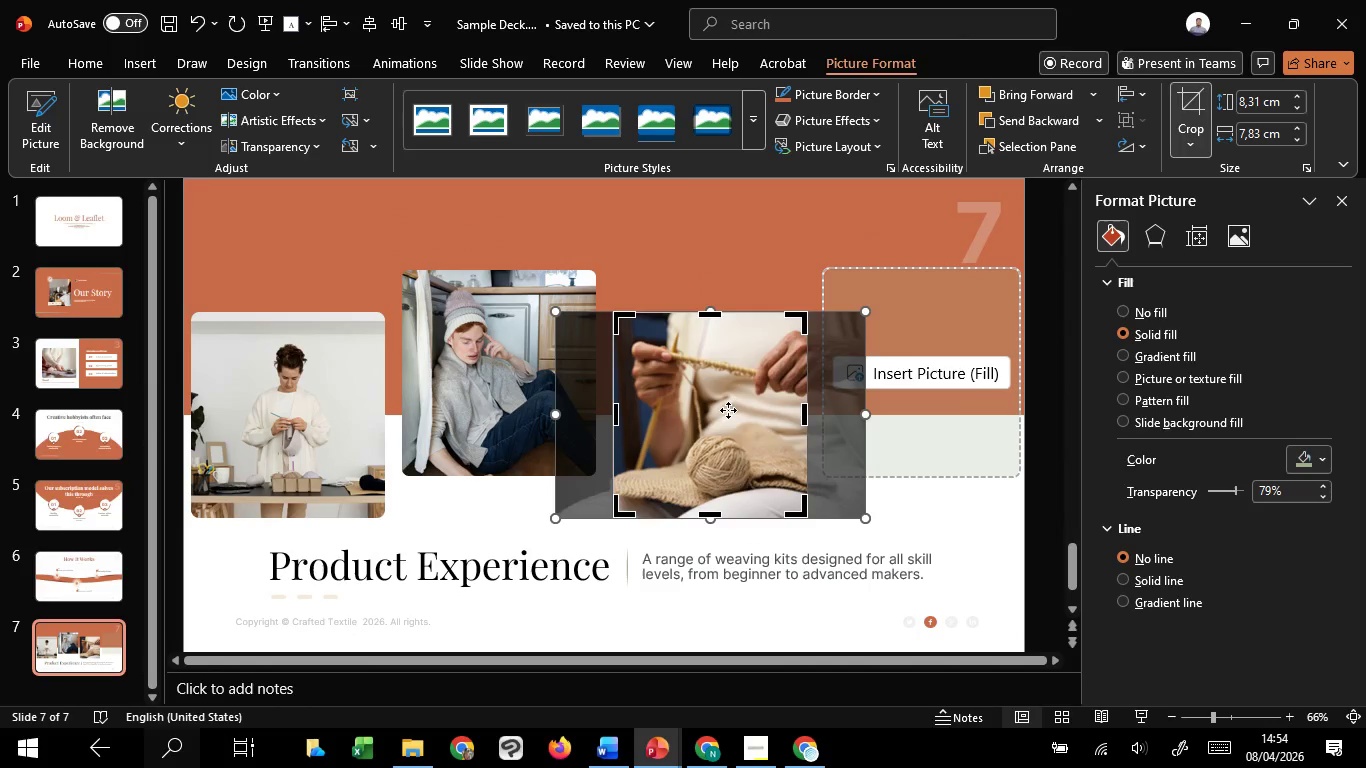 
left_click_drag(start_coordinate=[728, 410], to_coordinate=[716, 411])
 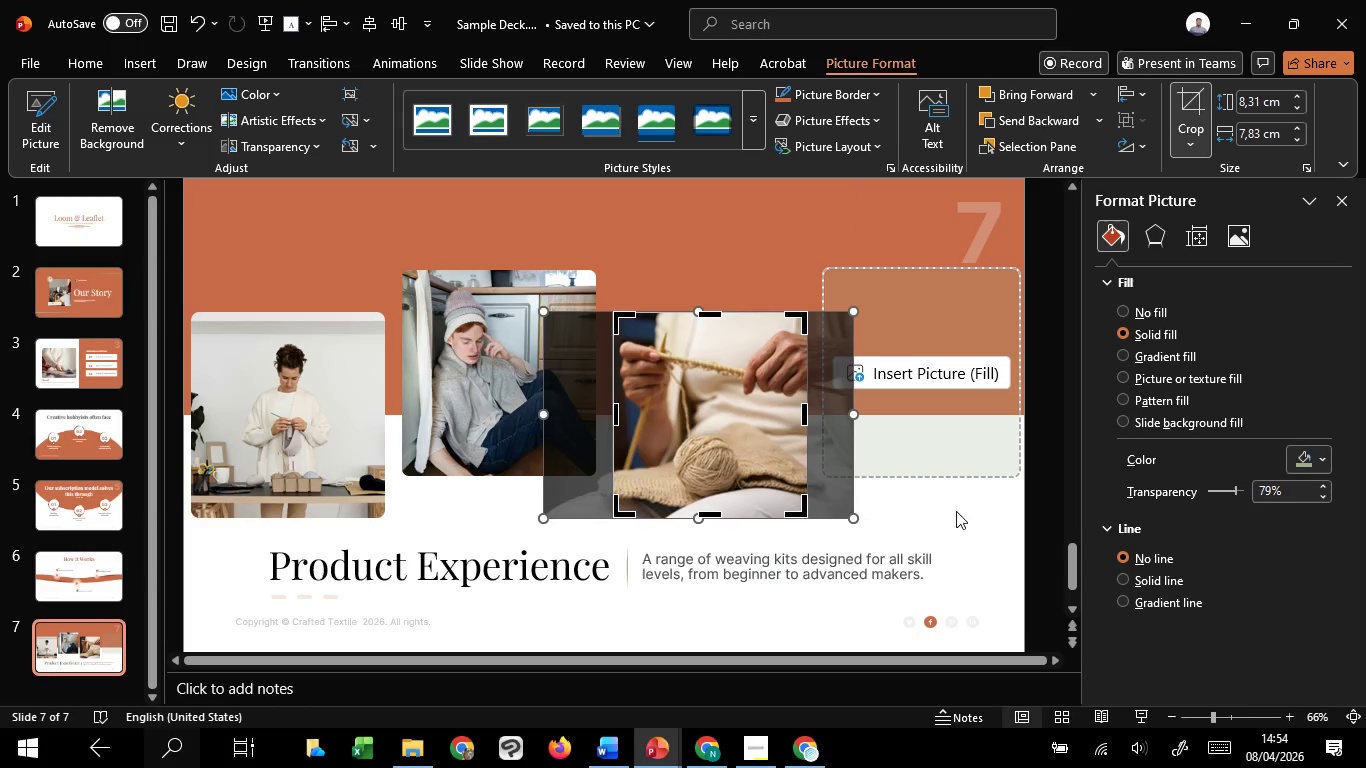 
hold_key(key=ShiftLeft, duration=1.51)
 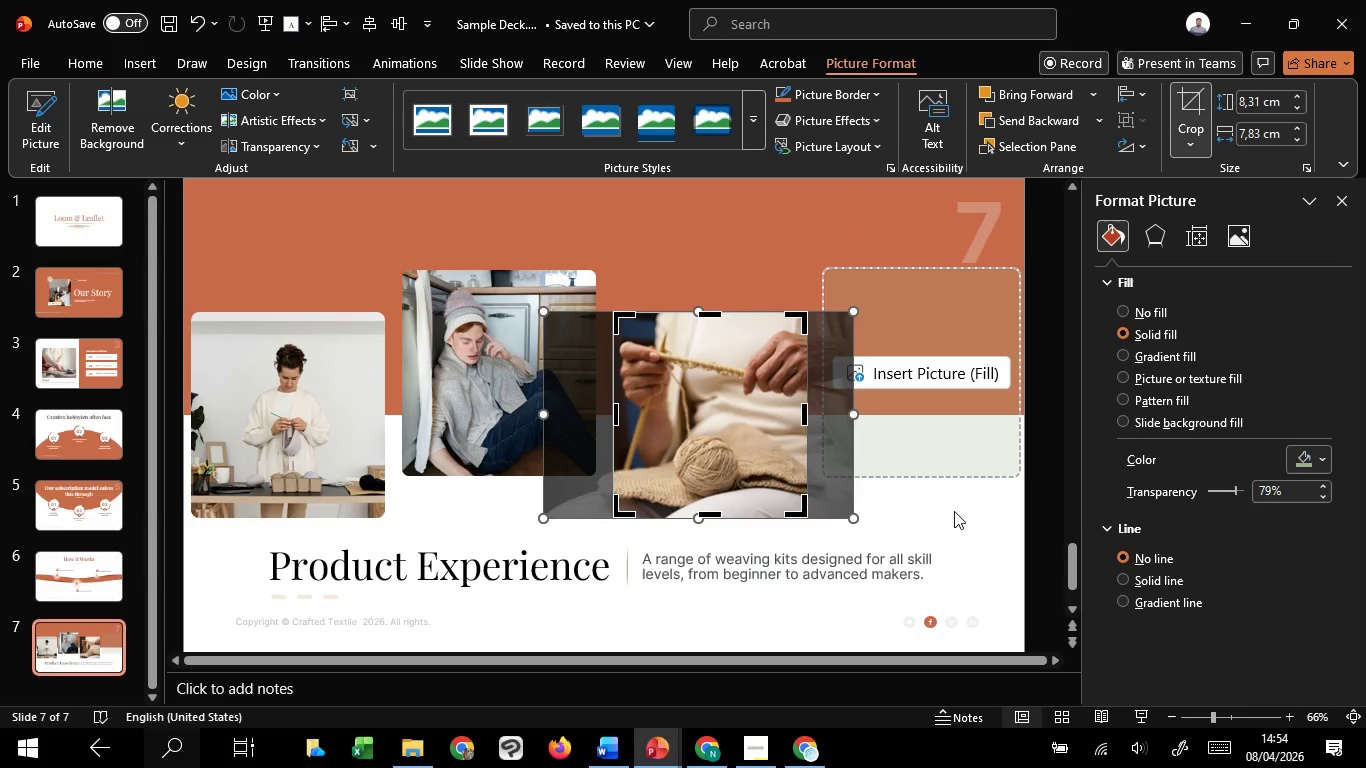 
hold_key(key=ShiftLeft, duration=0.38)
 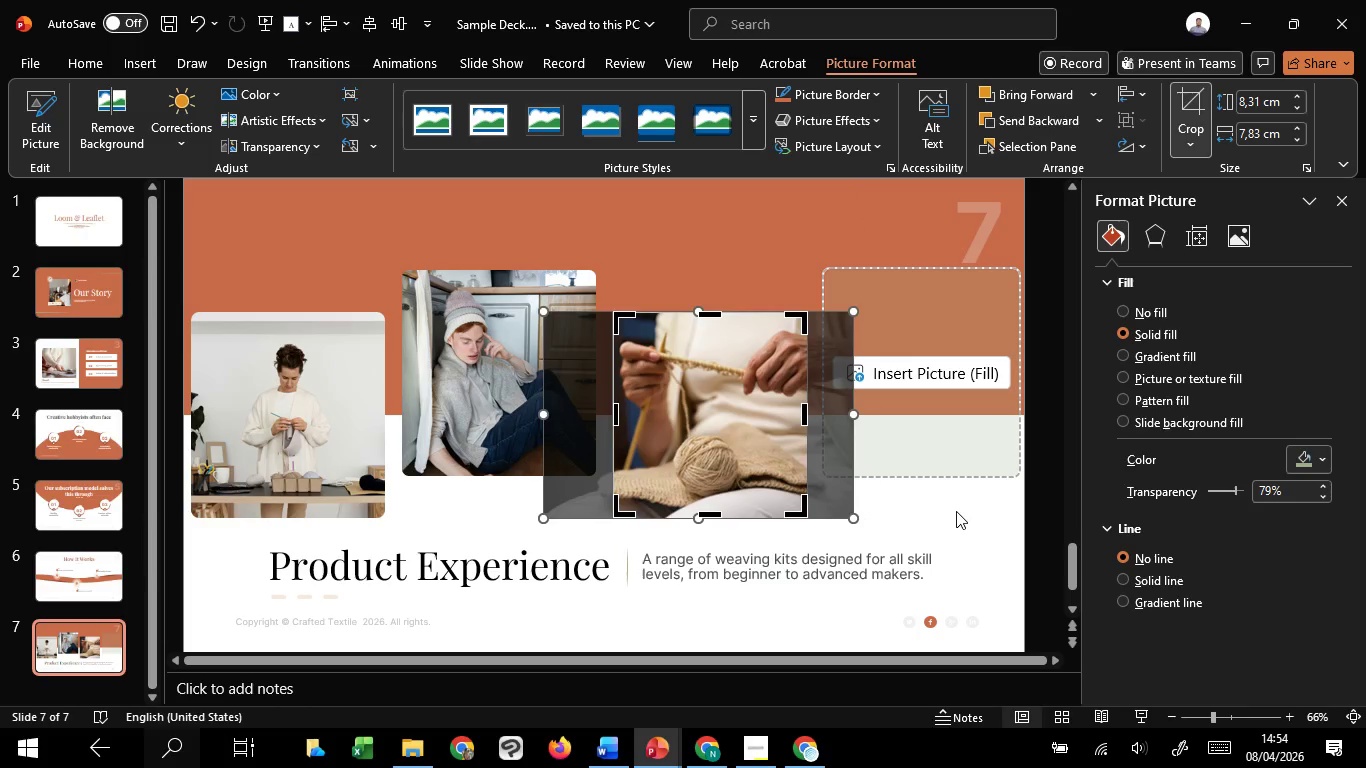 
left_click([956, 511])
 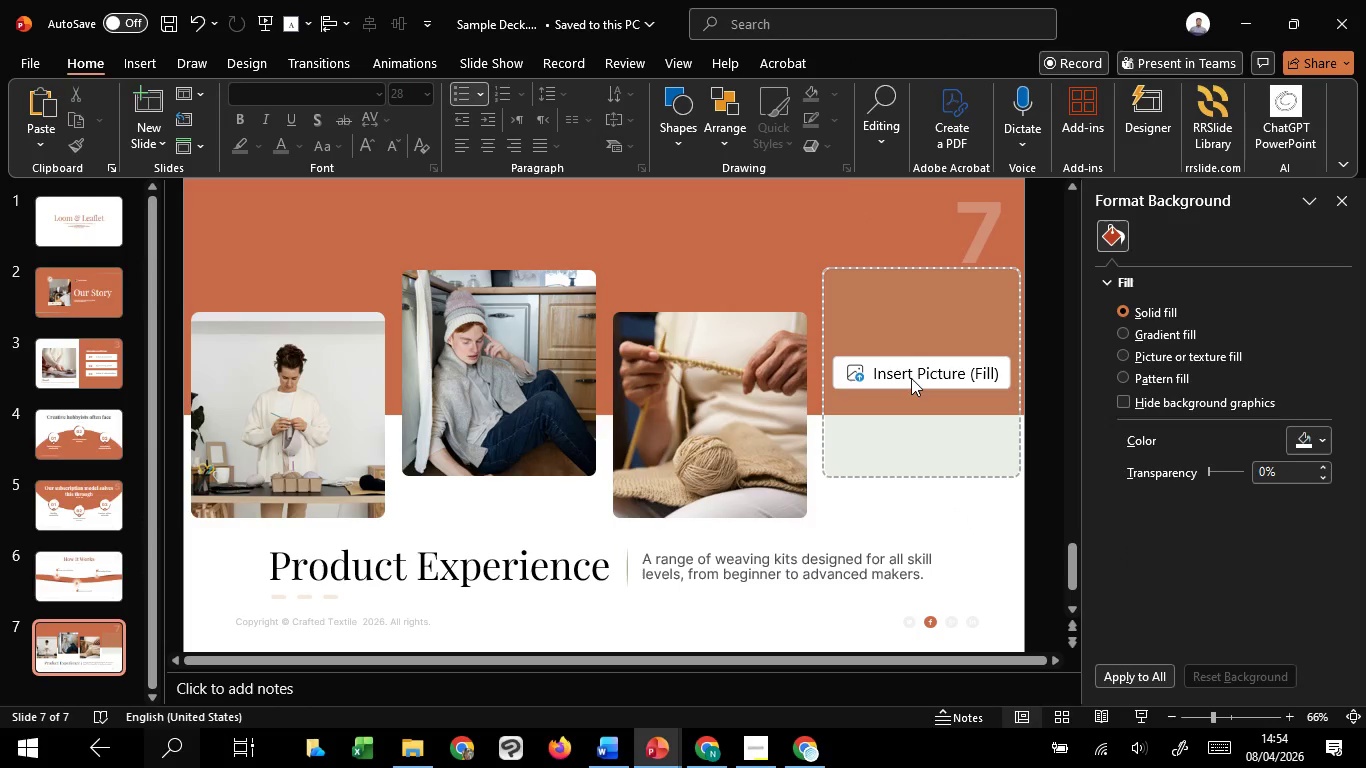 
left_click([911, 378])
 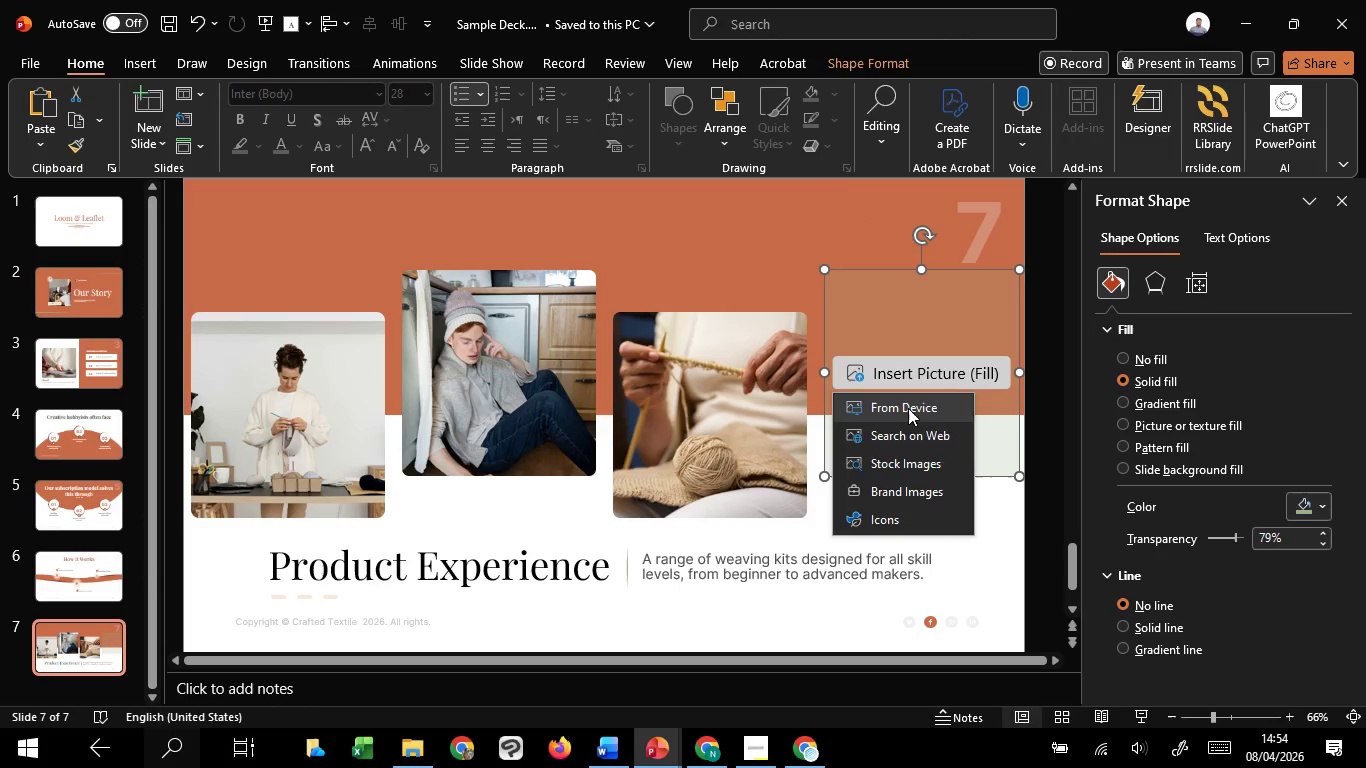 
left_click([908, 408])
 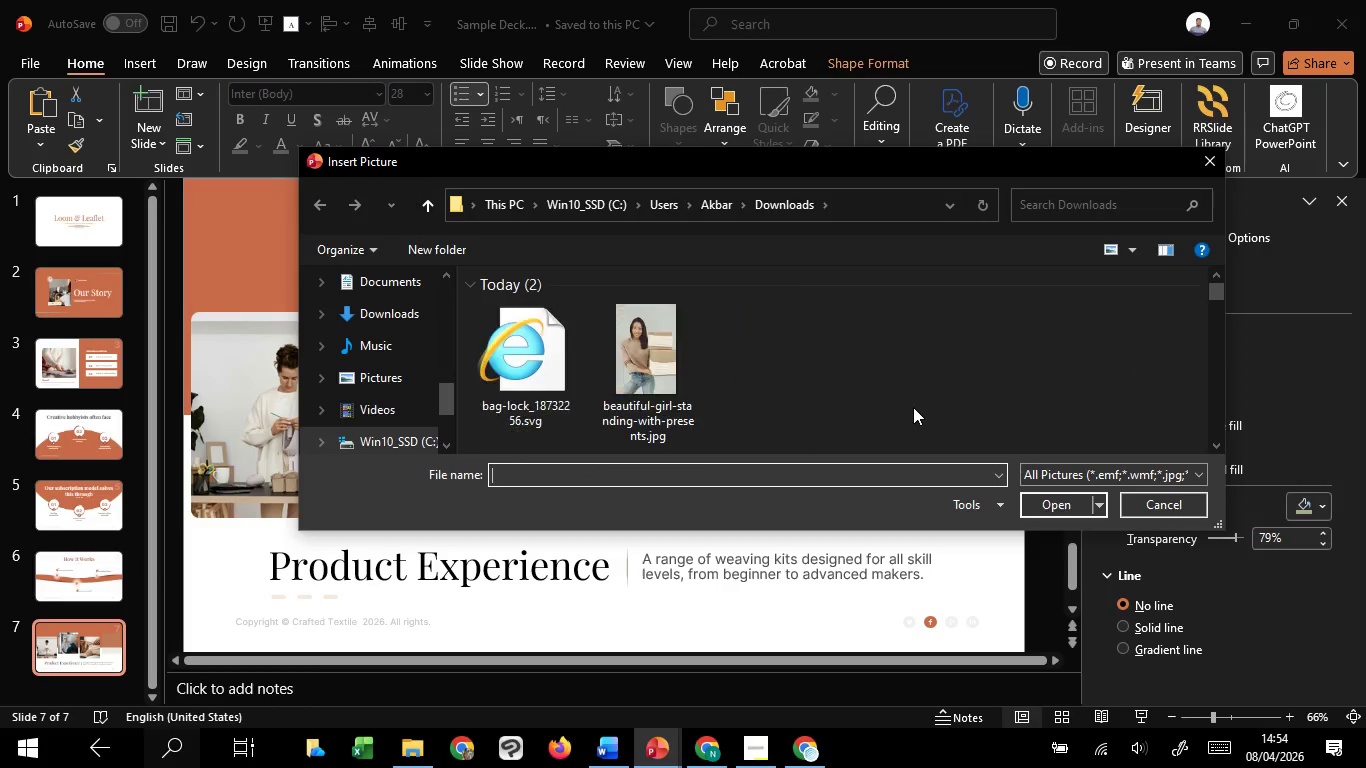 
wait(6.86)
 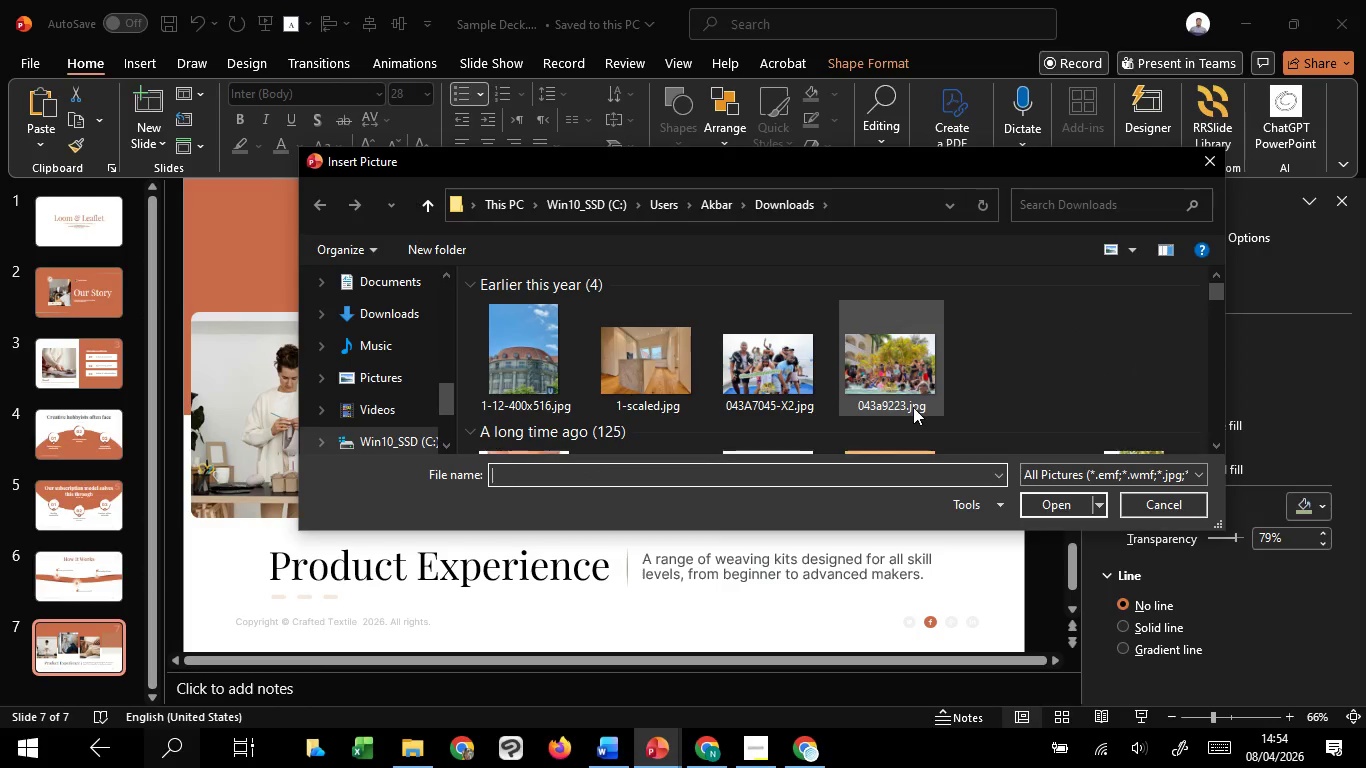 
left_click([630, 360])
 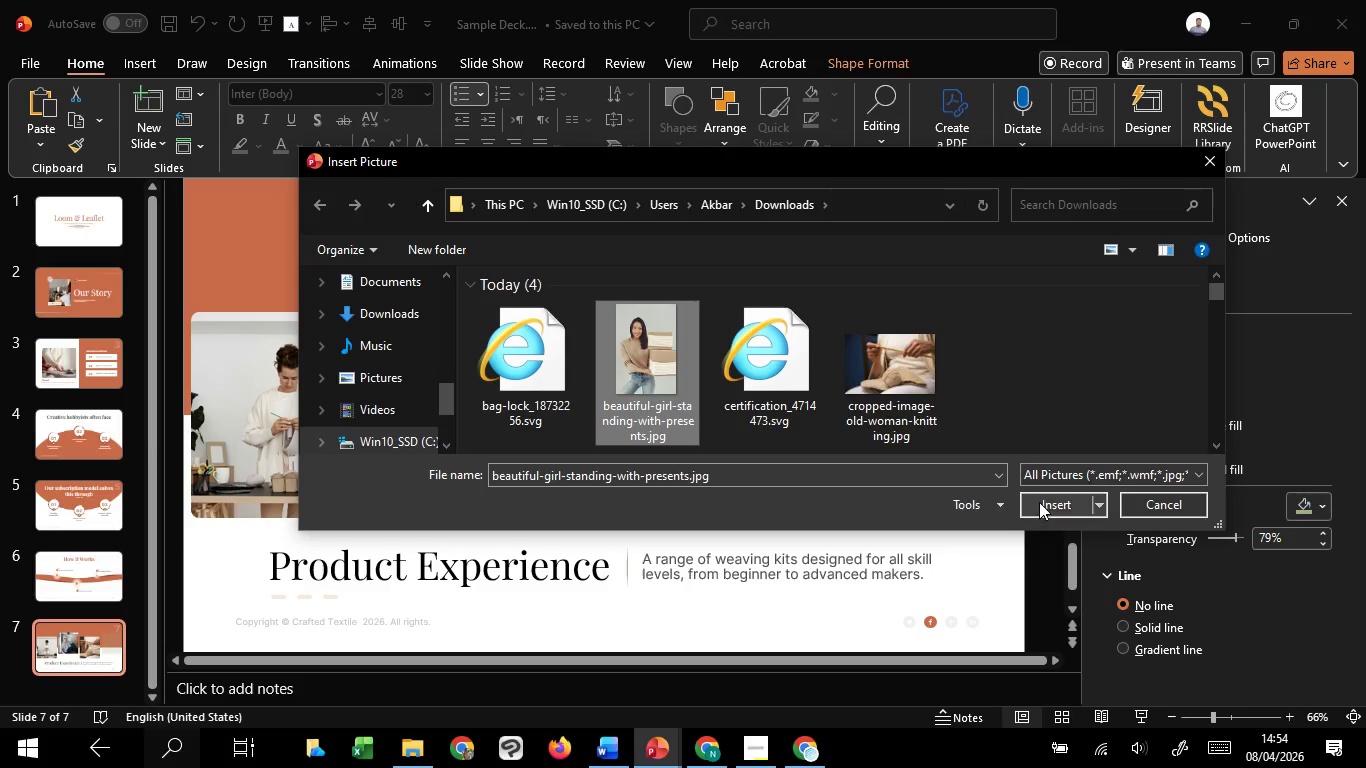 
left_click([1039, 502])
 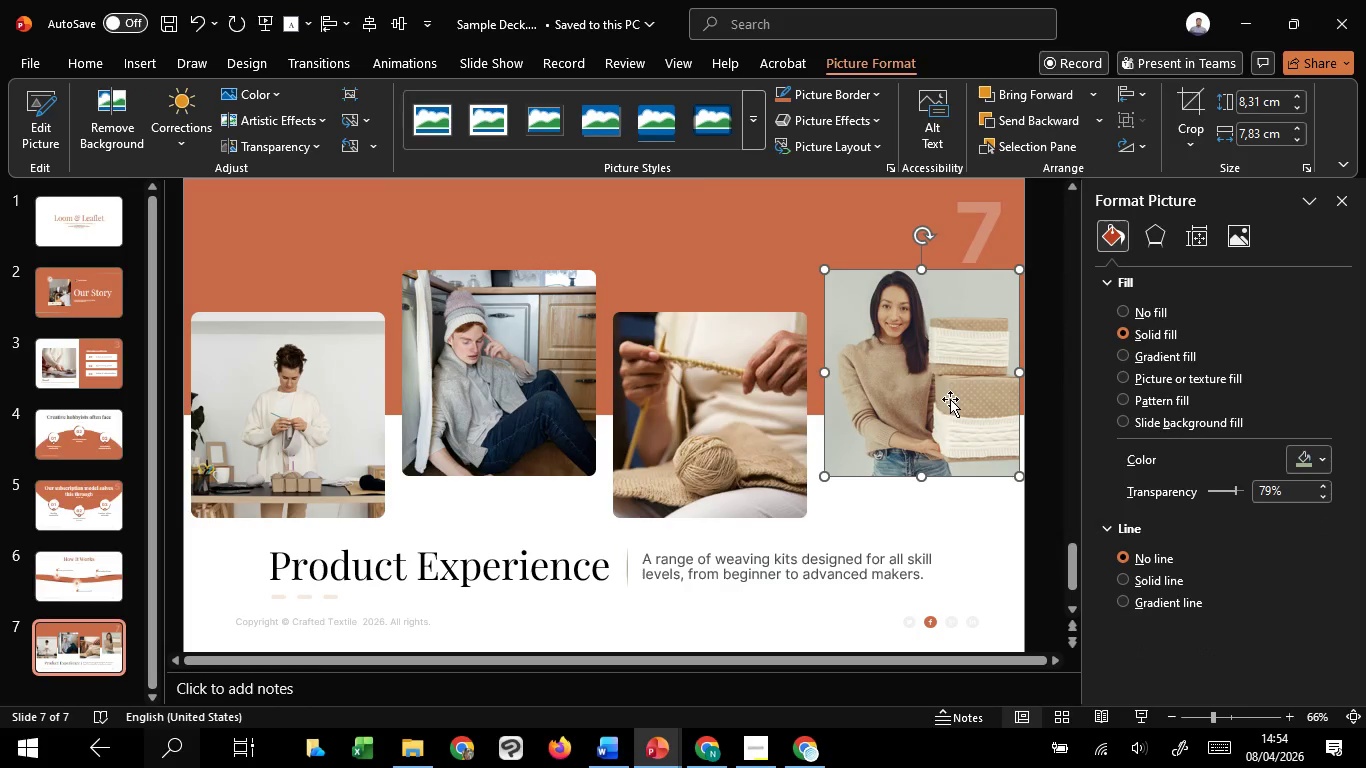 
right_click([941, 392])
 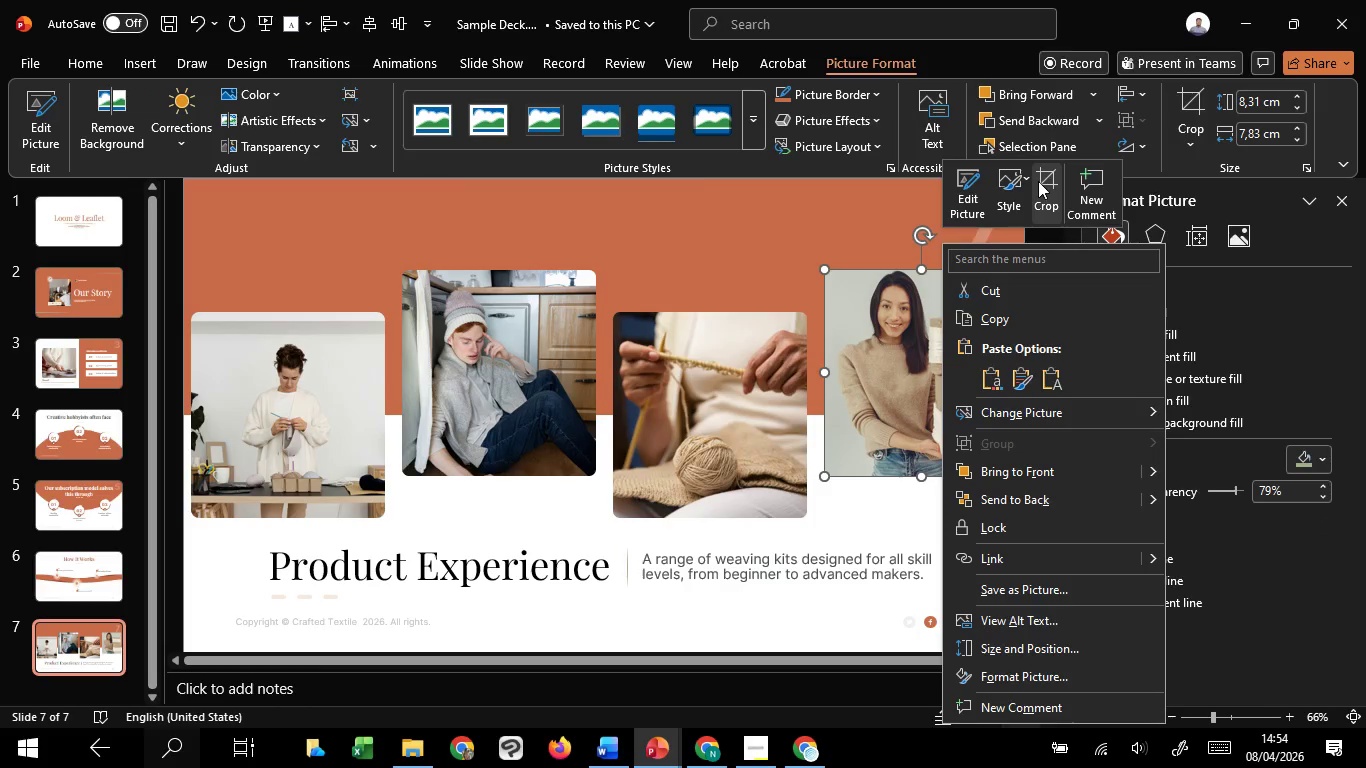 
left_click([1038, 181])
 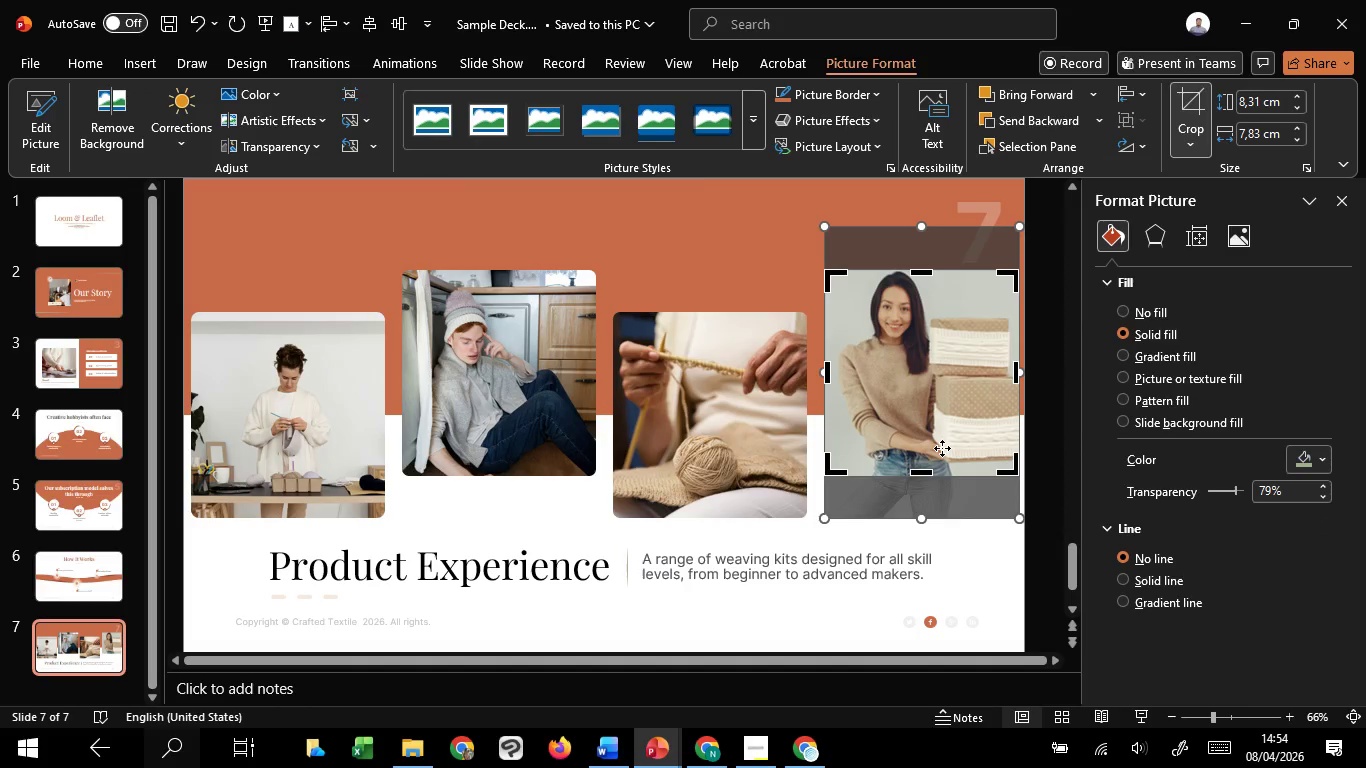 
hold_key(key=ControlLeft, duration=1.52)
 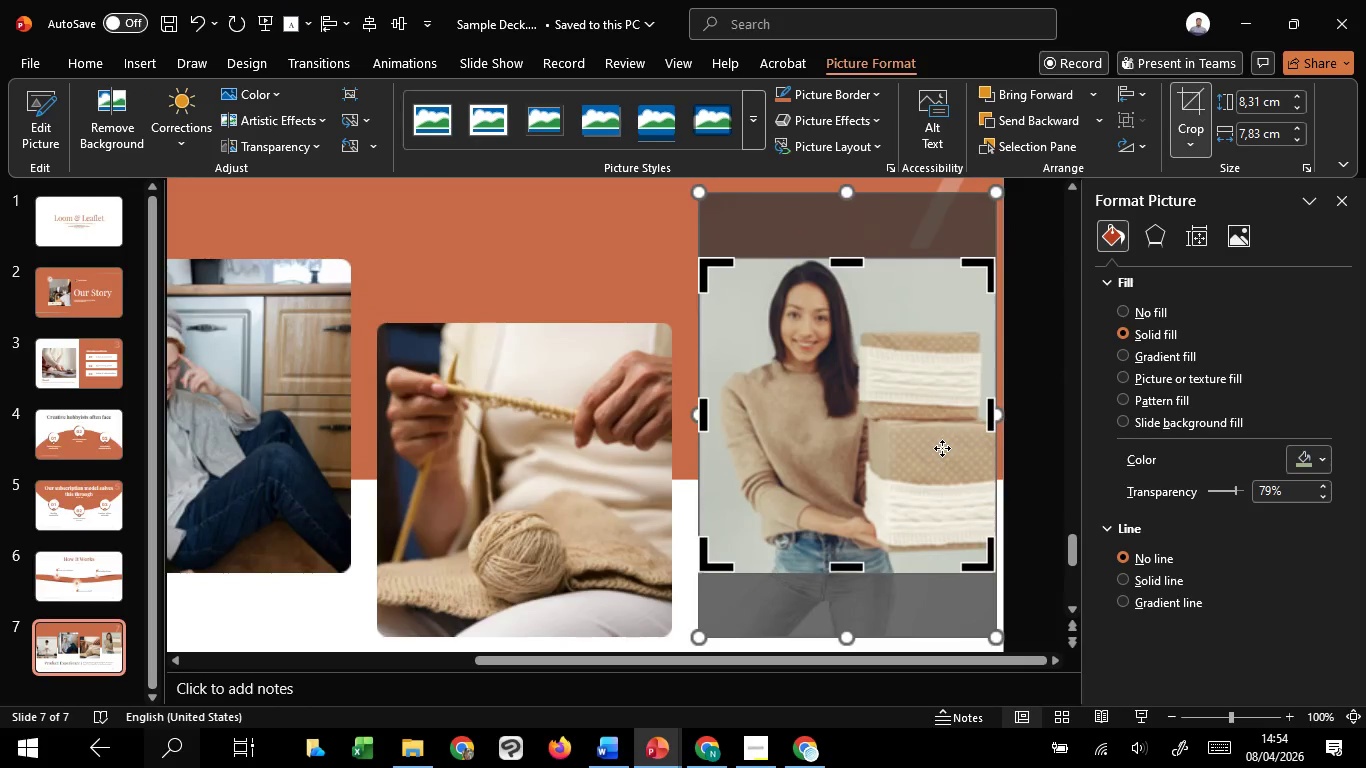 
hold_key(key=ControlLeft, duration=1.5)
scroll: coordinate [942, 448], scroll_direction: up, amount: 3.0
 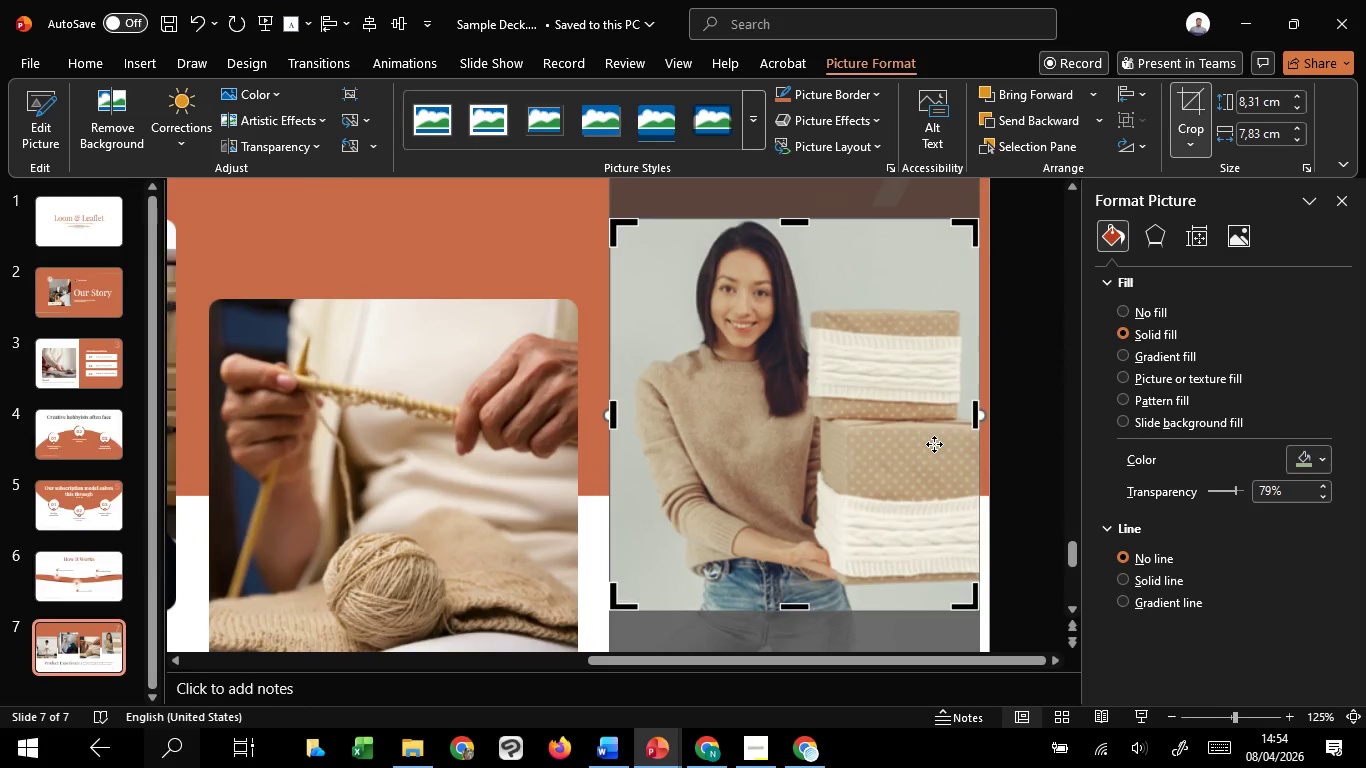 
hold_key(key=ControlLeft, duration=0.34)
 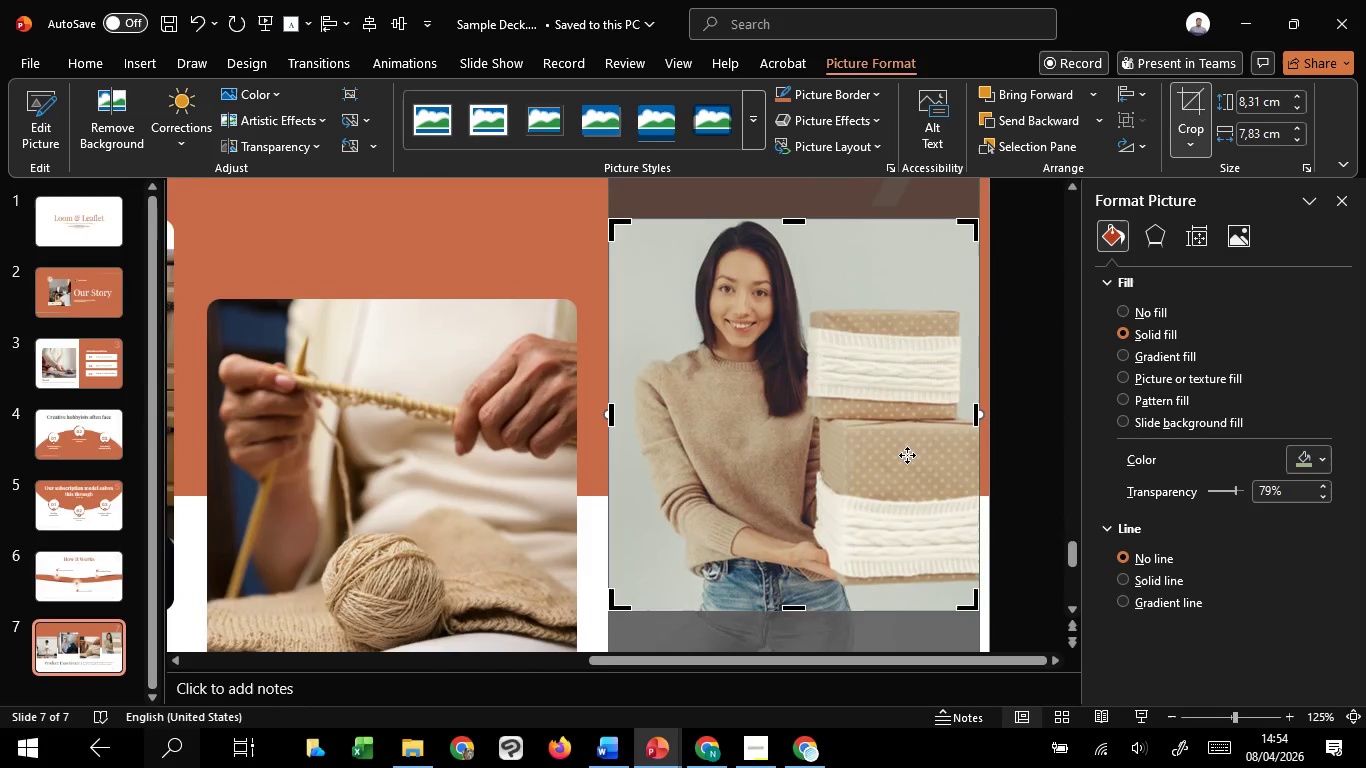 
left_click_drag(start_coordinate=[911, 457], to_coordinate=[912, 463])
 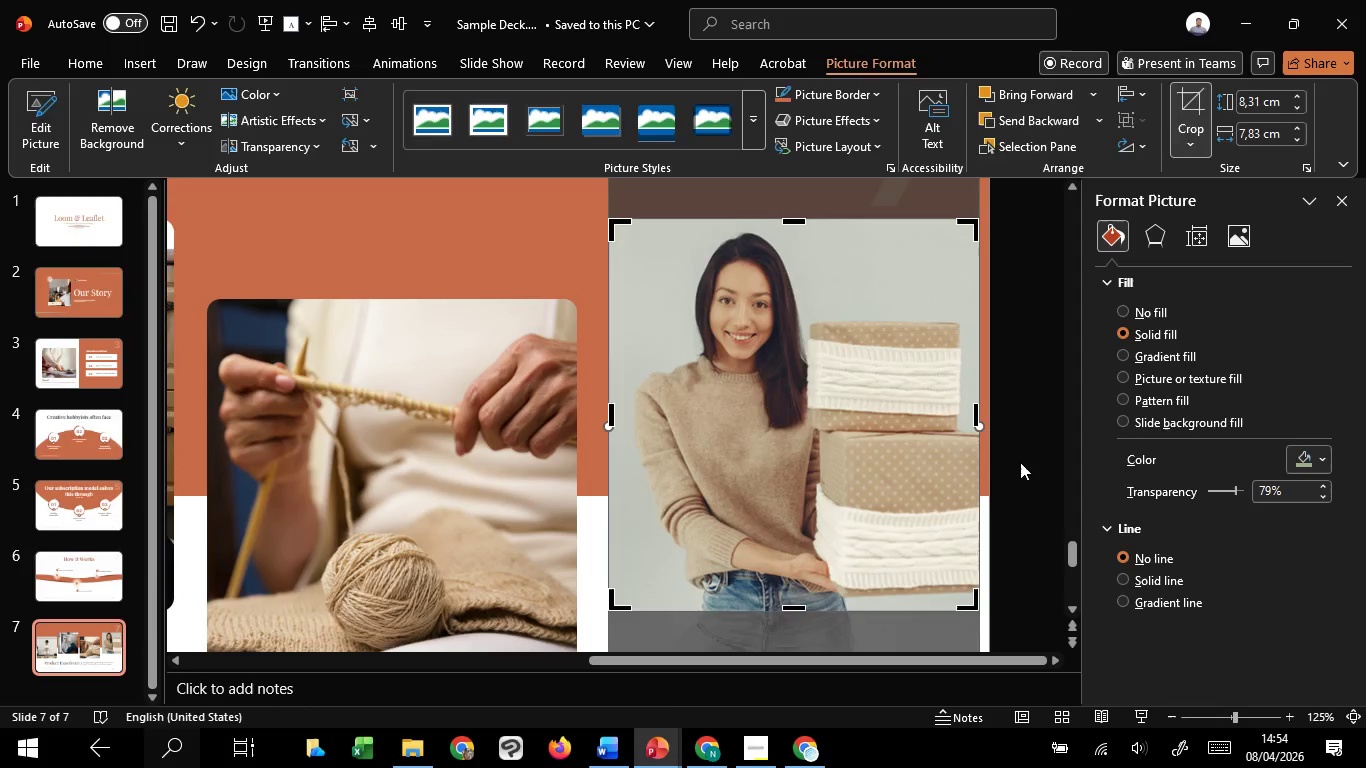 
hold_key(key=ShiftLeft, duration=1.05)
 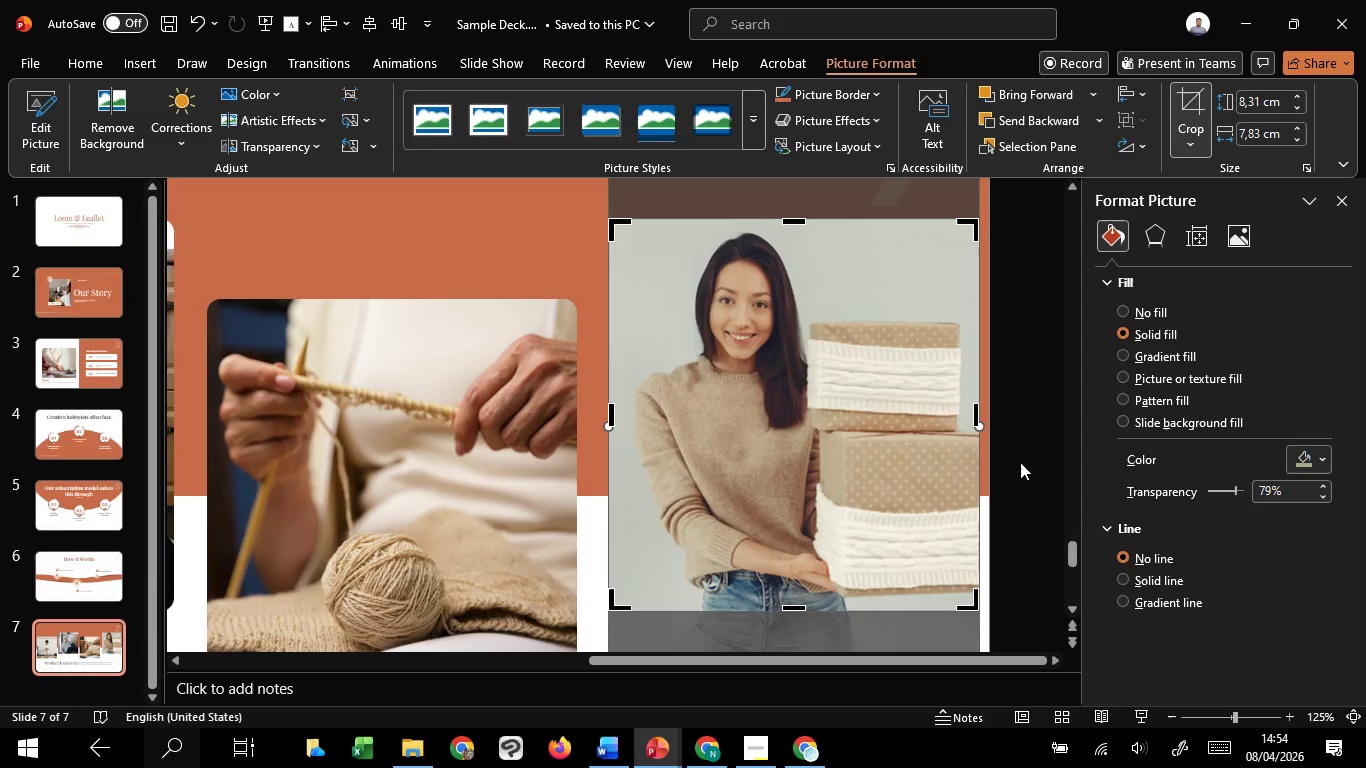 
left_click([1020, 462])
 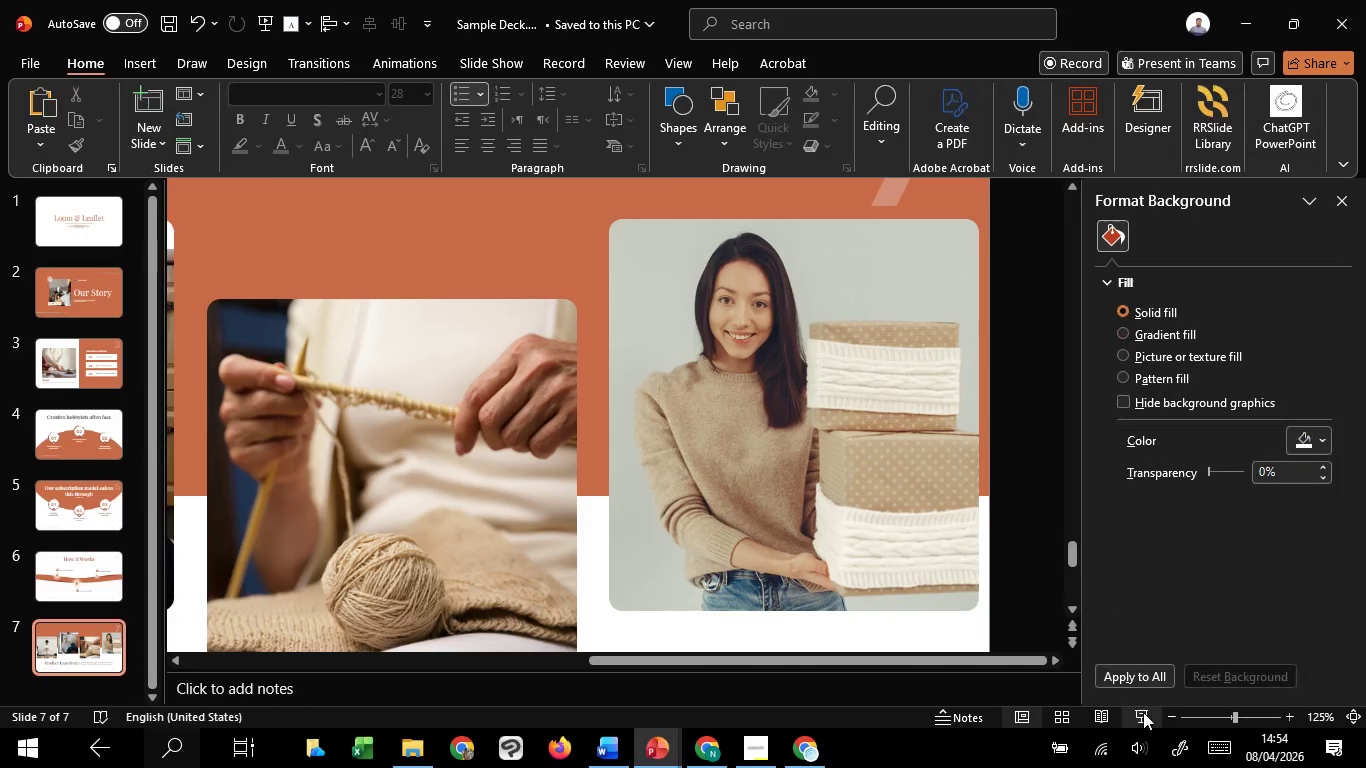 
left_click([1143, 712])
 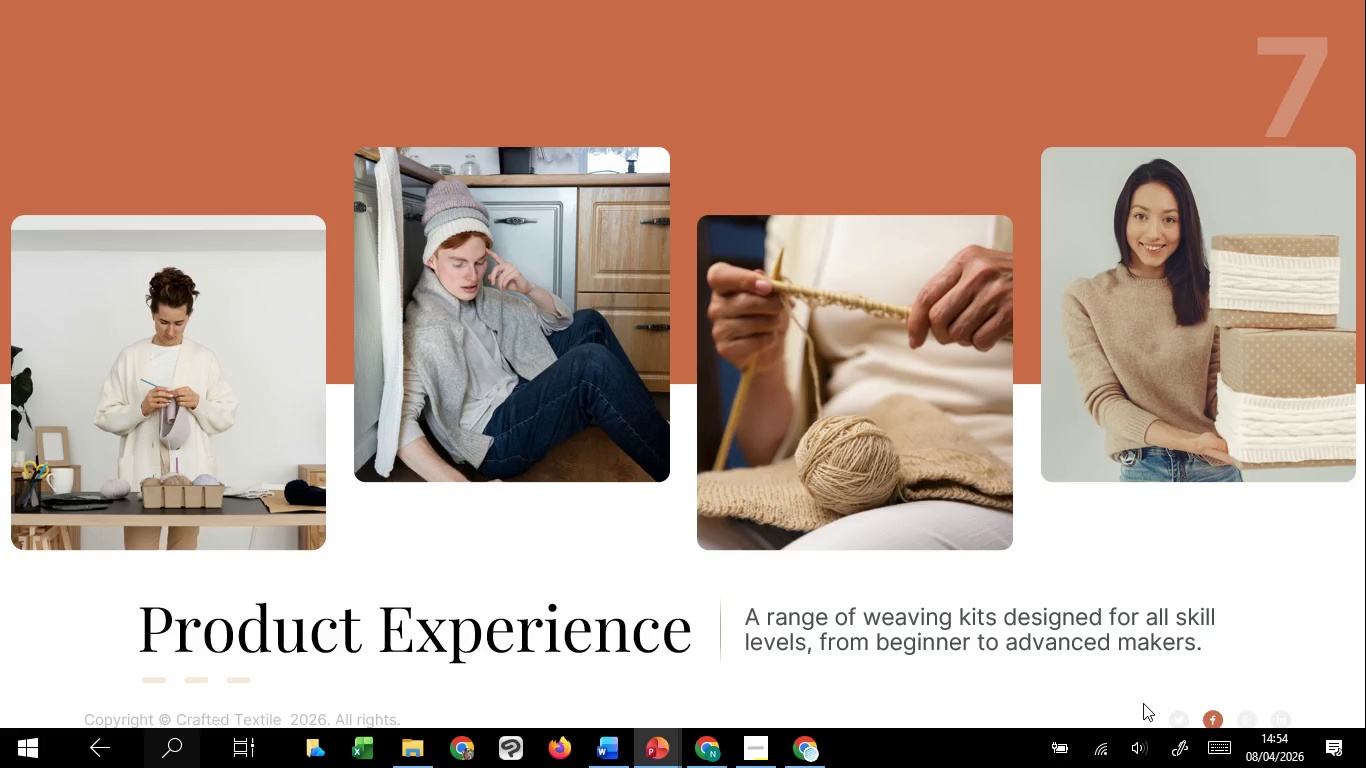 
wait(5.14)
 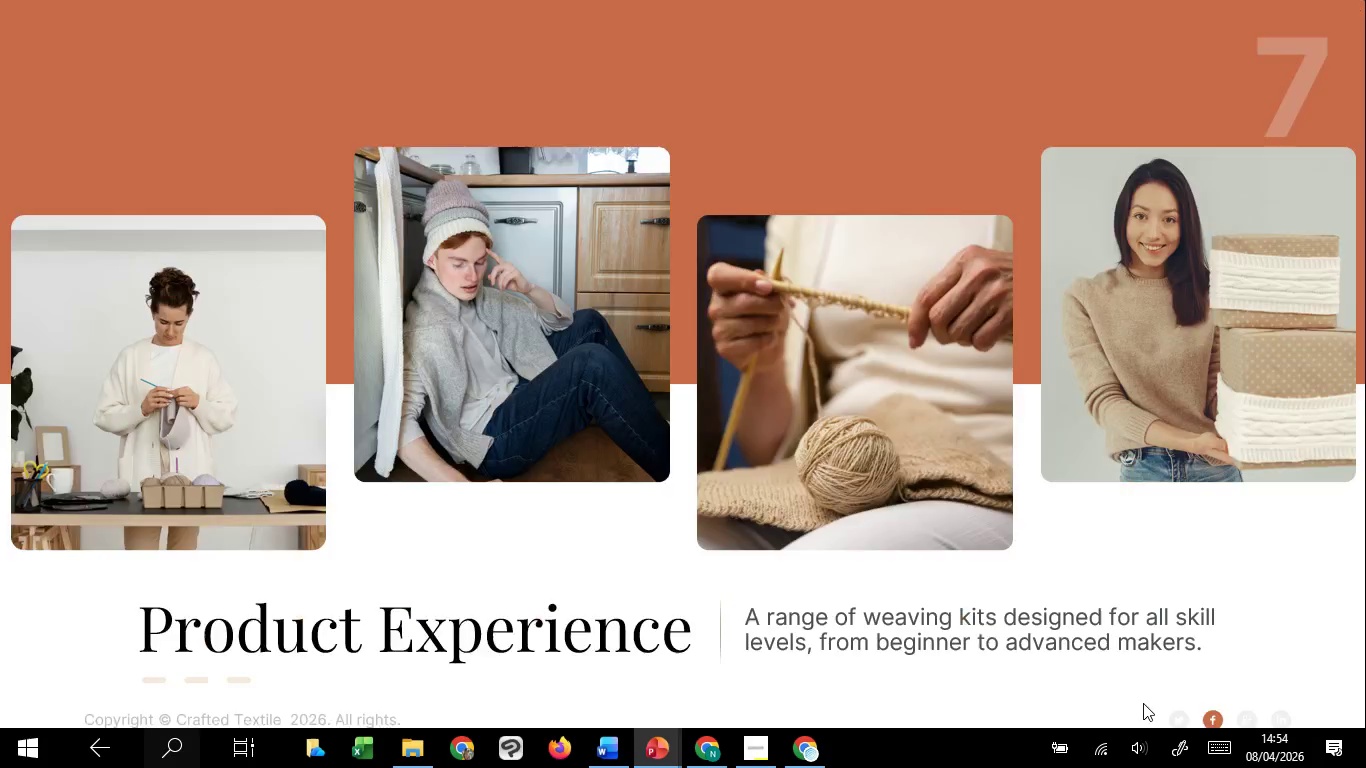 
key(Escape)
 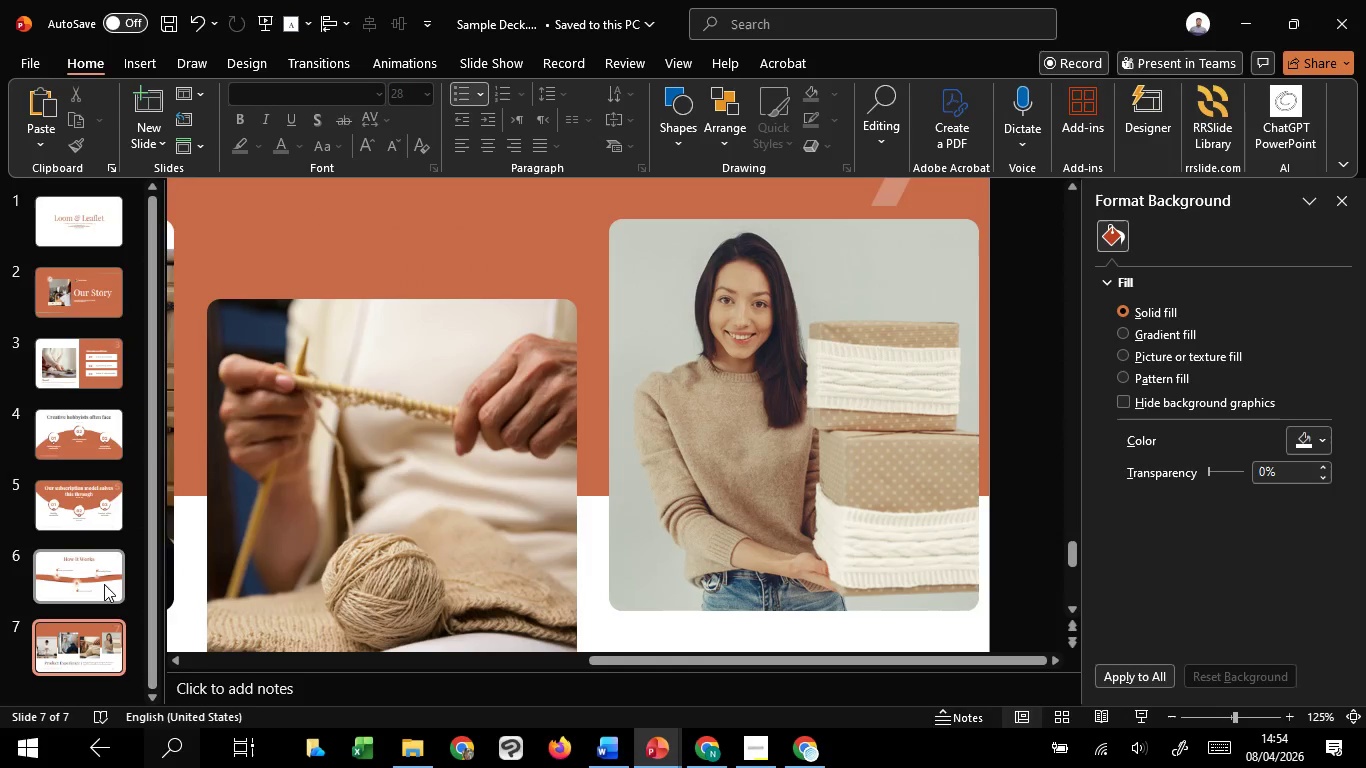 
left_click([103, 583])
 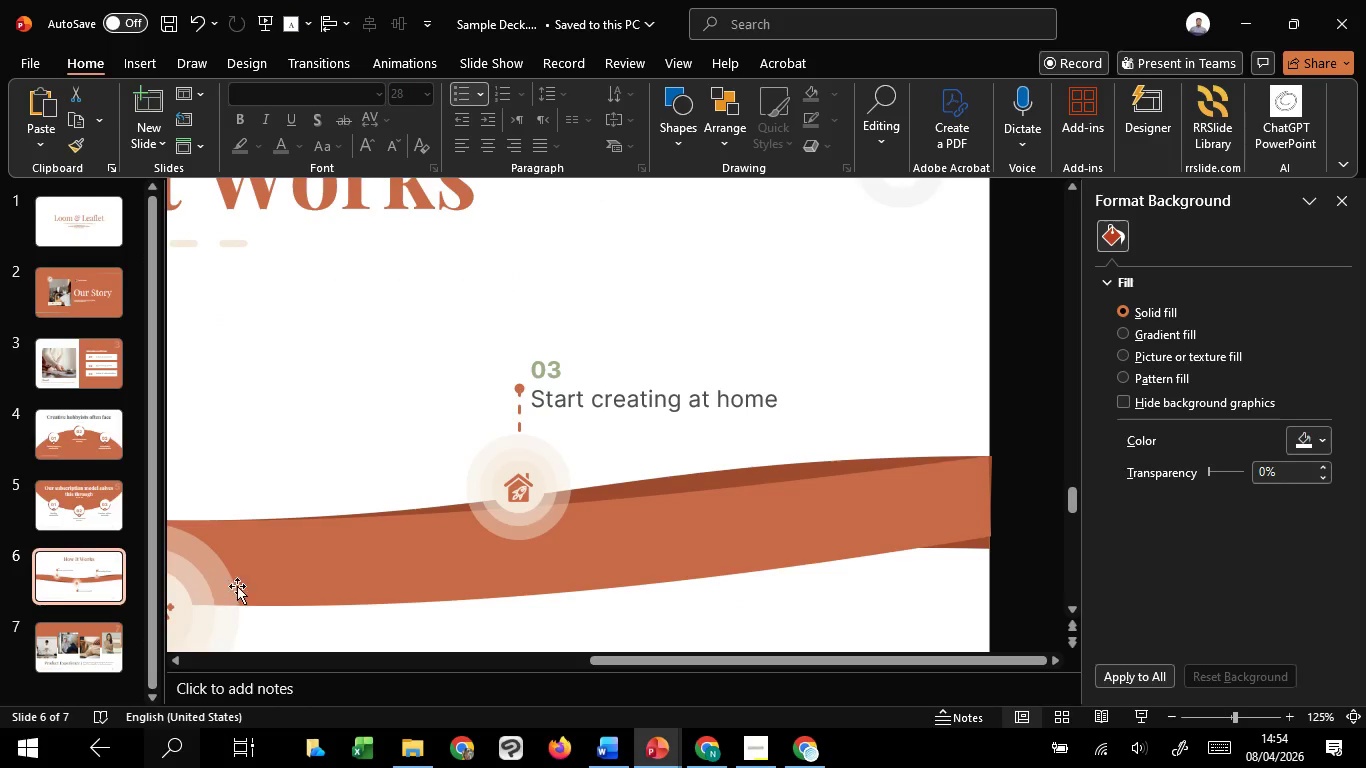 
wait(6.02)
 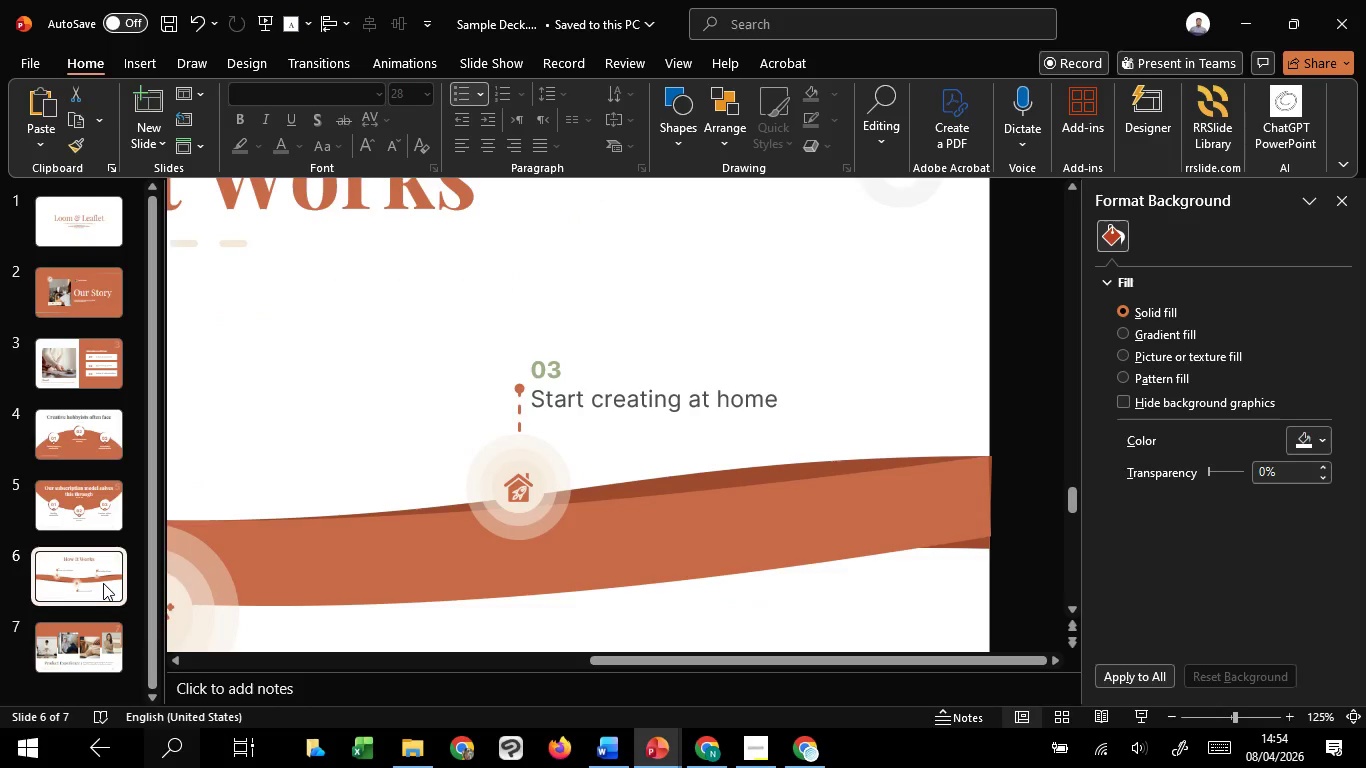 
left_click([677, 565])
 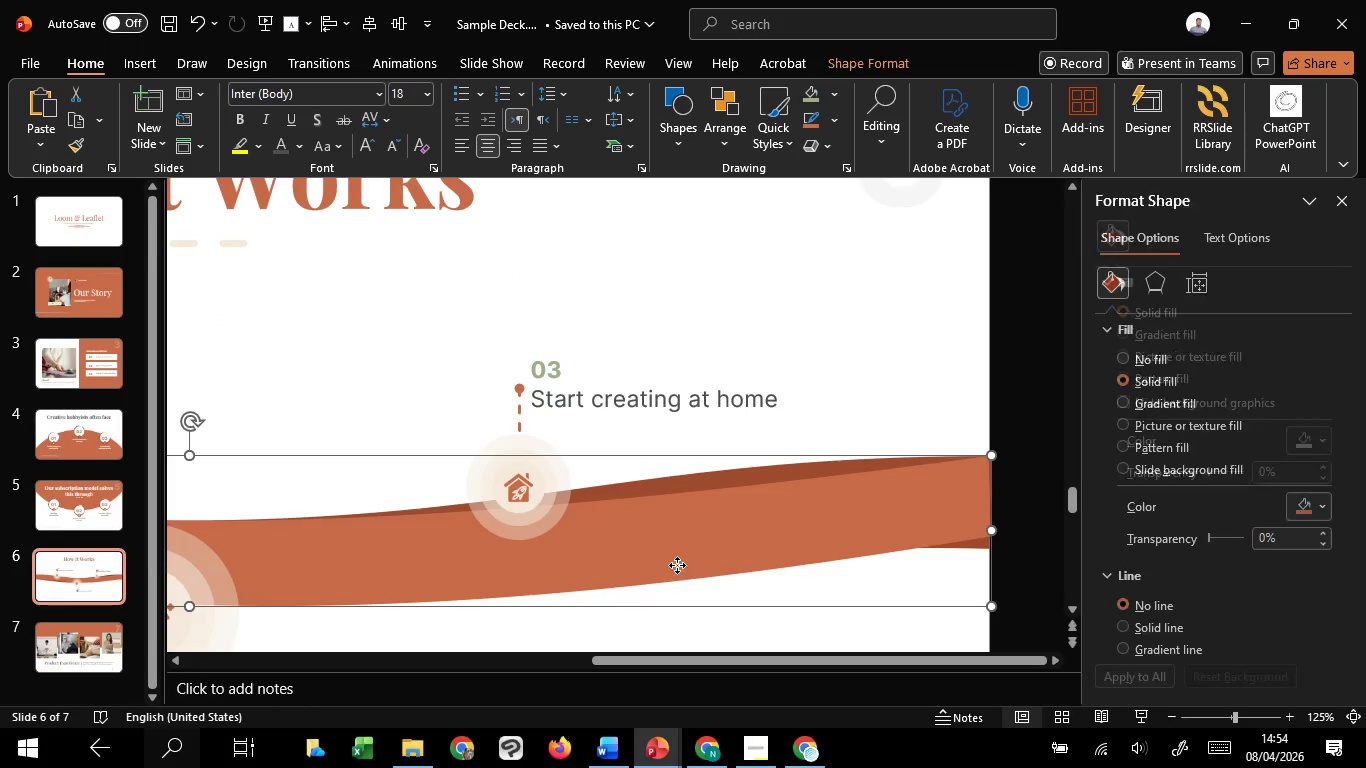 
left_click([677, 565])
 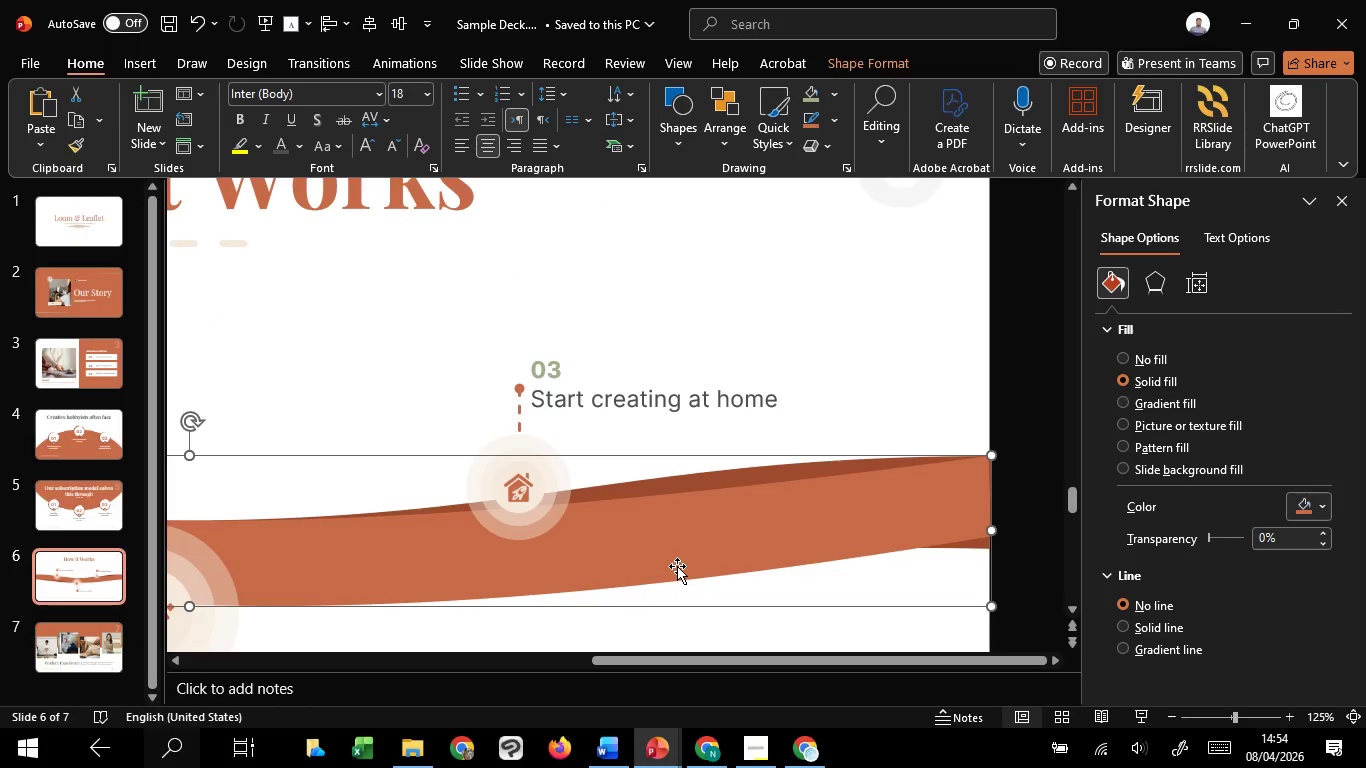 
hold_key(key=ControlLeft, duration=1.5)
scroll: coordinate [708, 562], scroll_direction: down, amount: 1.0
 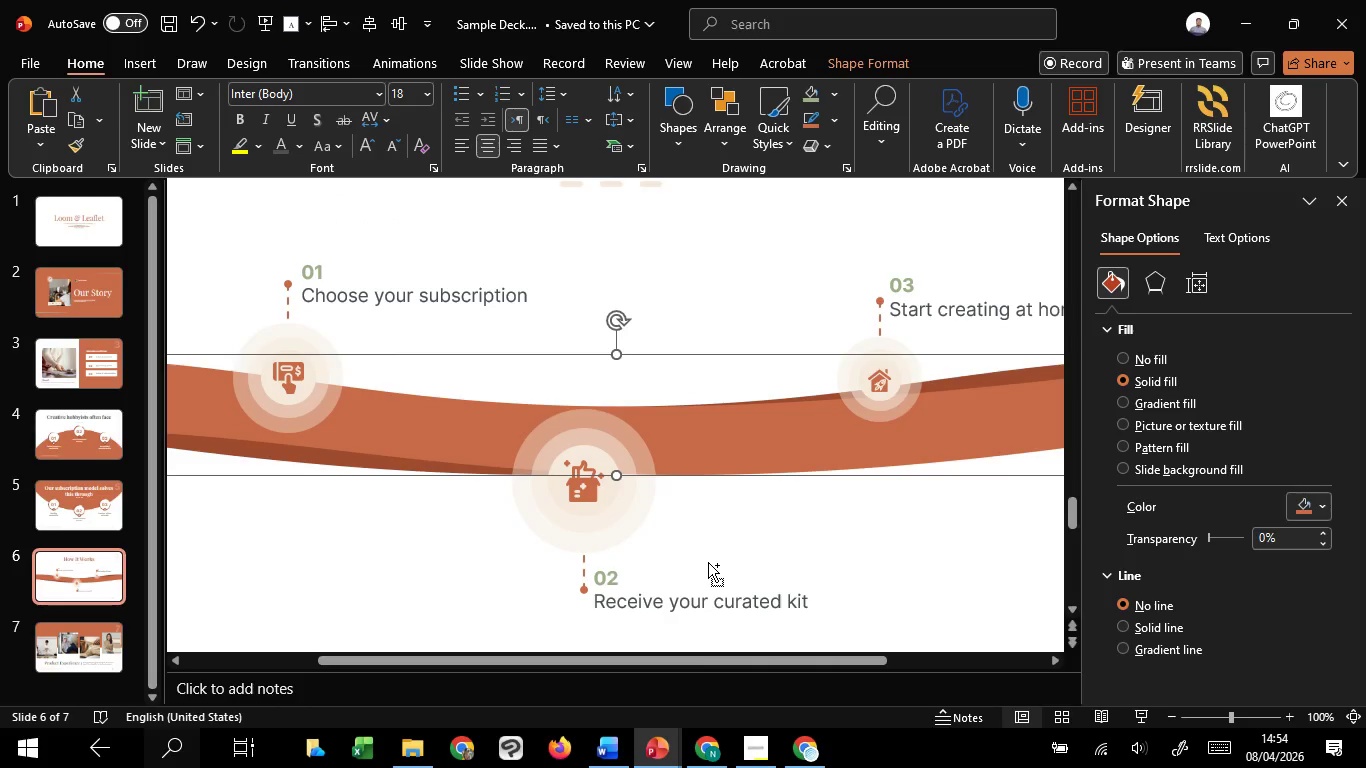 
hold_key(key=ControlLeft, duration=1.5)
scroll: coordinate [708, 562], scroll_direction: down, amount: 1.0
 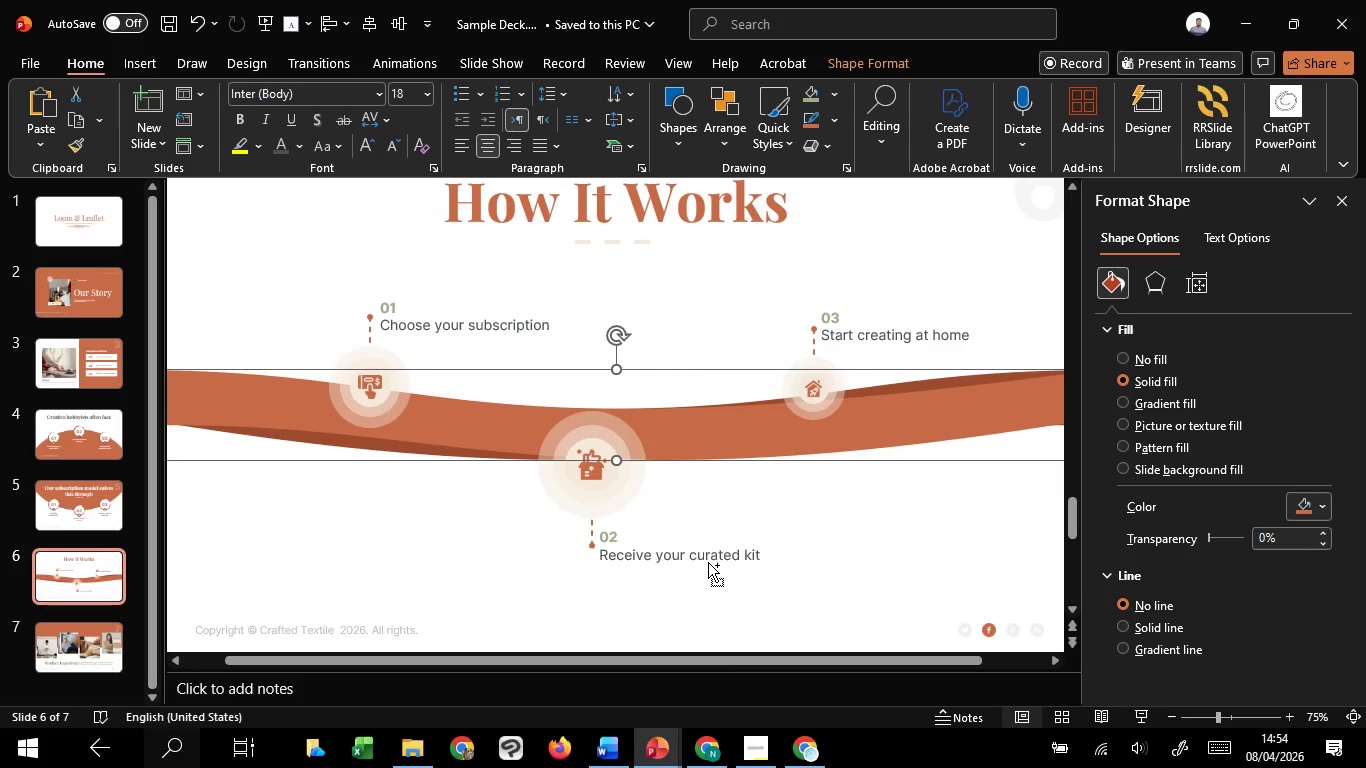 
hold_key(key=ControlLeft, duration=1.5)
scroll: coordinate [708, 562], scroll_direction: down, amount: 1.0
 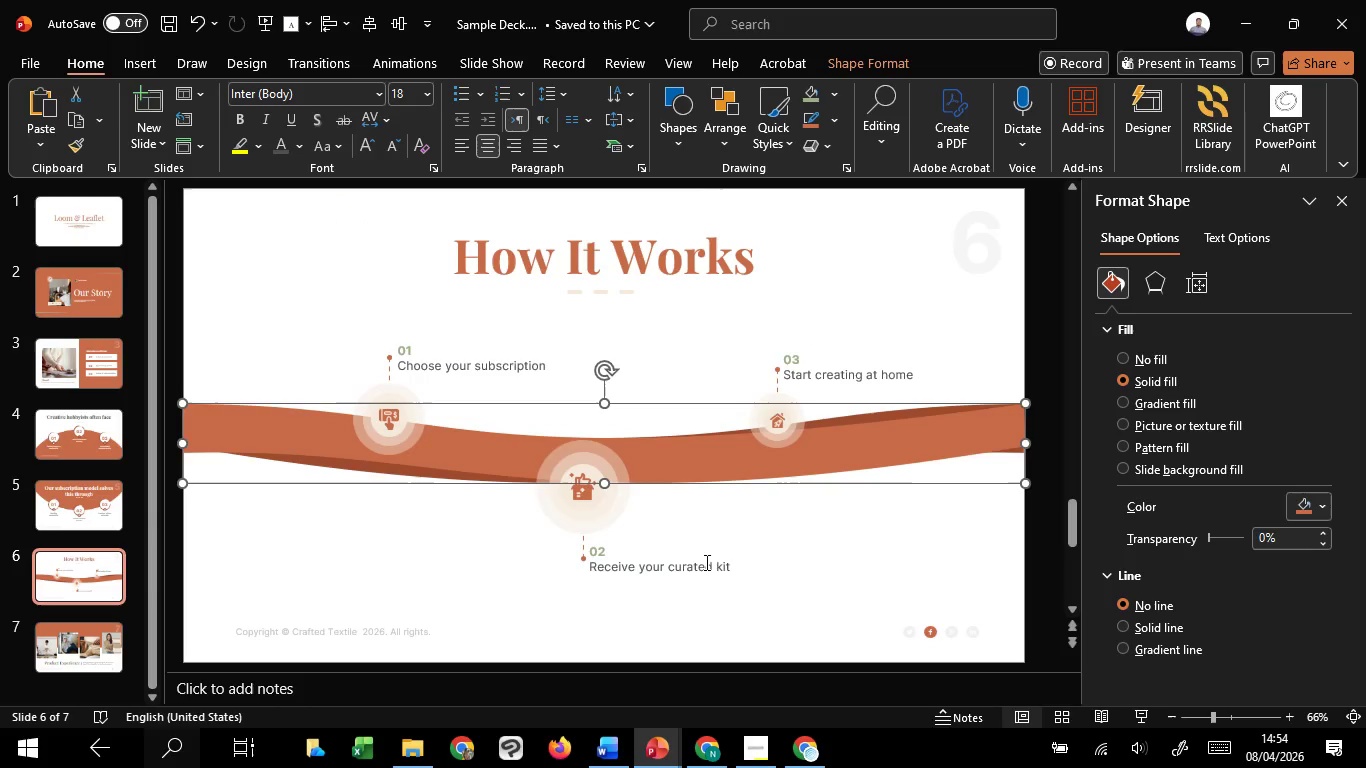 
key(Control+ControlLeft)
 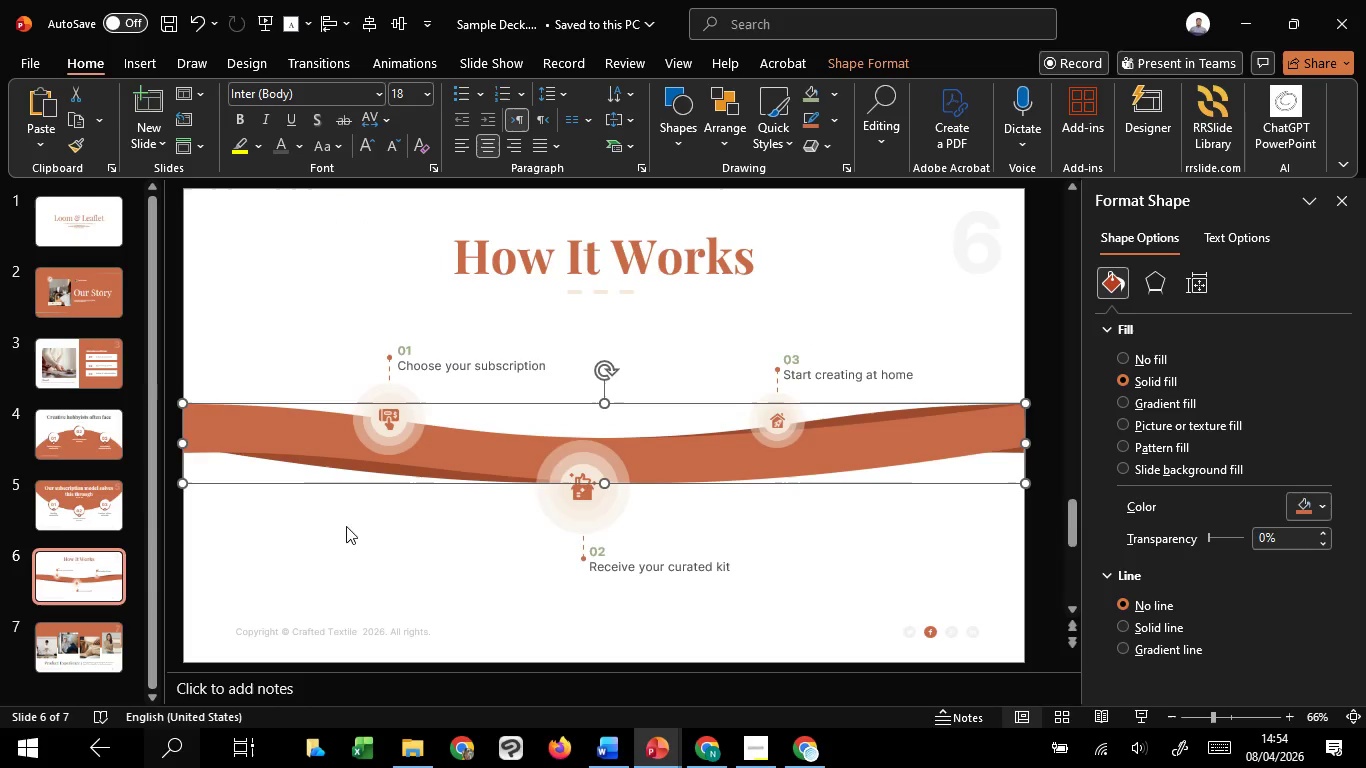 
key(Control+ControlLeft)
 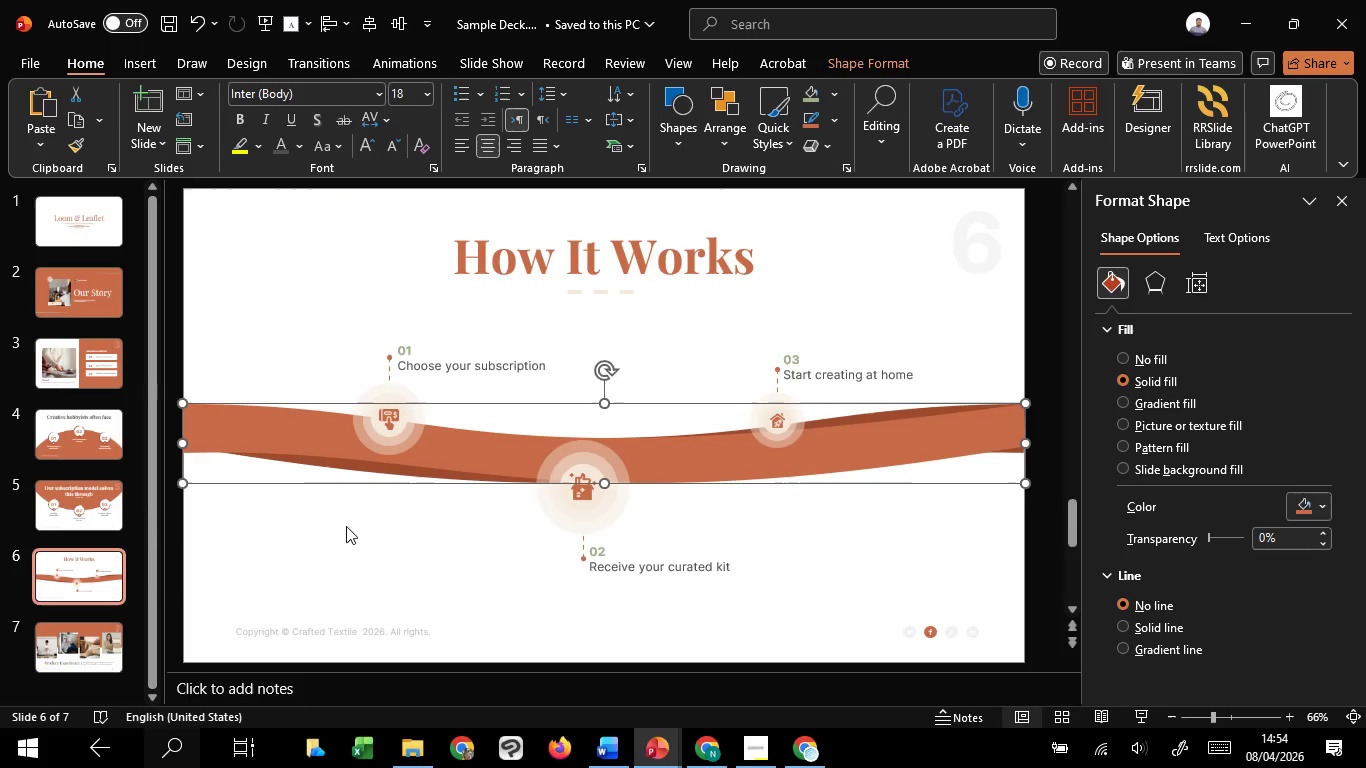 
key(Control+ControlLeft)
 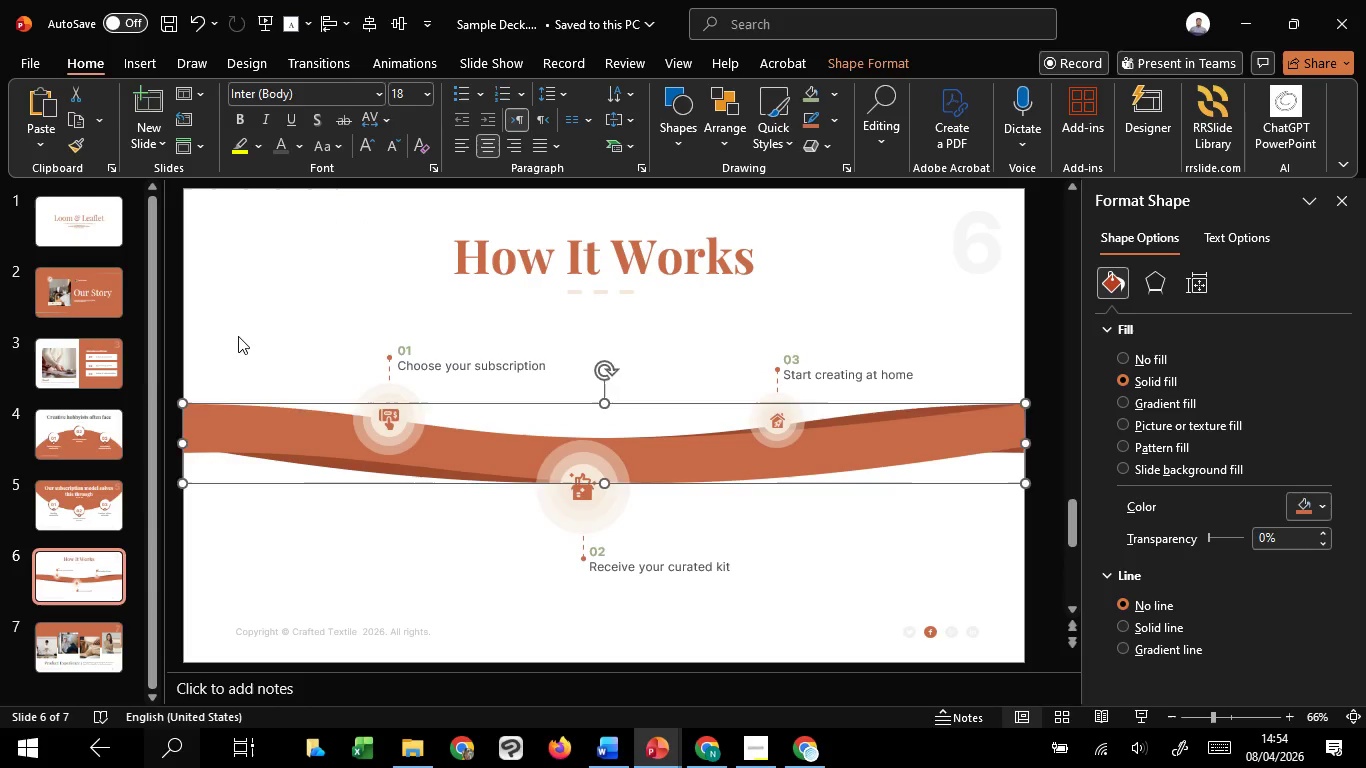 
left_click([238, 336])
 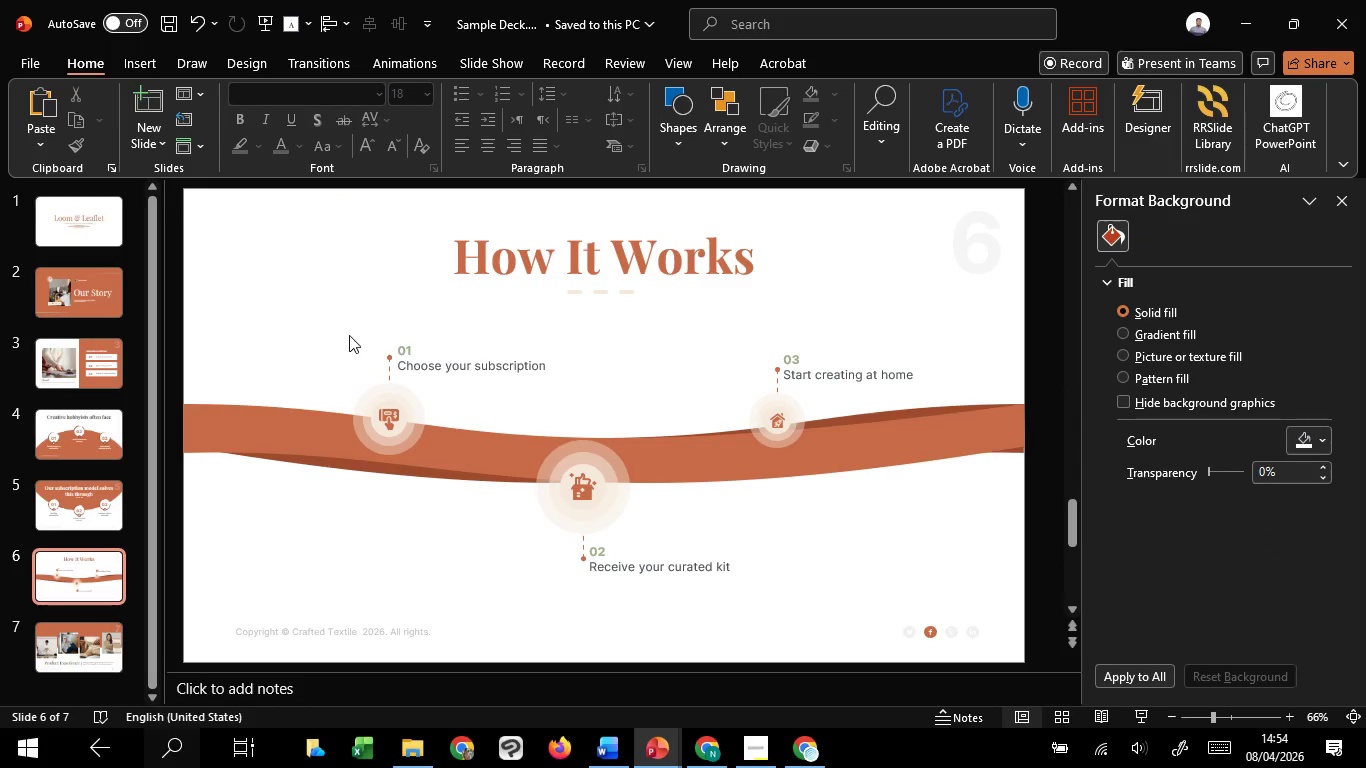 
wait(5.8)
 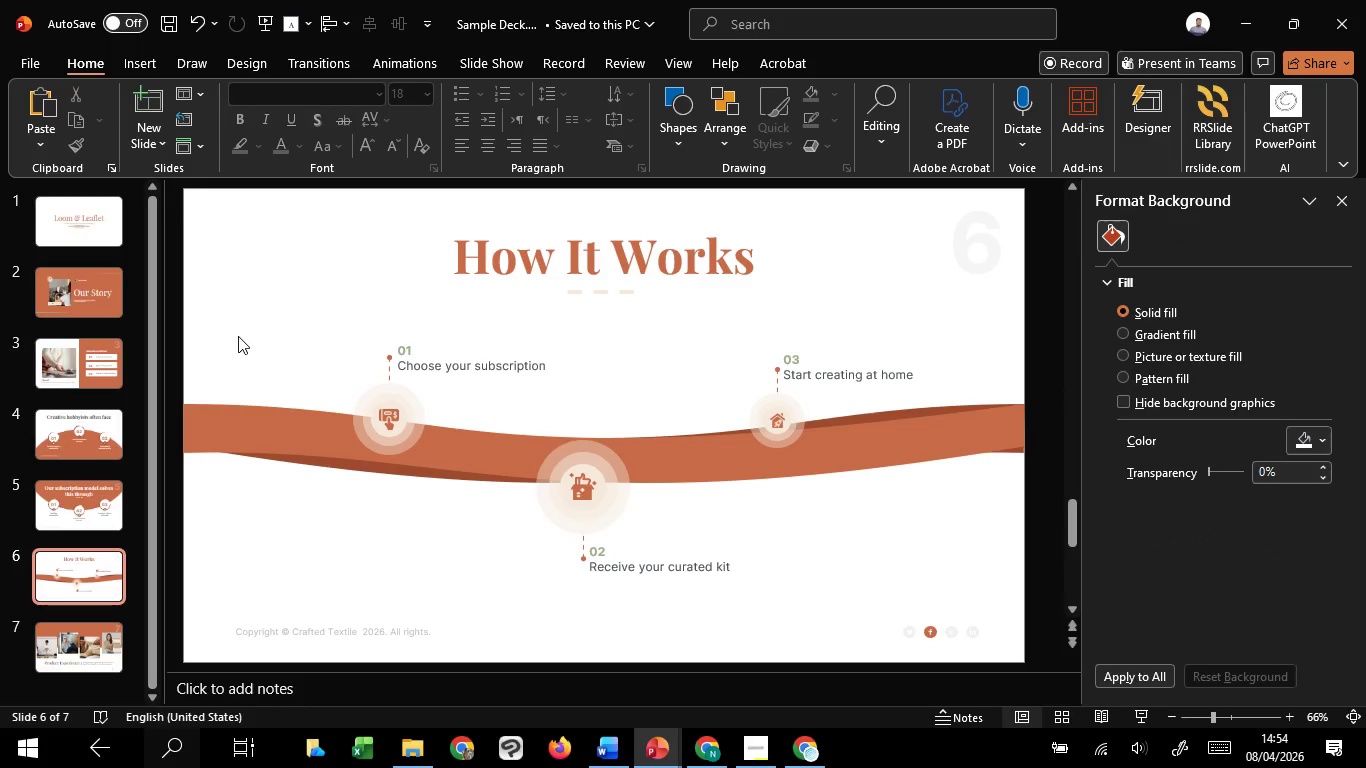 
left_click([1139, 712])
 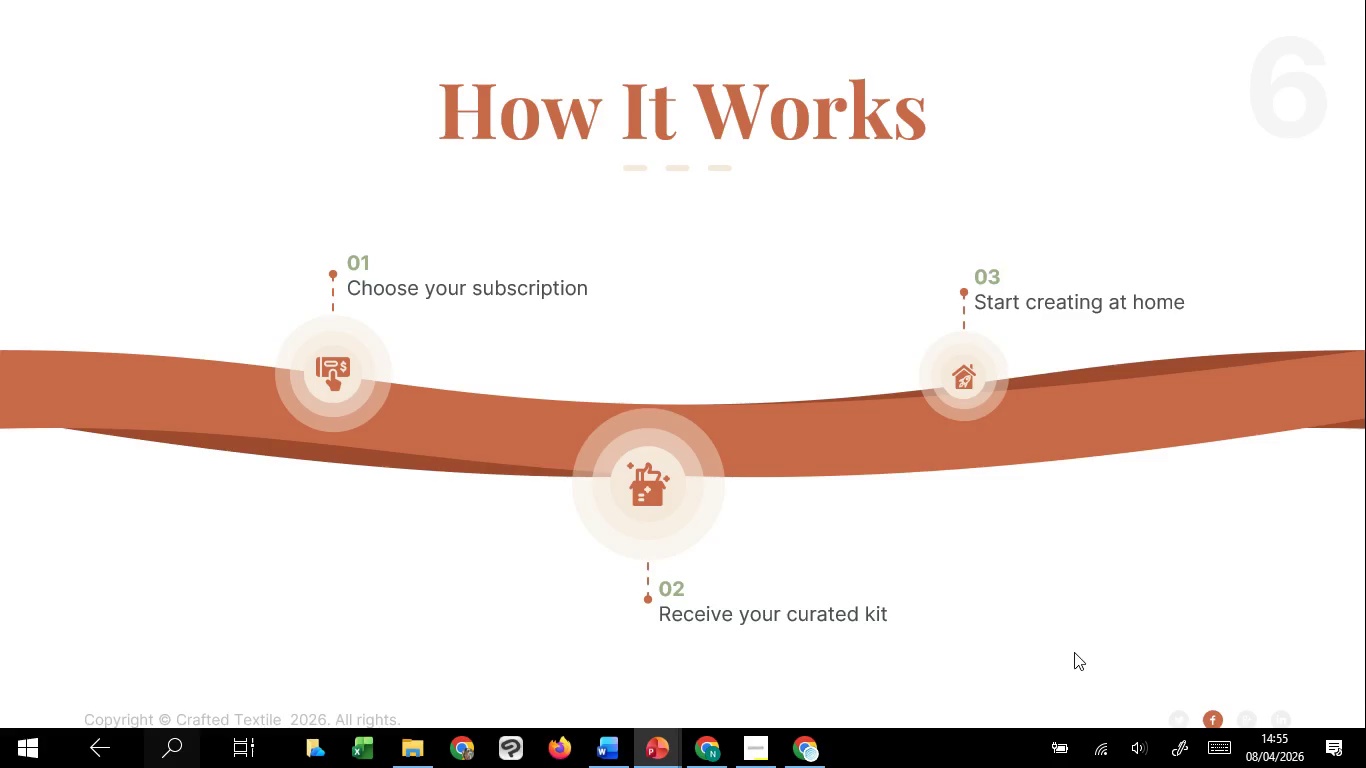 
wait(28.47)
 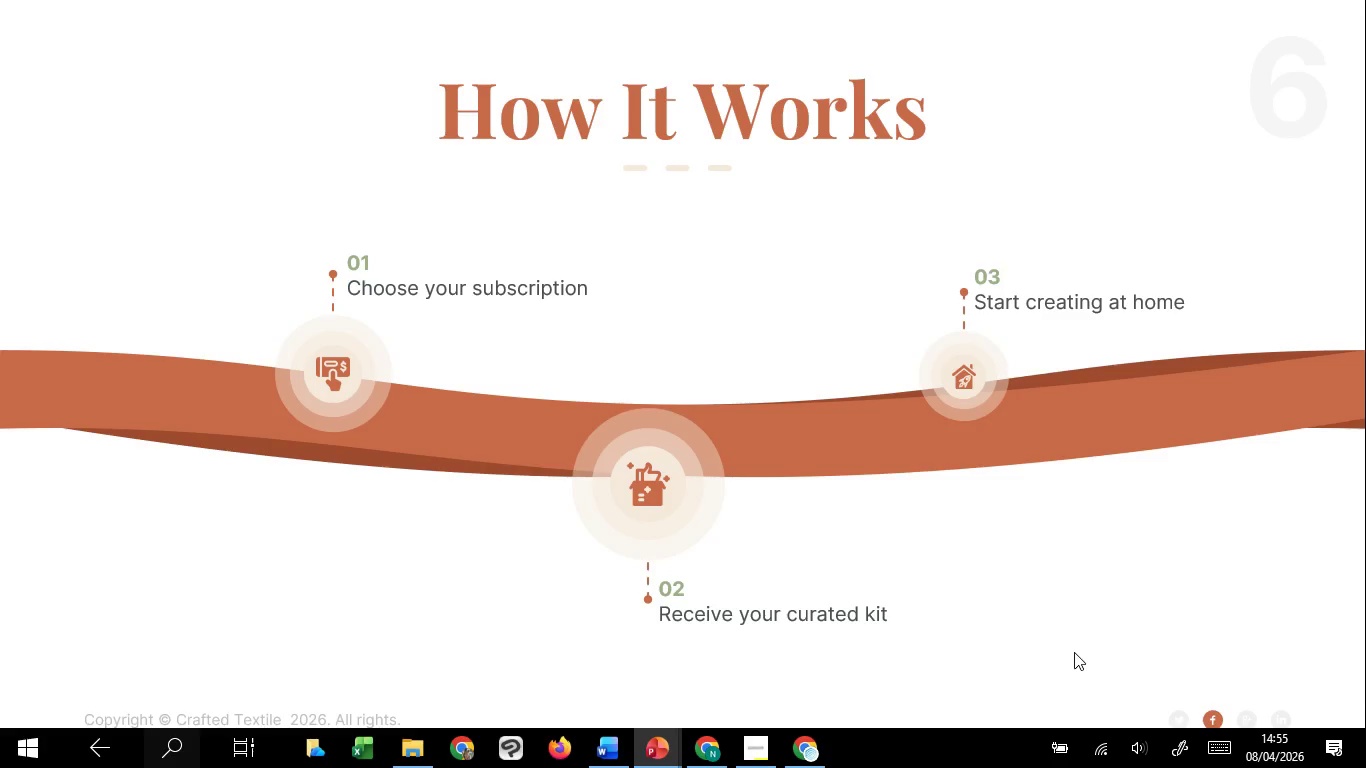 
key(Escape)
 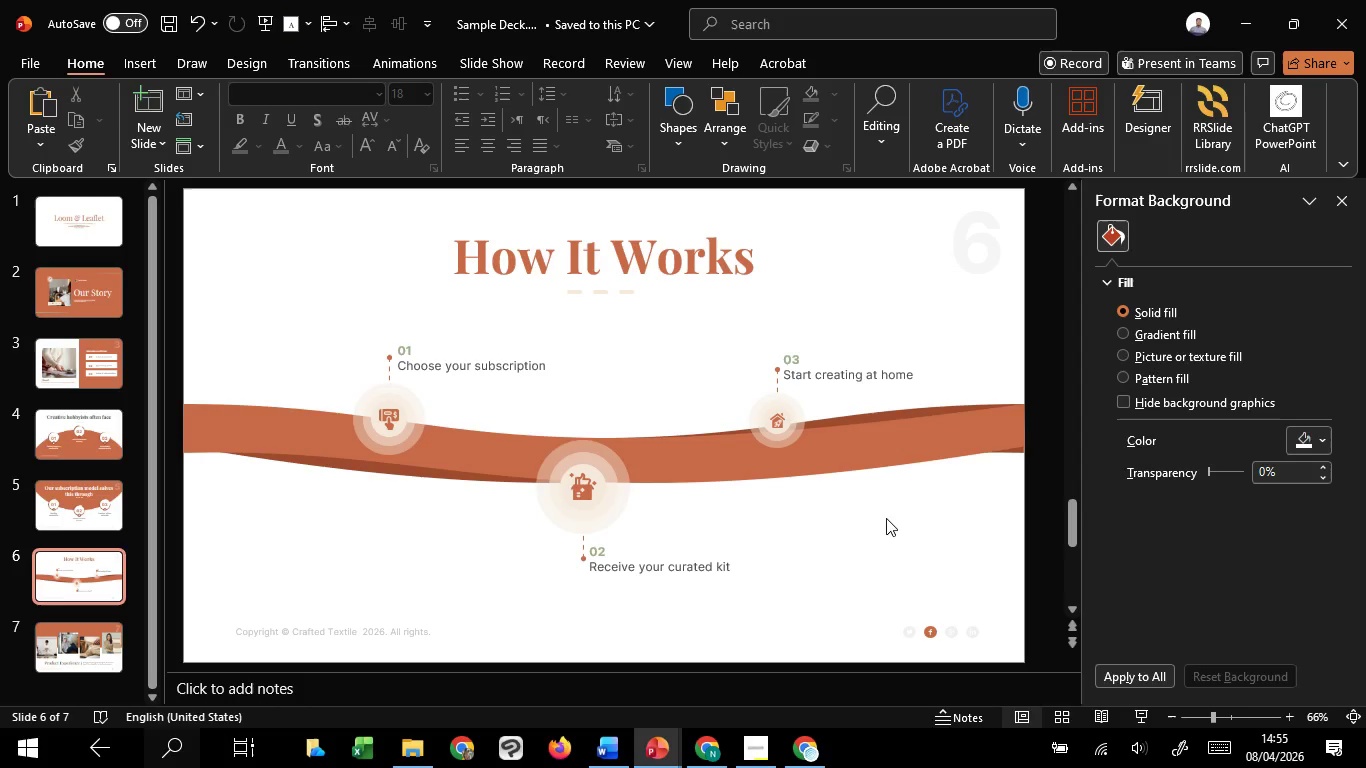 
hold_key(key=ControlLeft, duration=0.8)
scroll: coordinate [880, 527], scroll_direction: down, amount: 2.0
 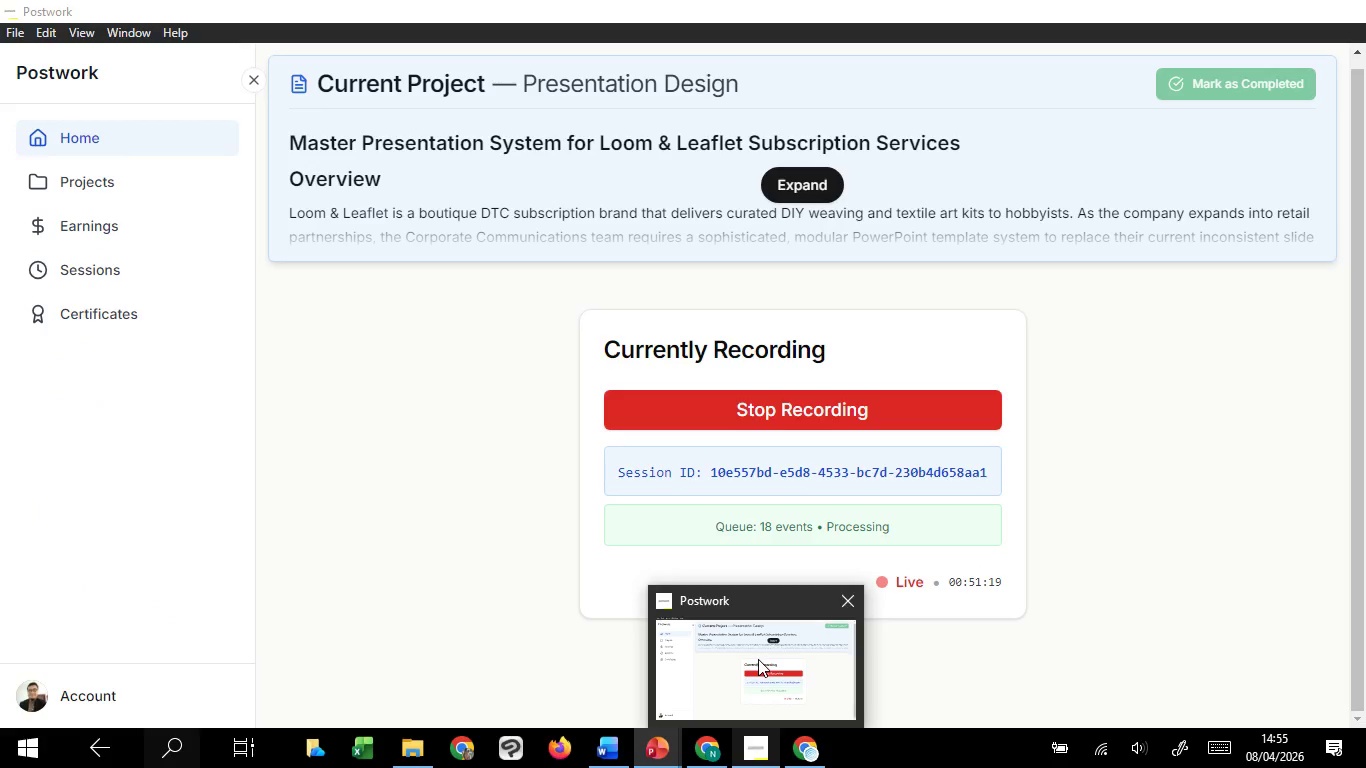 
wait(5.77)
 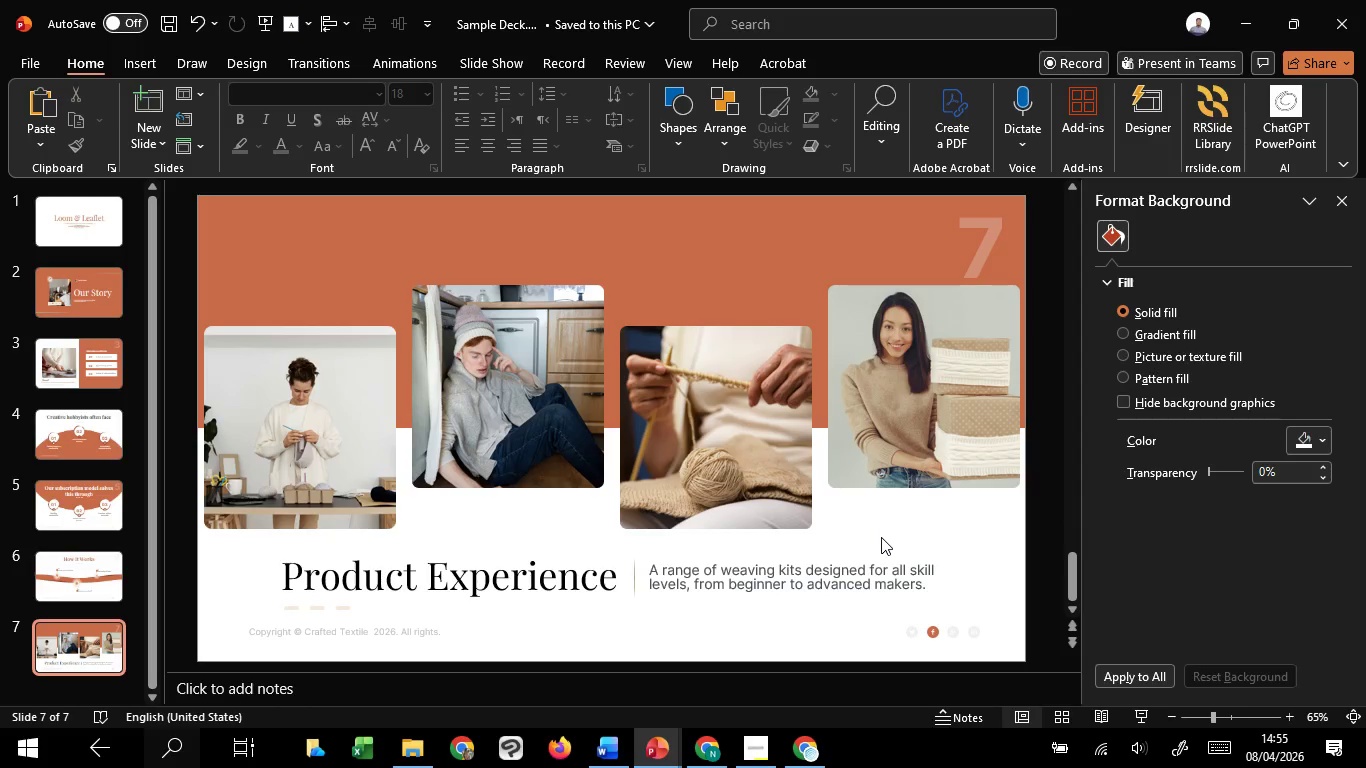 
scroll: coordinate [391, 500], scroll_direction: up, amount: 3.0
 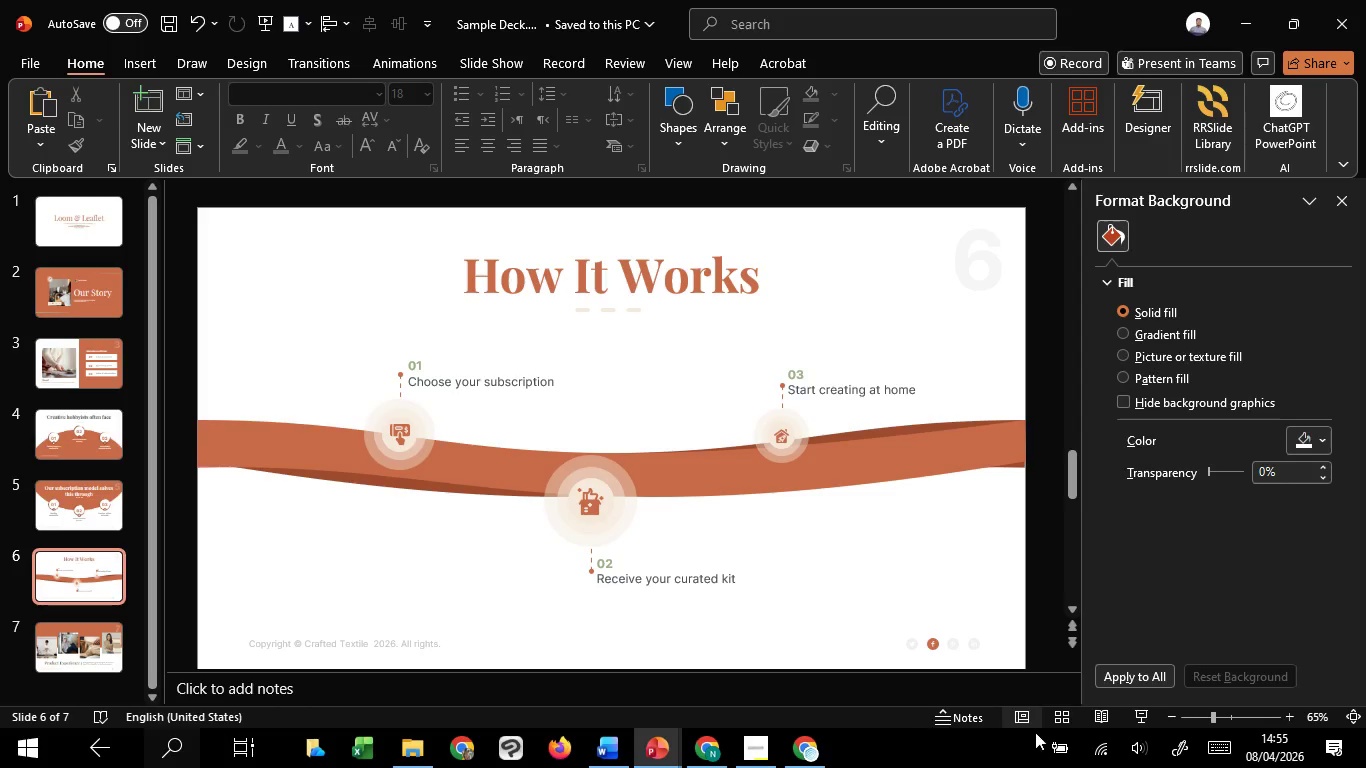 
left_click([1144, 723])
 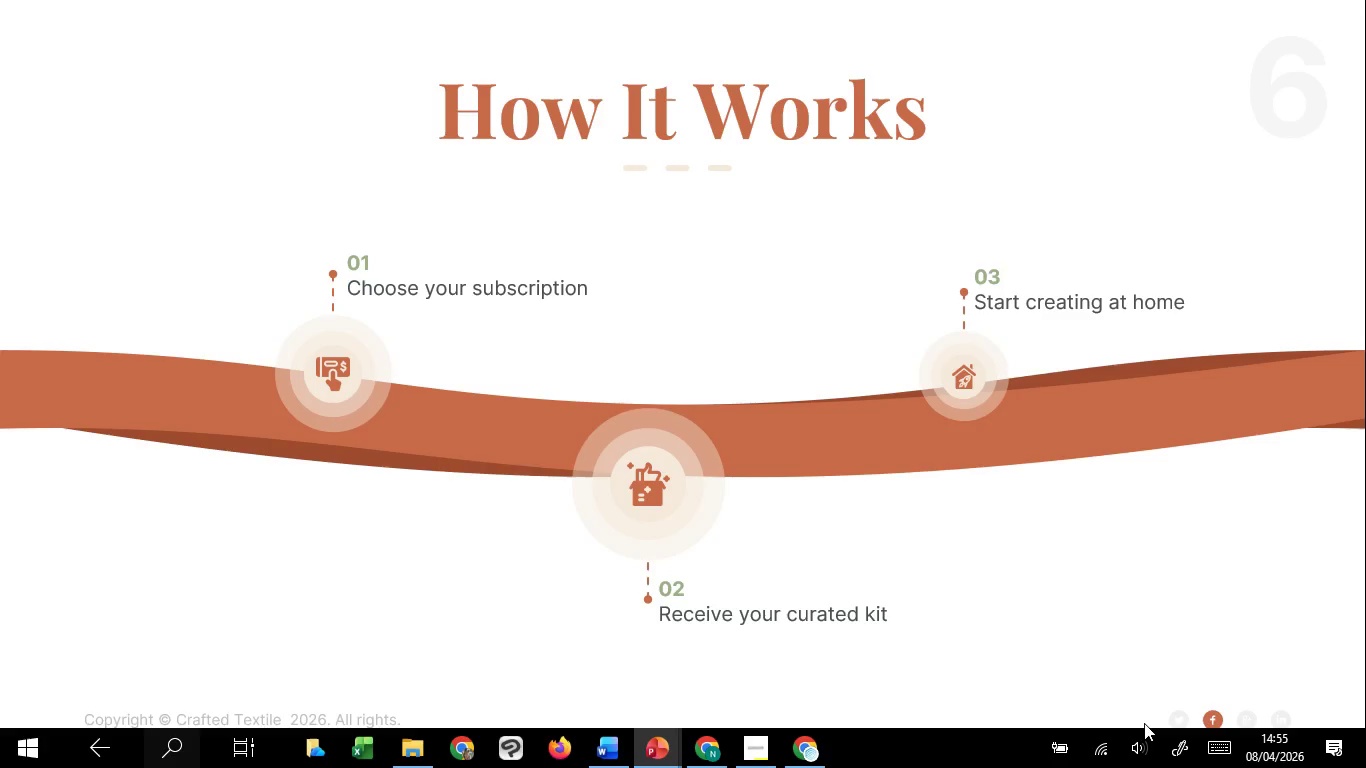 
wait(5.59)
 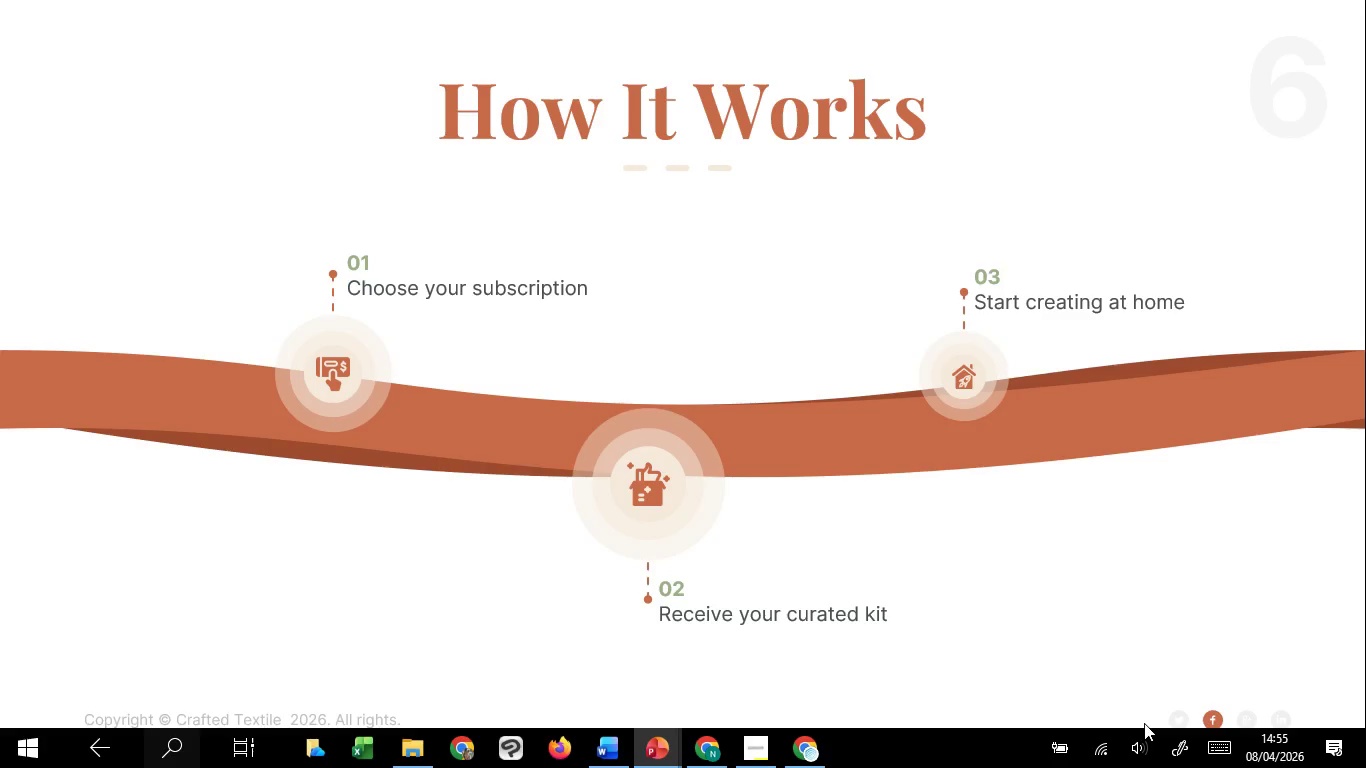 
key(Escape)
 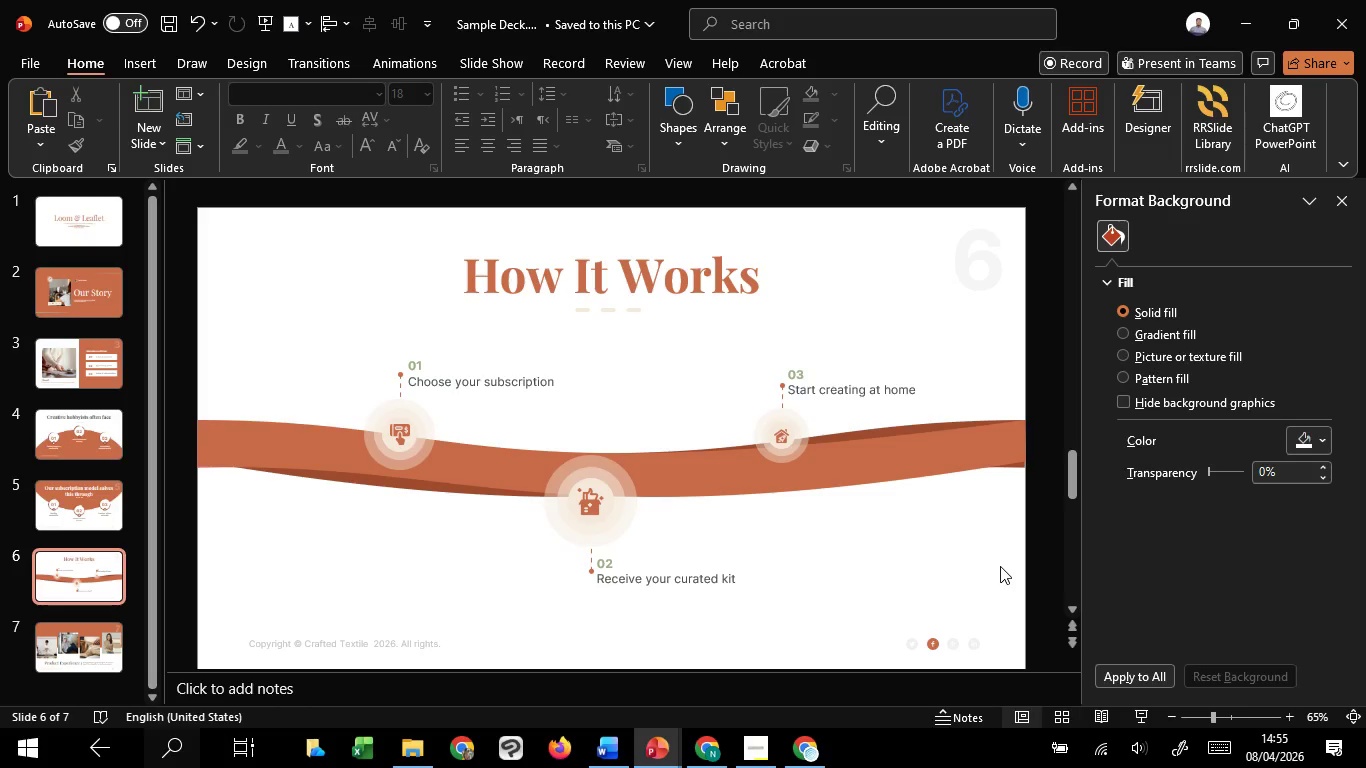 
scroll: coordinate [1000, 566], scroll_direction: up, amount: 1.0
 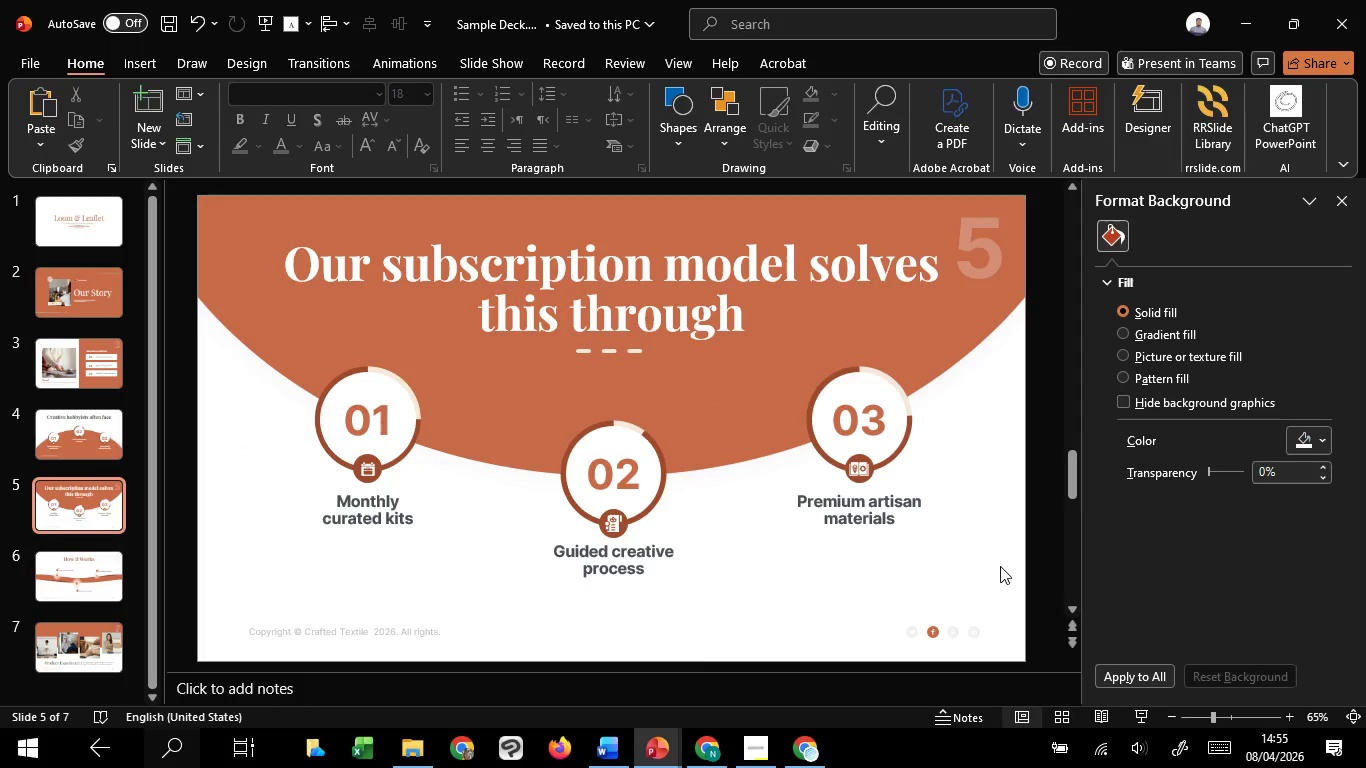 
scroll: coordinate [1000, 566], scroll_direction: down, amount: 2.0
 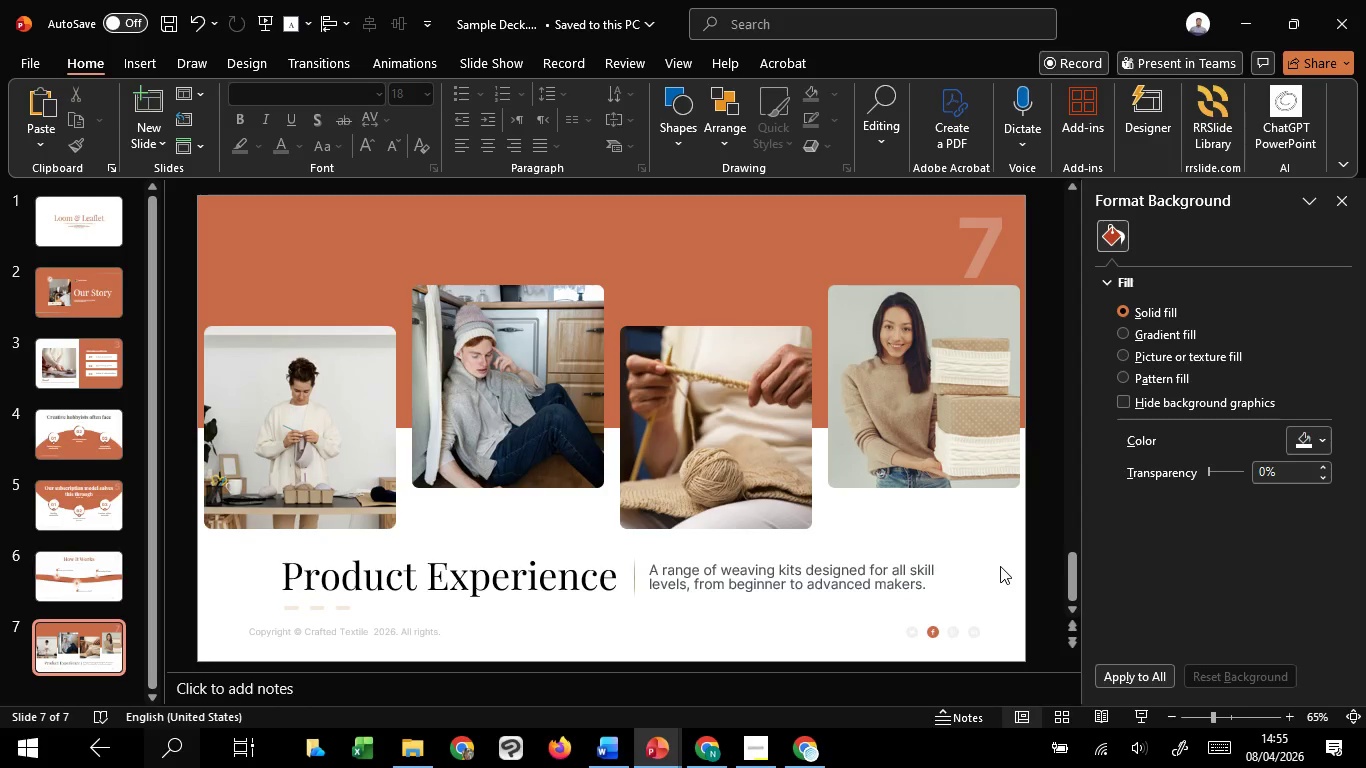 
scroll: coordinate [1000, 566], scroll_direction: up, amount: 1.0
 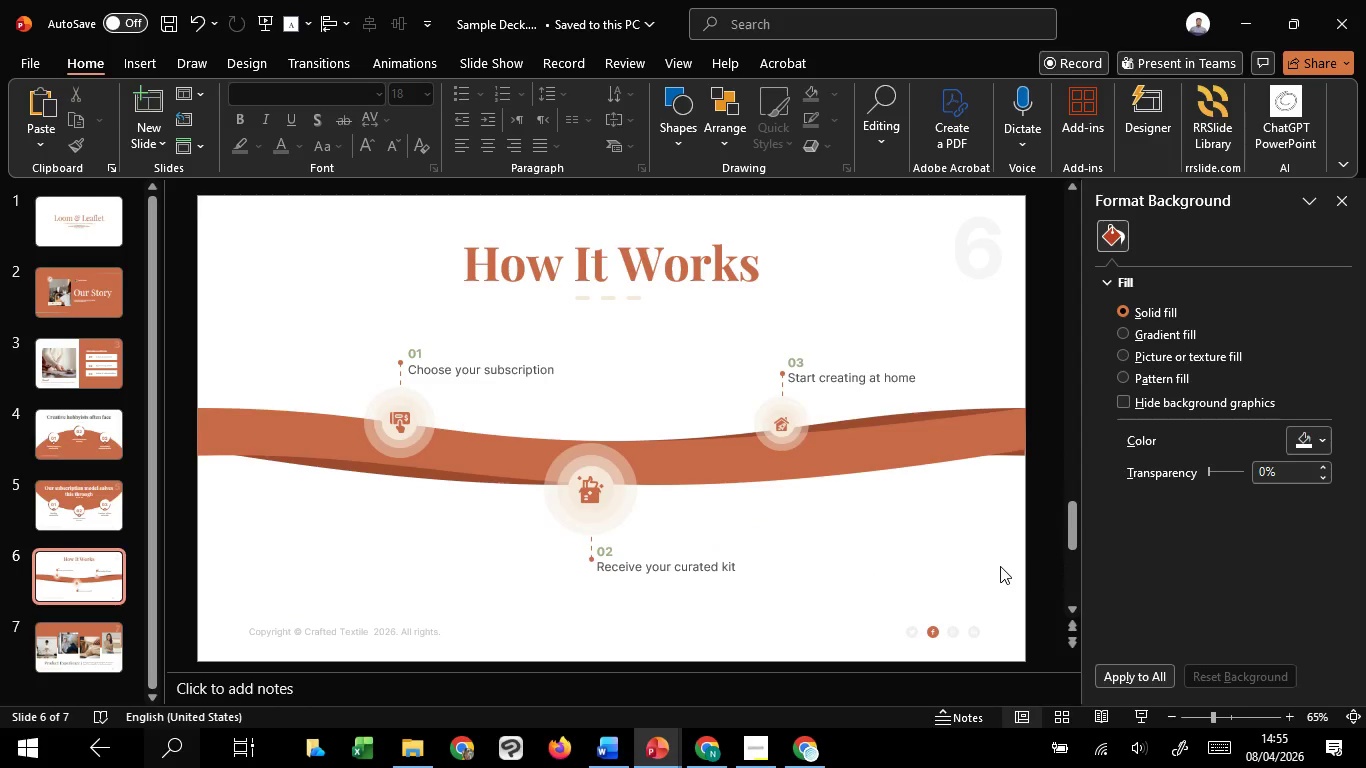 
scroll: coordinate [1000, 566], scroll_direction: down, amount: 2.0
 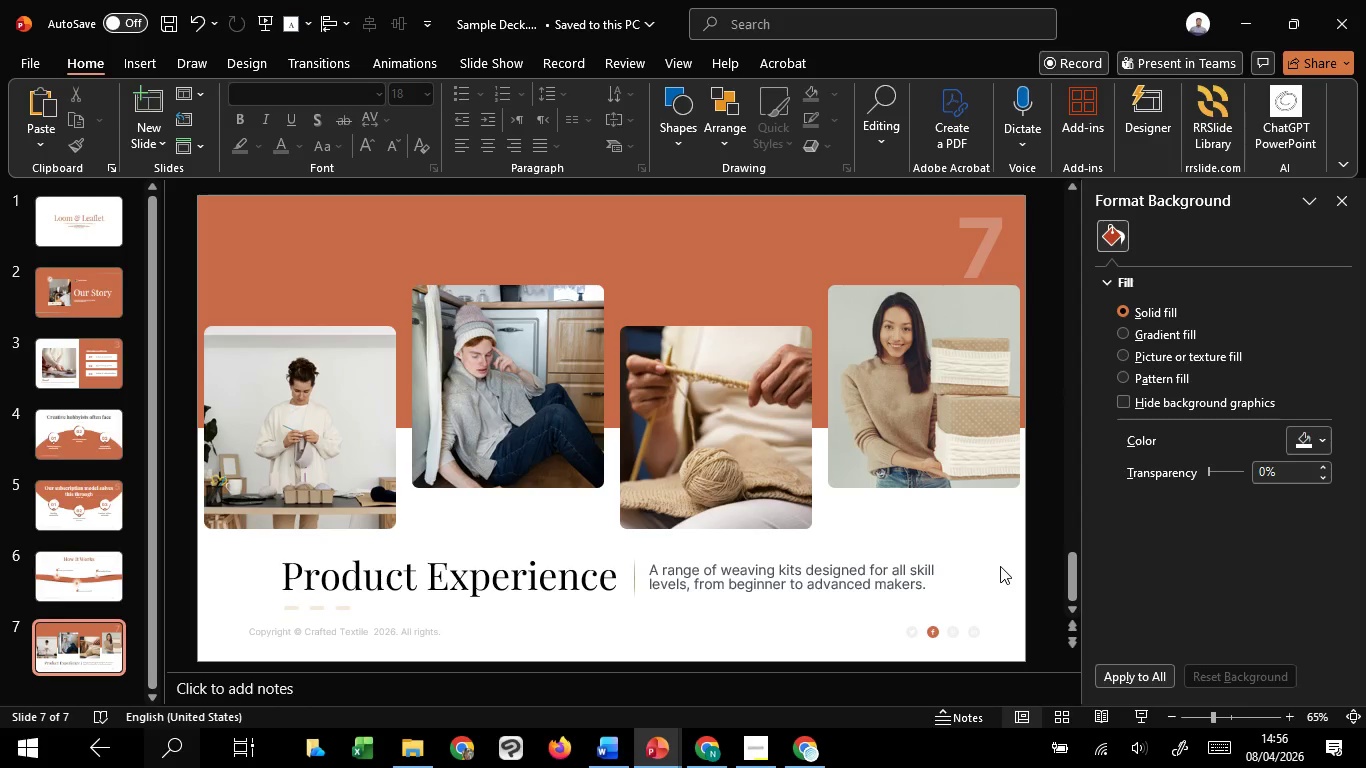 
scroll: coordinate [1000, 566], scroll_direction: up, amount: 1.0
 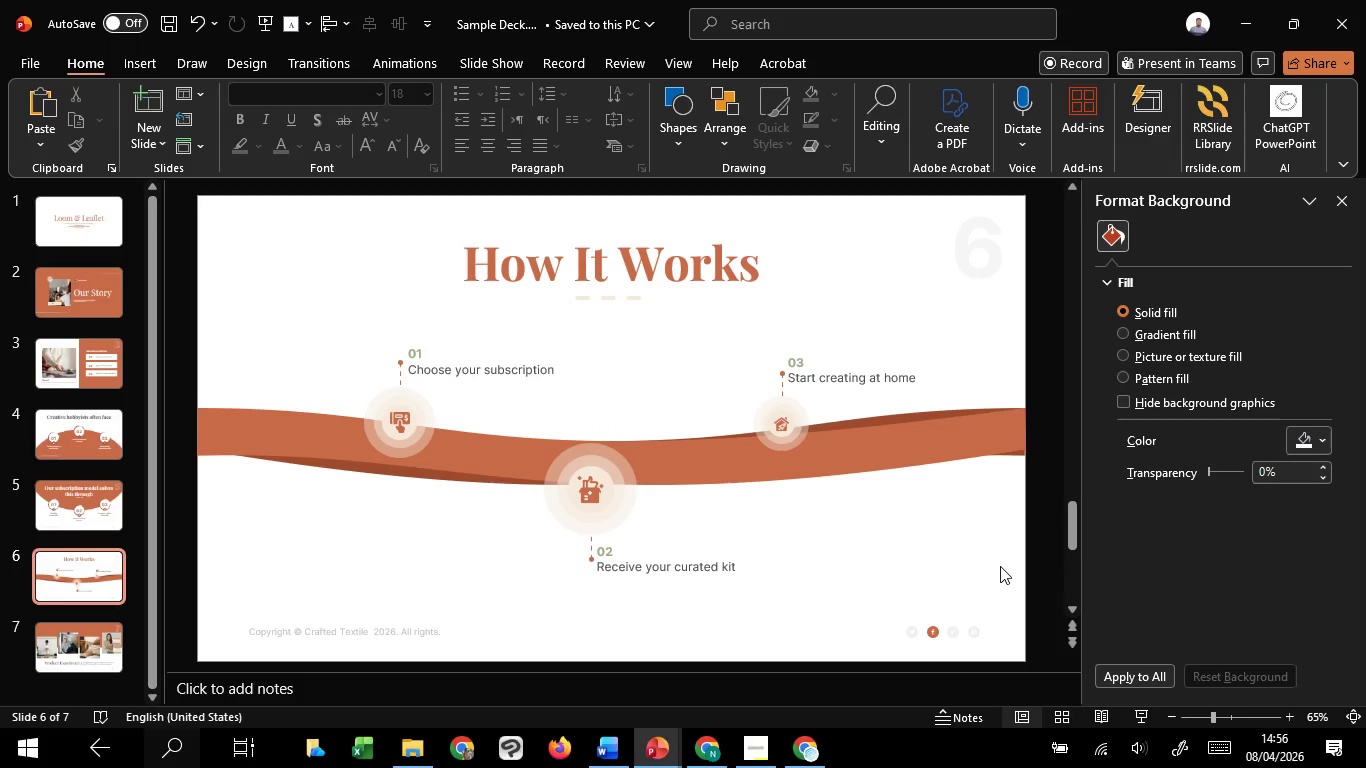 
scroll: coordinate [1000, 566], scroll_direction: down, amount: 2.0
 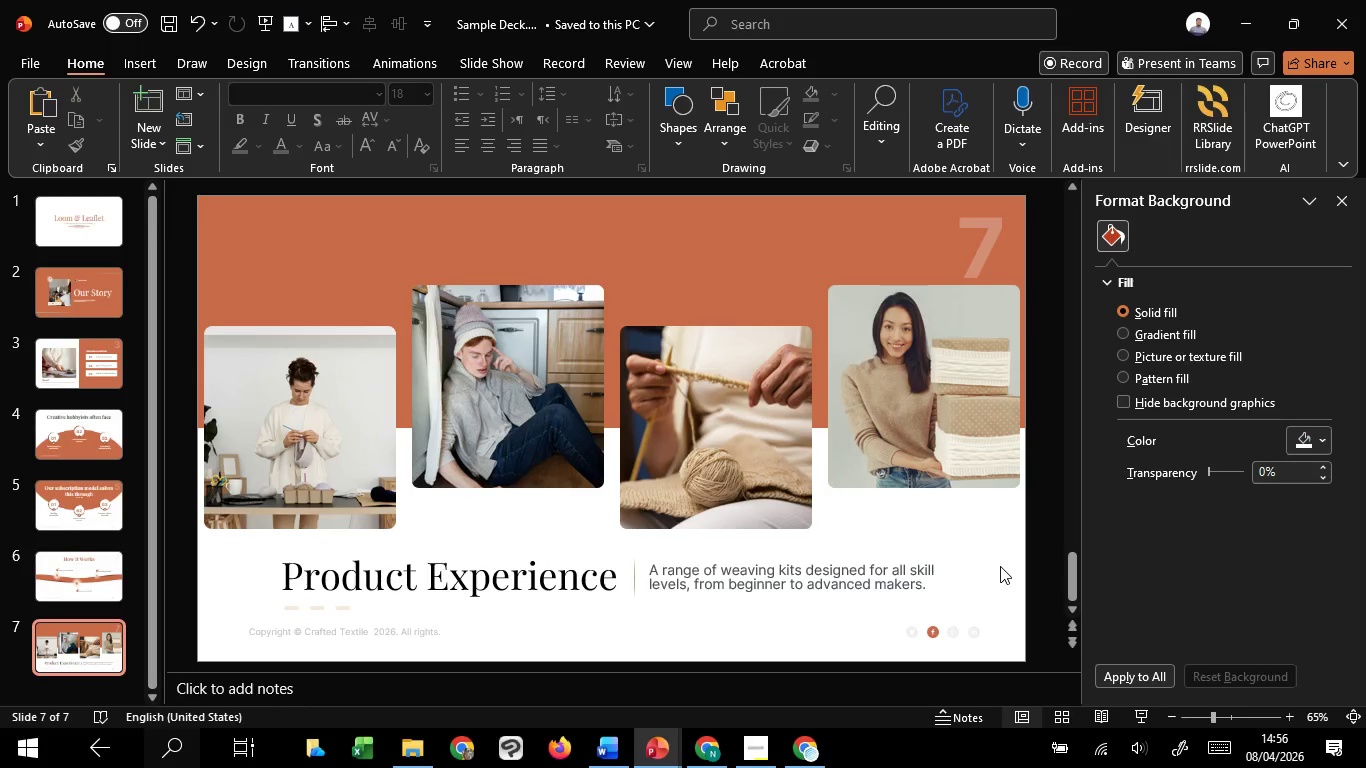 
scroll: coordinate [1000, 566], scroll_direction: up, amount: 2.0
 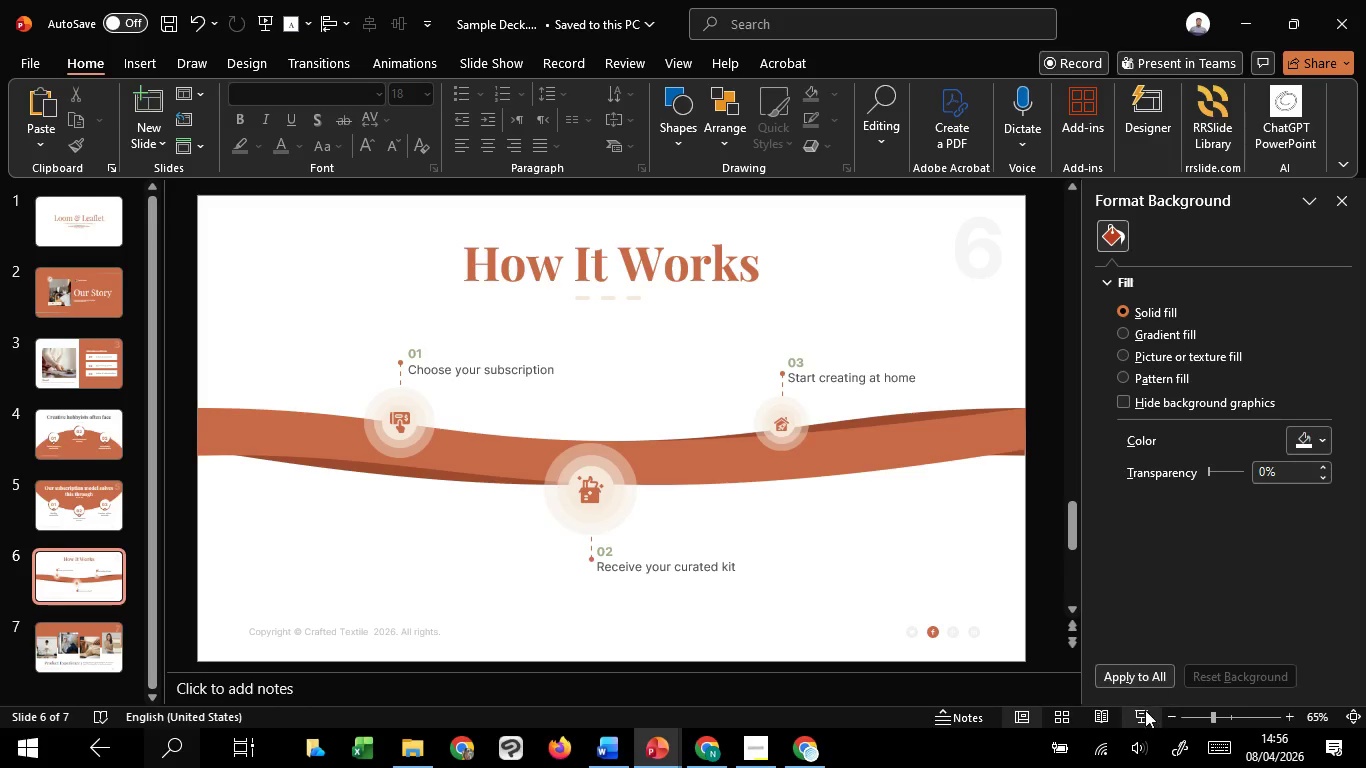 
left_click([1145, 711])
 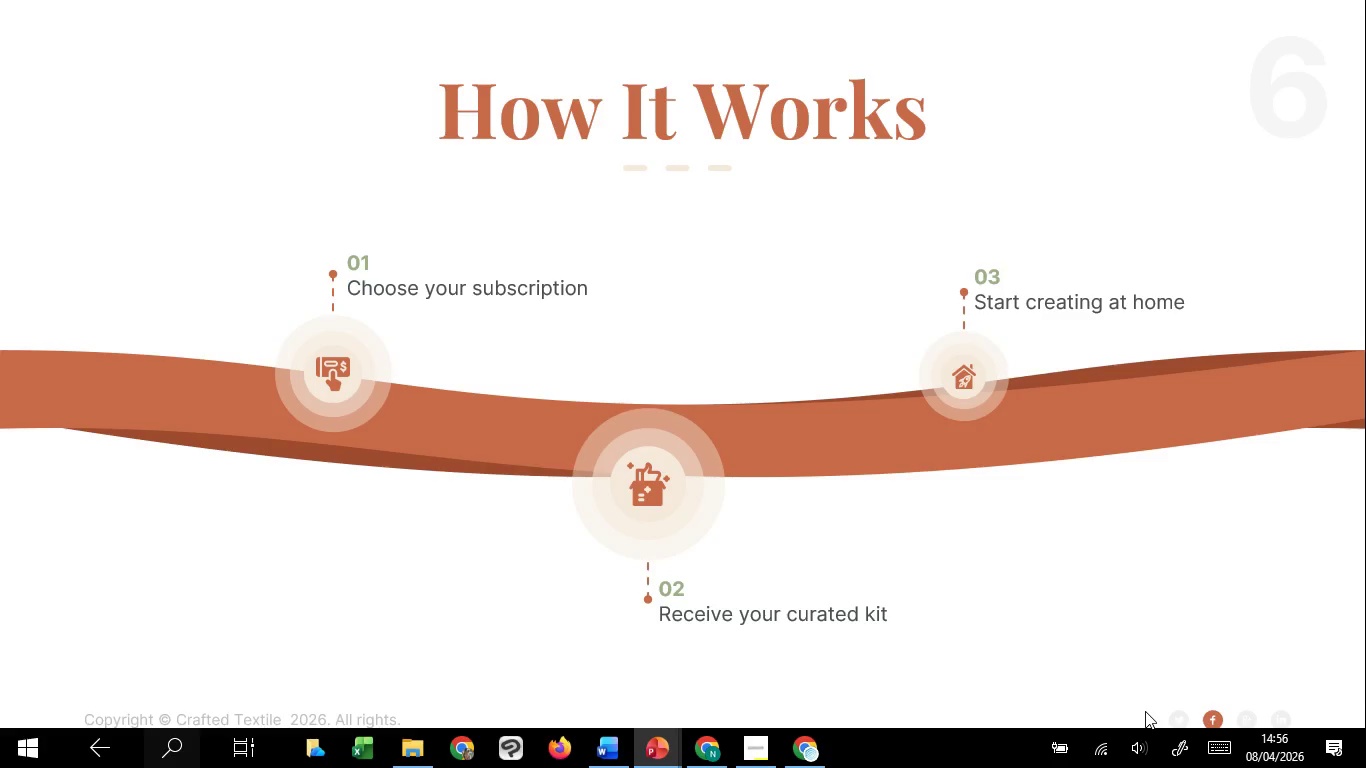 
left_click([1145, 711])
 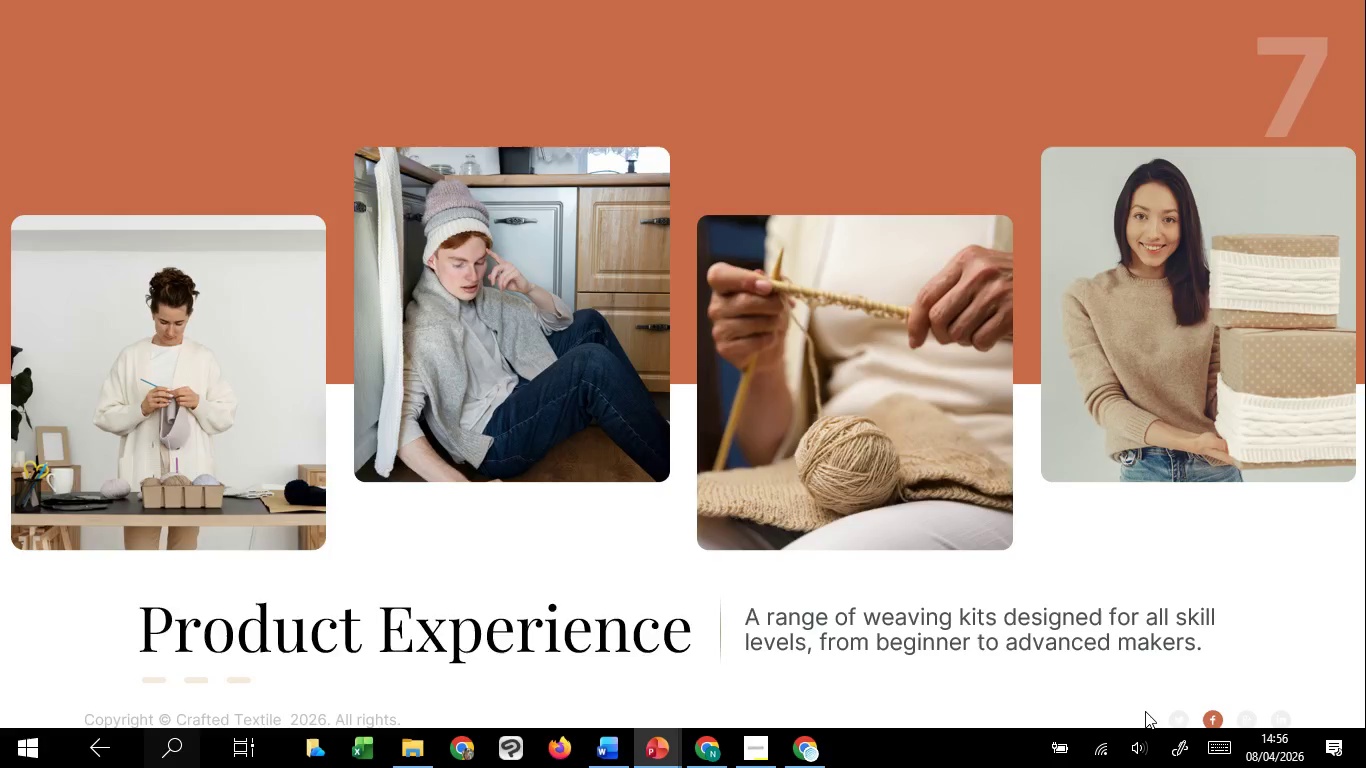 
scroll: coordinate [1145, 711], scroll_direction: none, amount: 0.0
 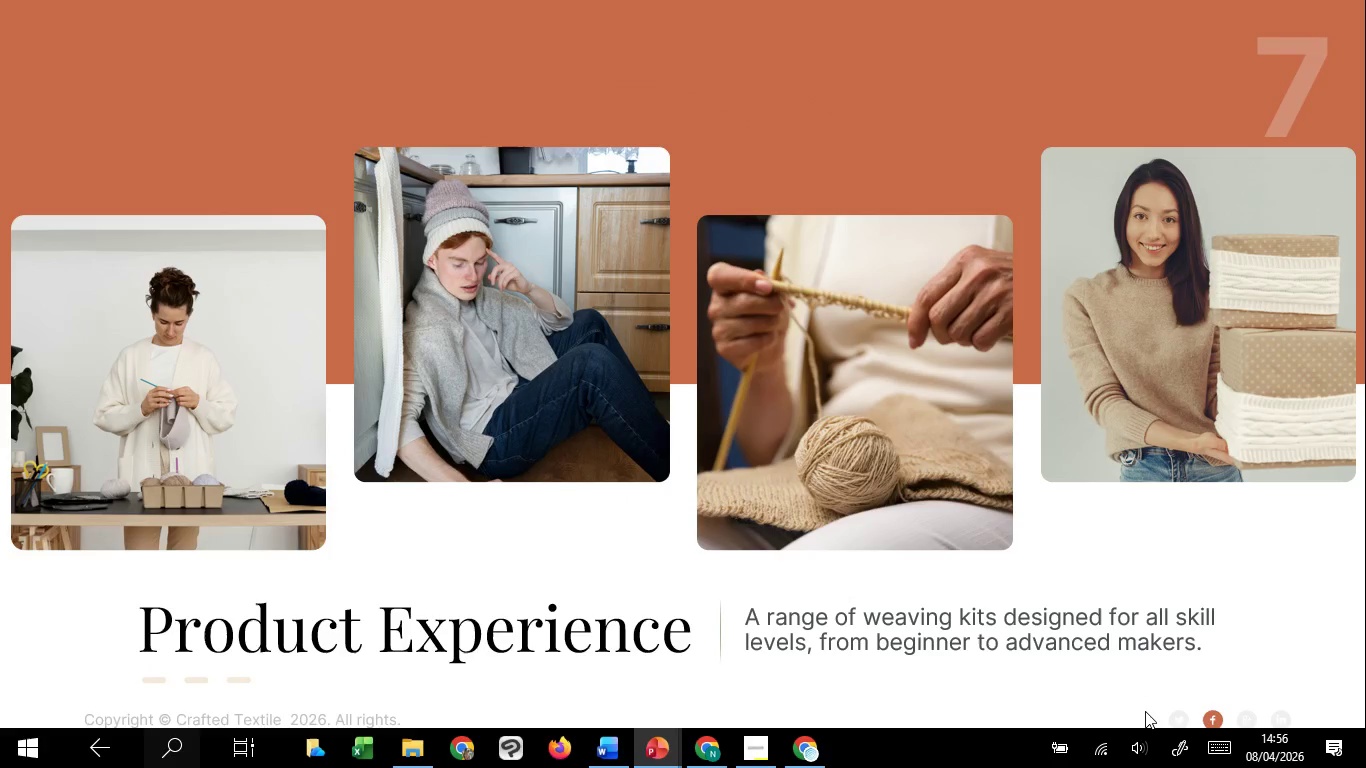 
scroll: coordinate [1145, 711], scroll_direction: up, amount: 3.0
 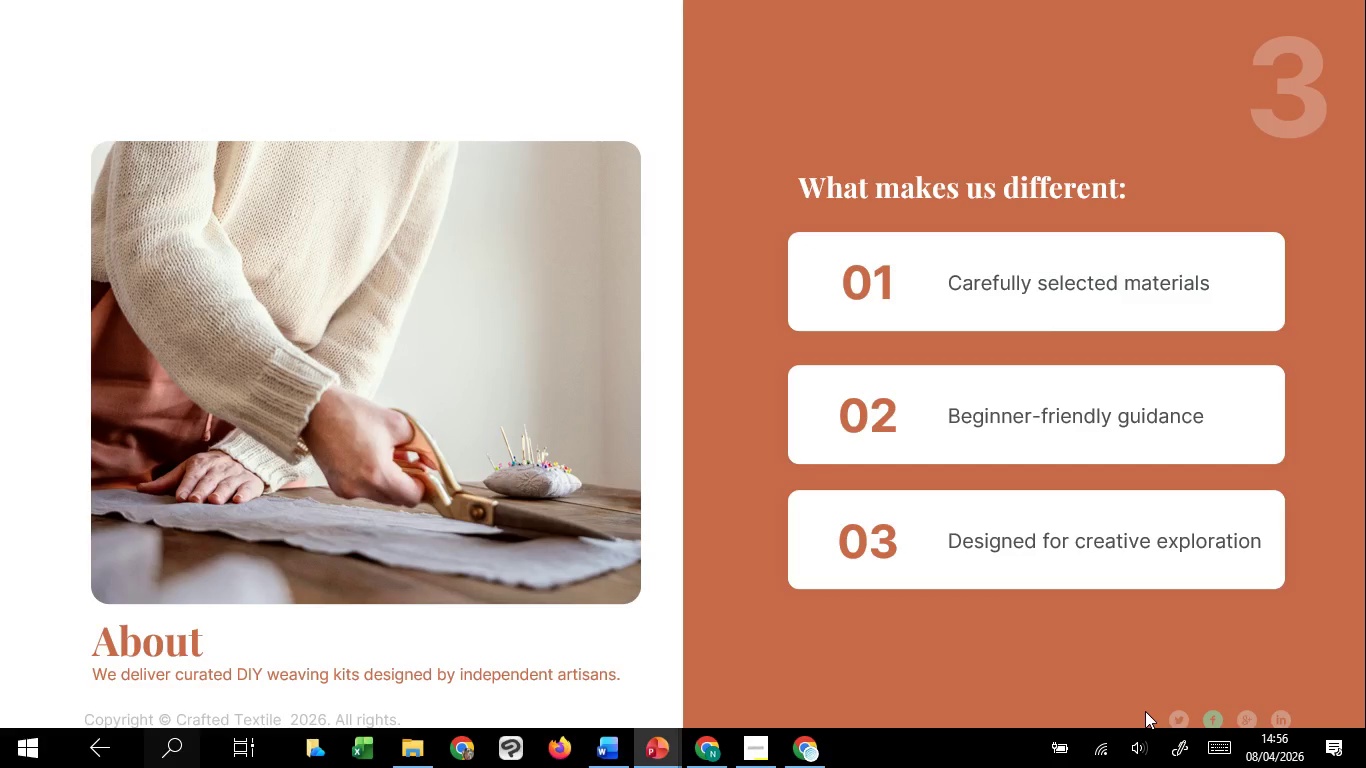 
key(Escape)
 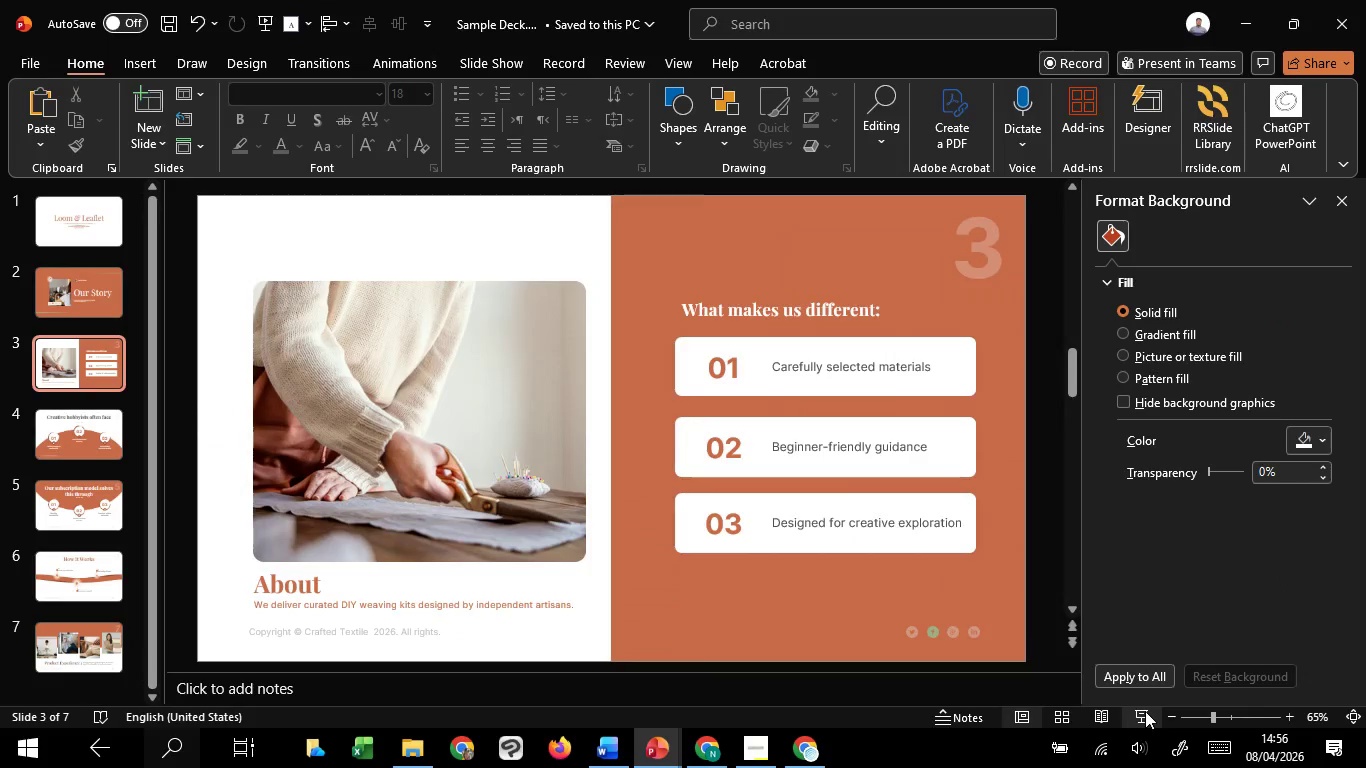 
scroll: coordinate [1011, 585], scroll_direction: down, amount: 25.0
 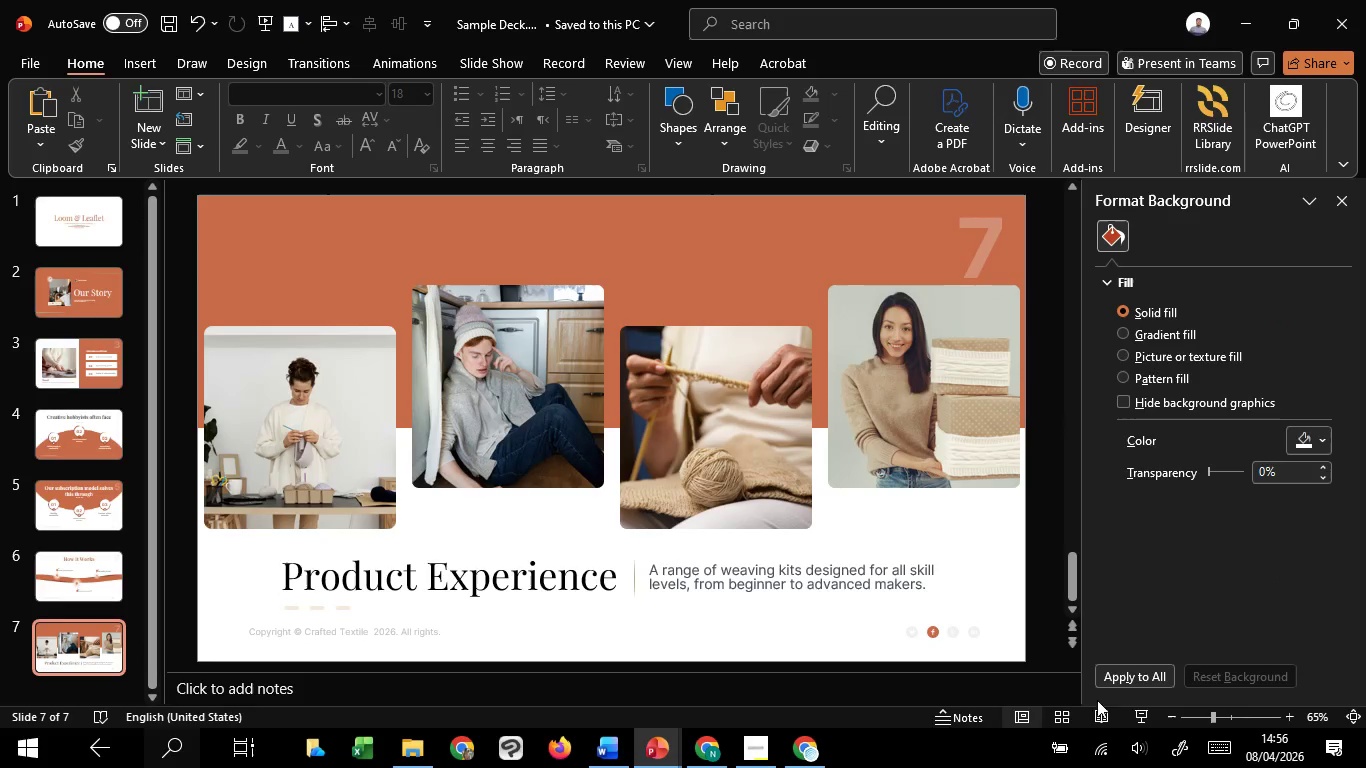 
left_click([1139, 716])
 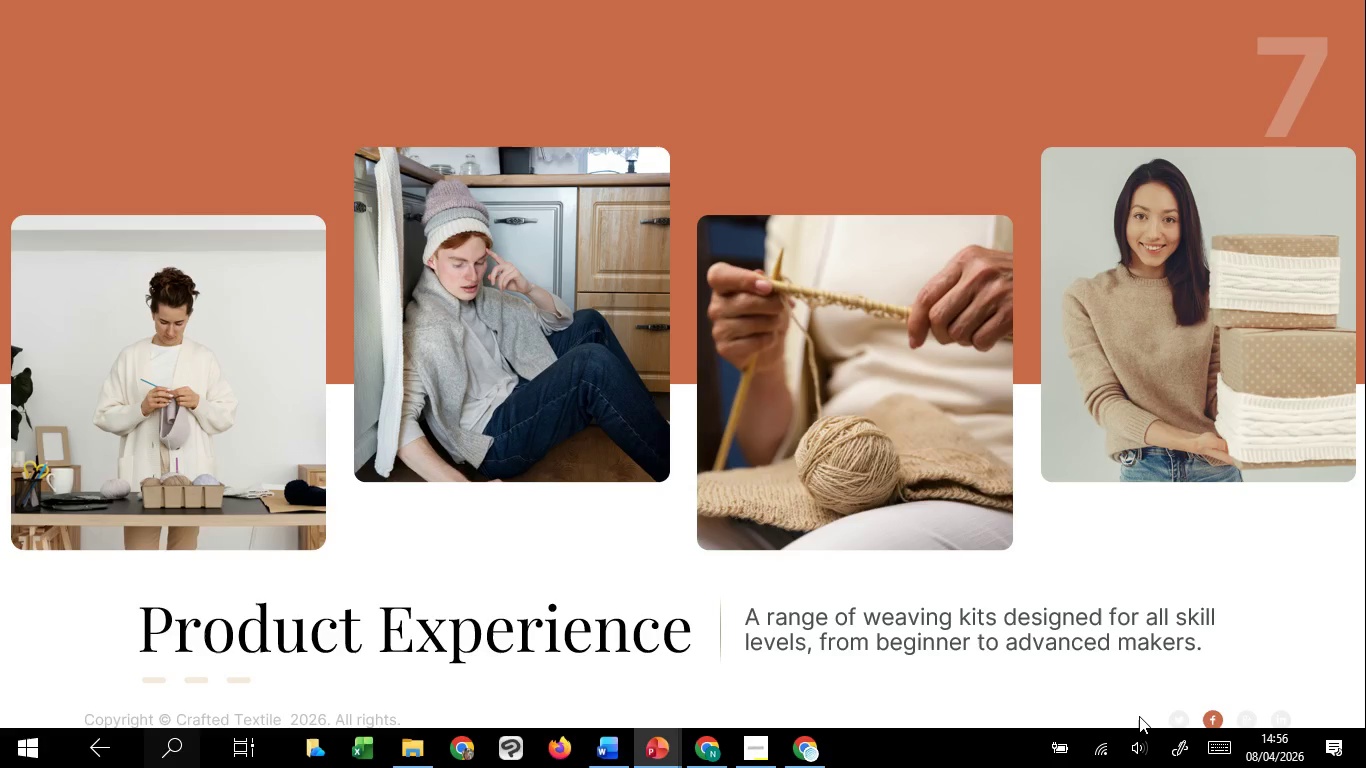 
wait(18.11)
 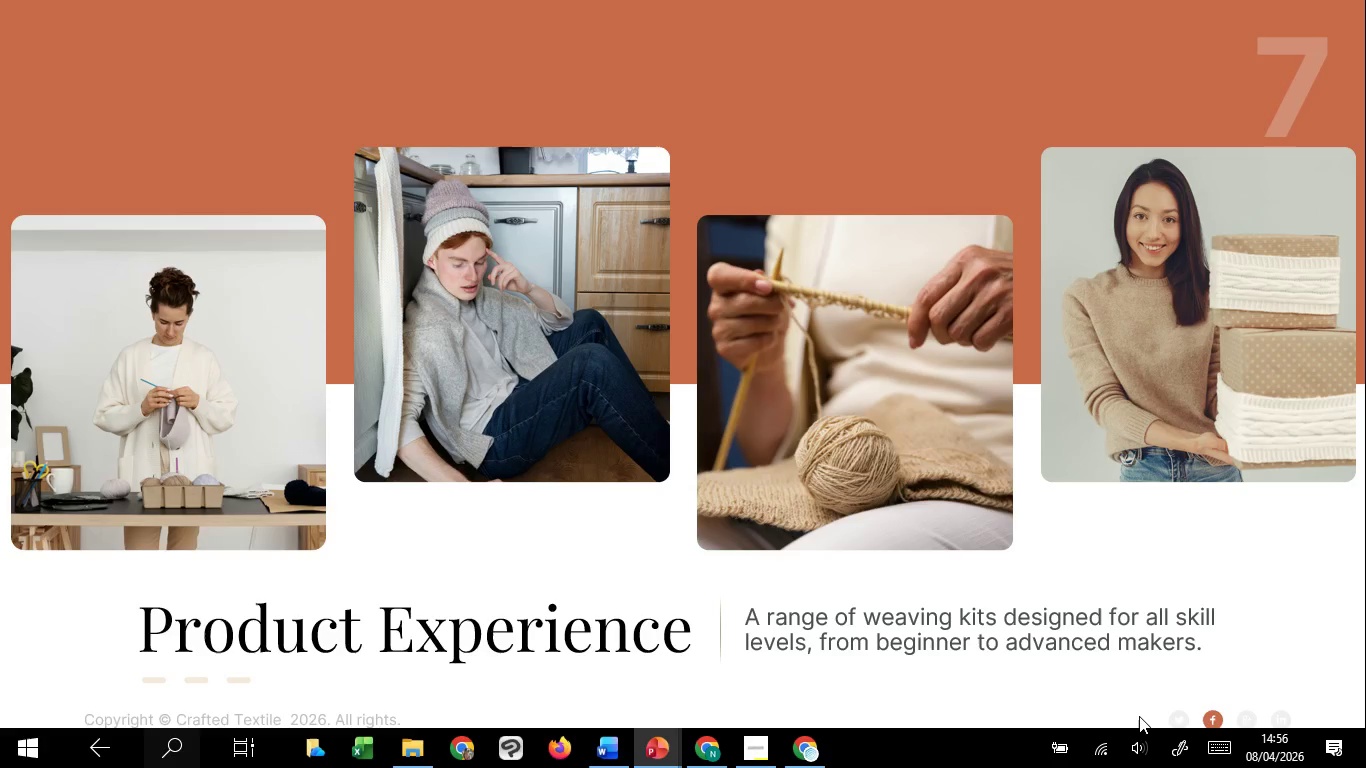 
key(Escape)
 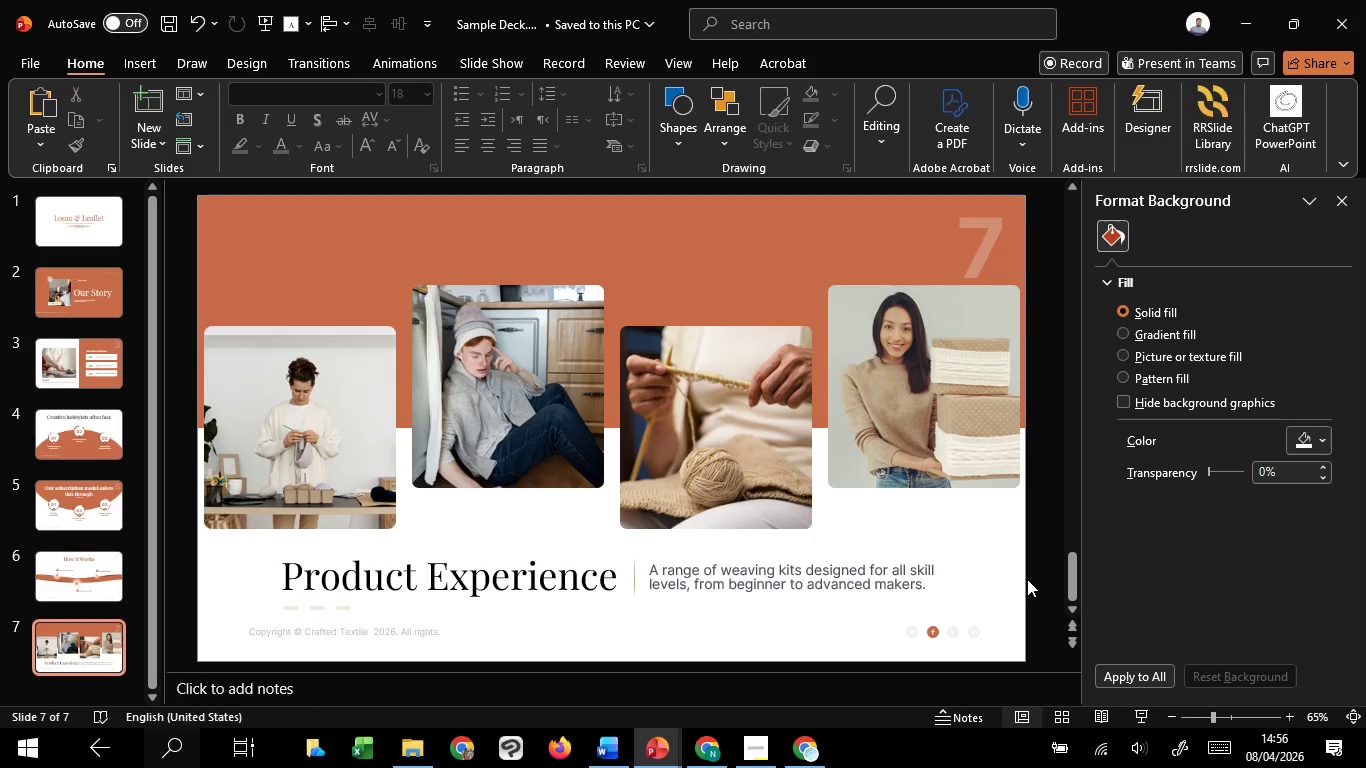 
scroll: coordinate [1027, 579], scroll_direction: down, amount: 1.0
 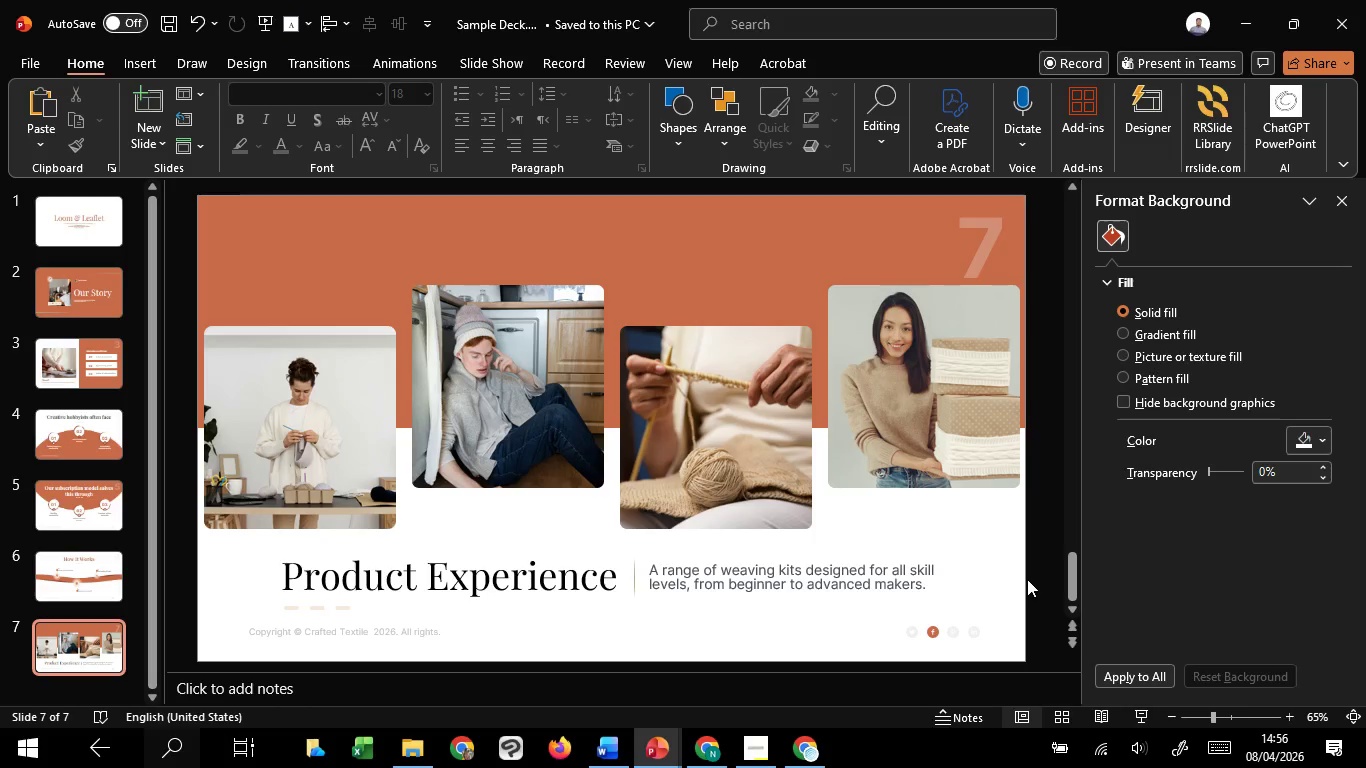 
scroll: coordinate [1027, 579], scroll_direction: up, amount: 1.0
 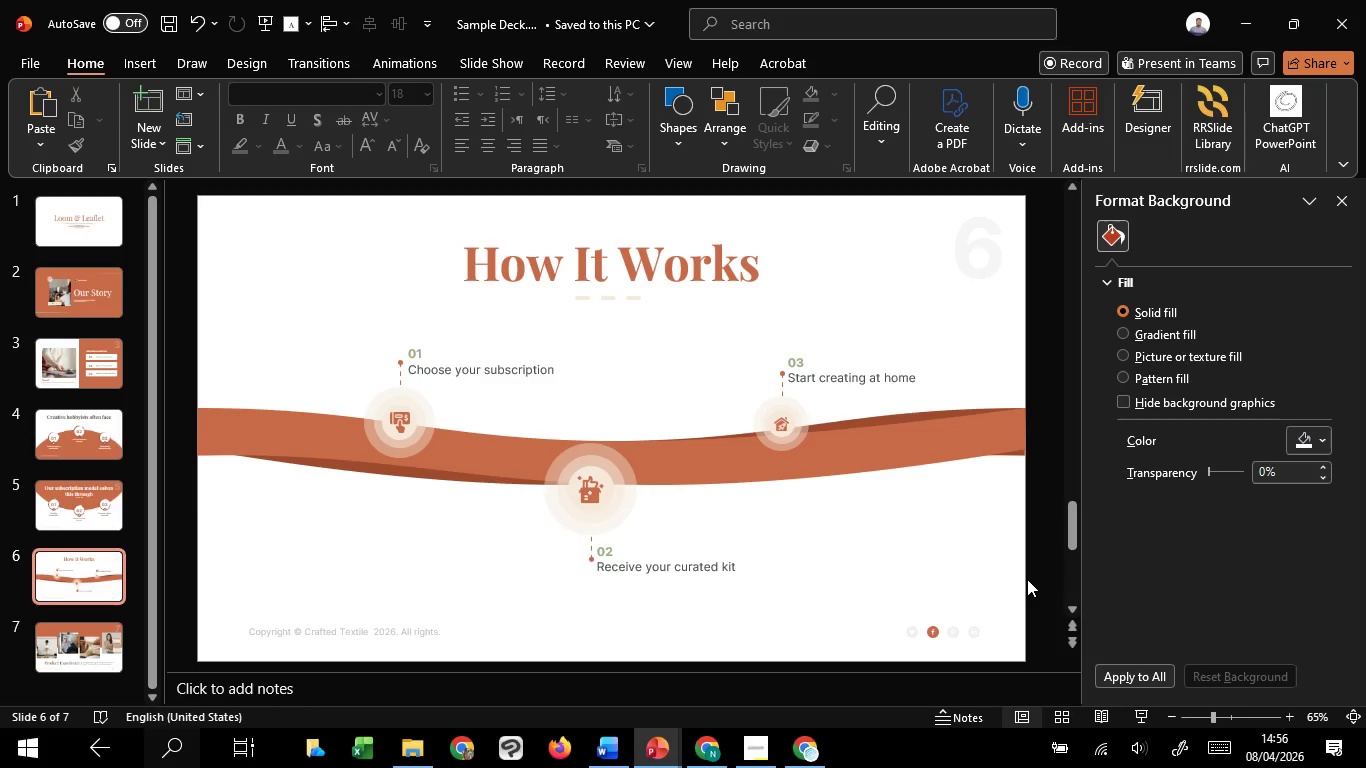 
wait(6.44)
 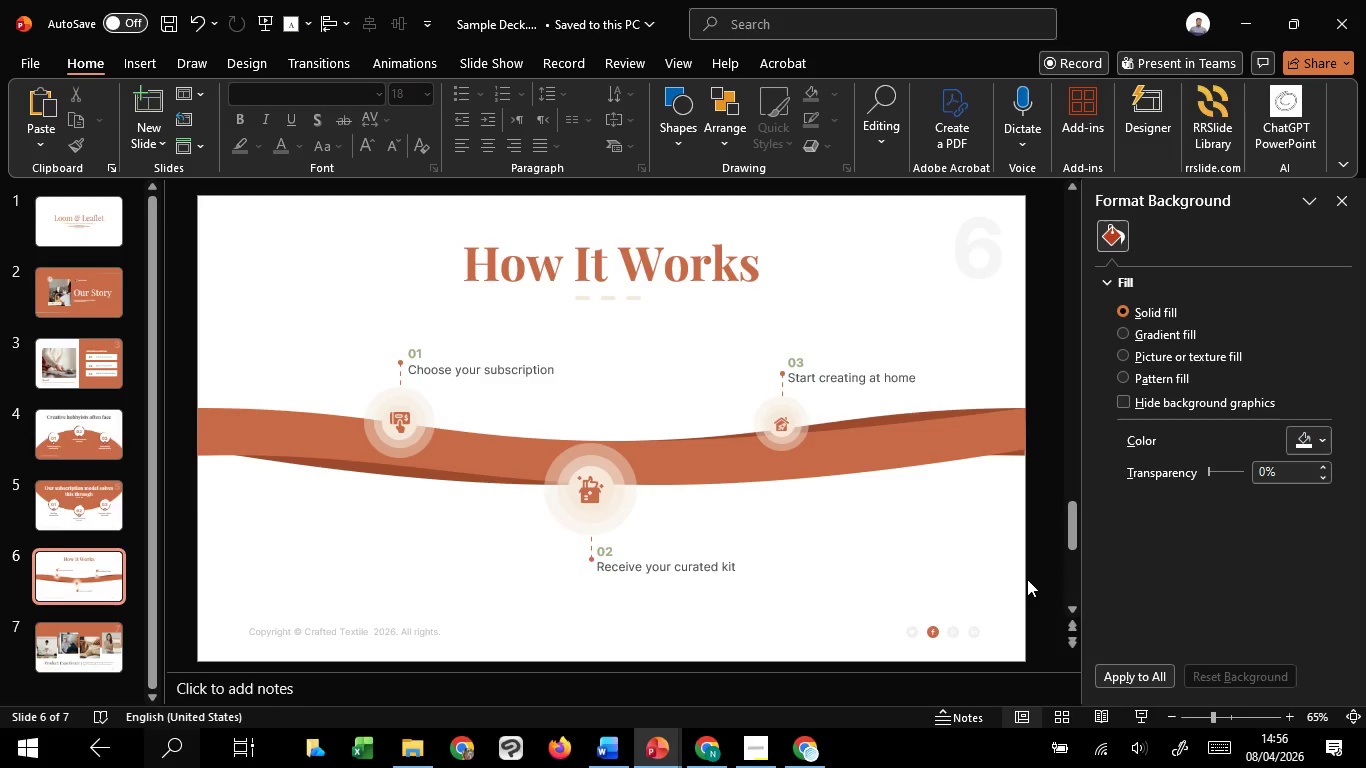 
scroll: coordinate [1027, 579], scroll_direction: down, amount: 2.0
 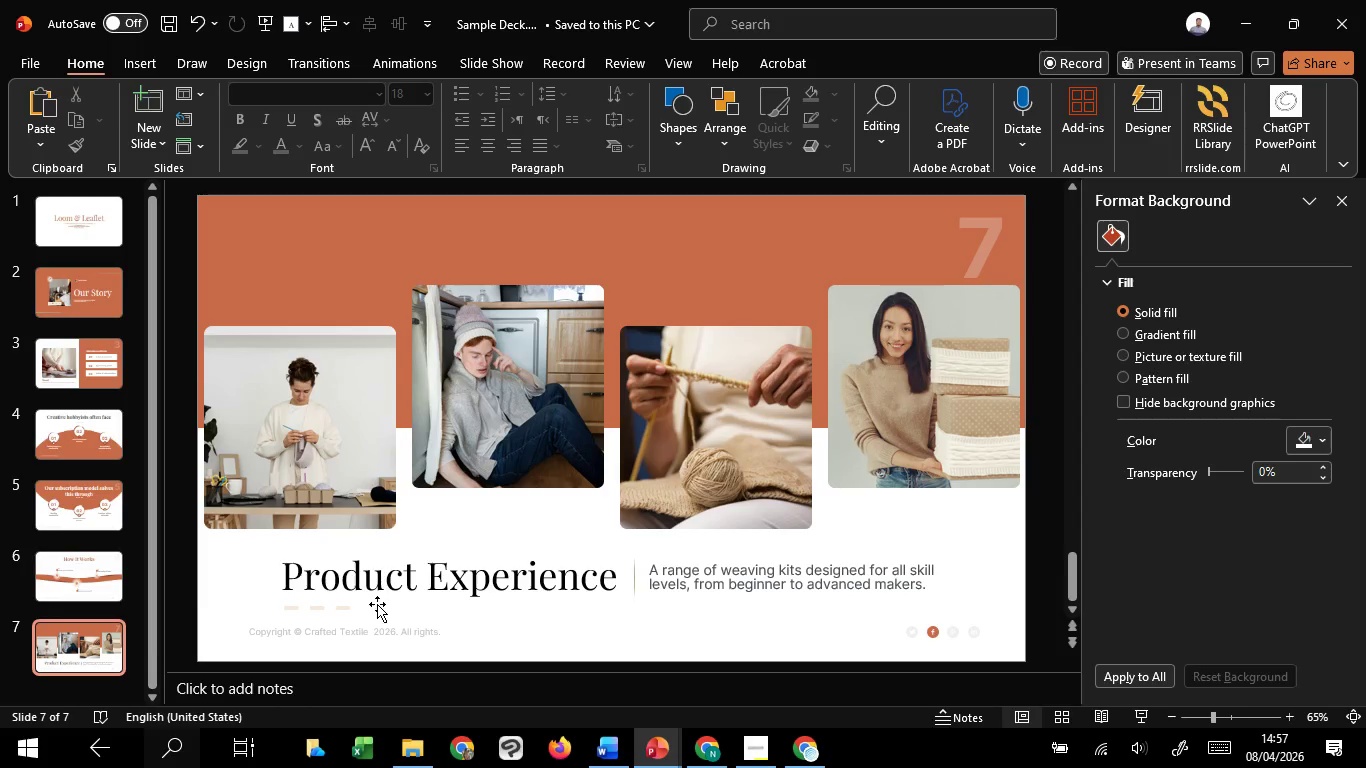 
left_click([342, 610])
 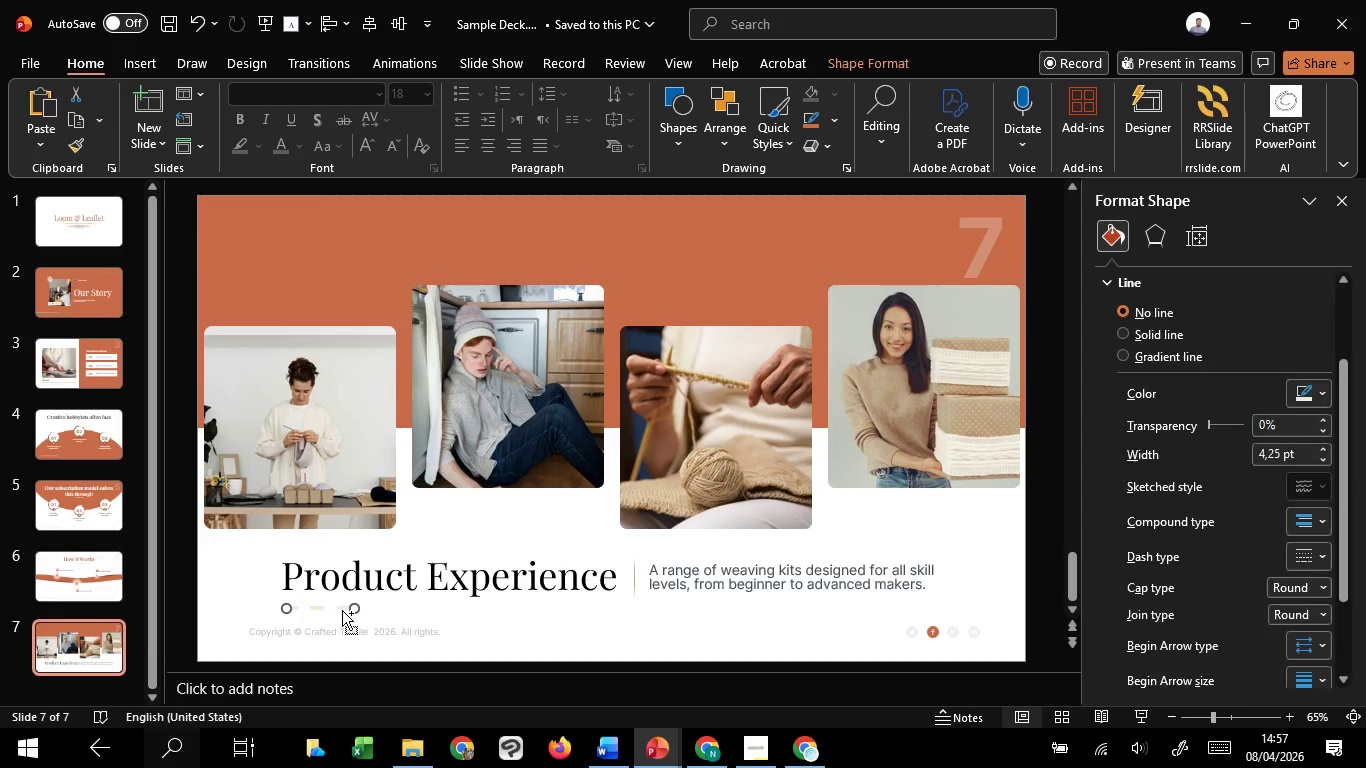 
hold_key(key=ControlLeft, duration=1.51)
scroll: coordinate [342, 610], scroll_direction: up, amount: 5.0
 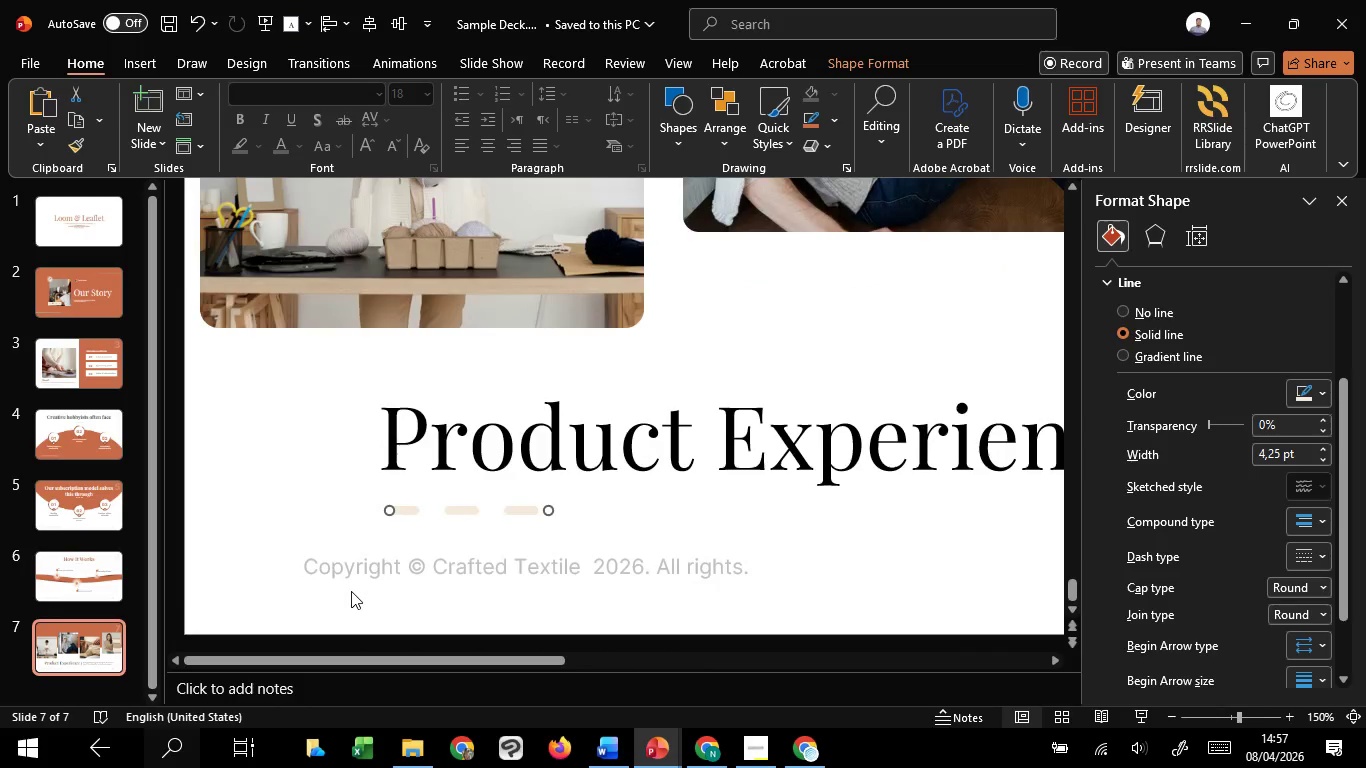 
key(Control+ControlLeft)
 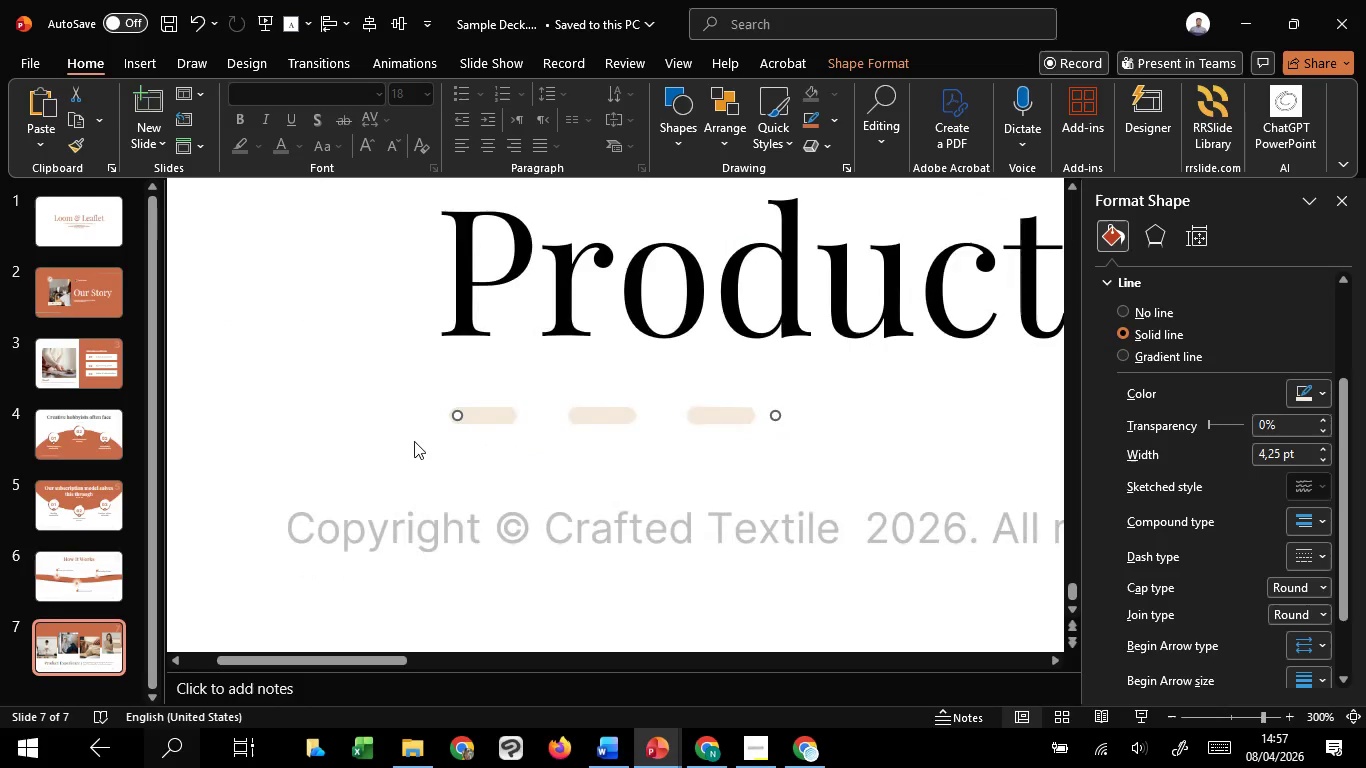 
key(Control+ControlLeft)
 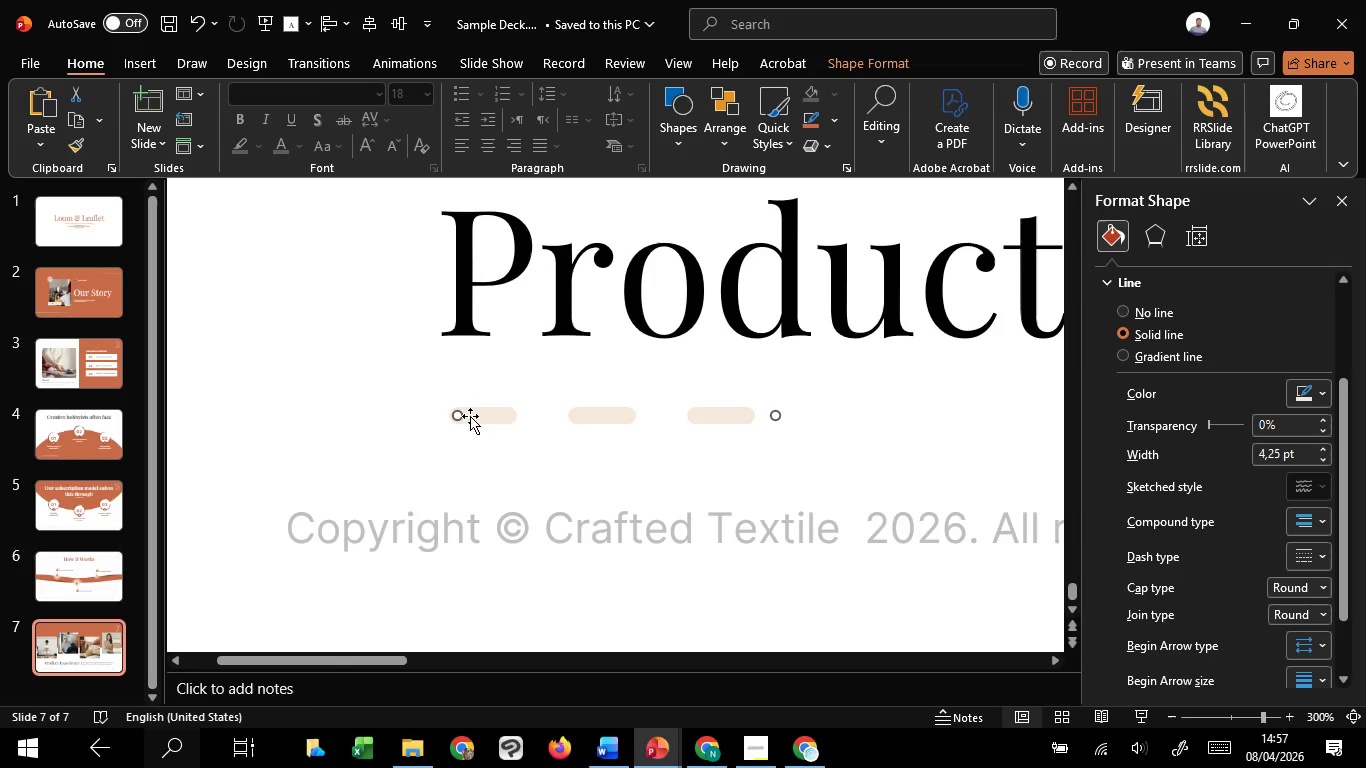 
scroll: coordinate [352, 589], scroll_direction: up, amount: 3.0
 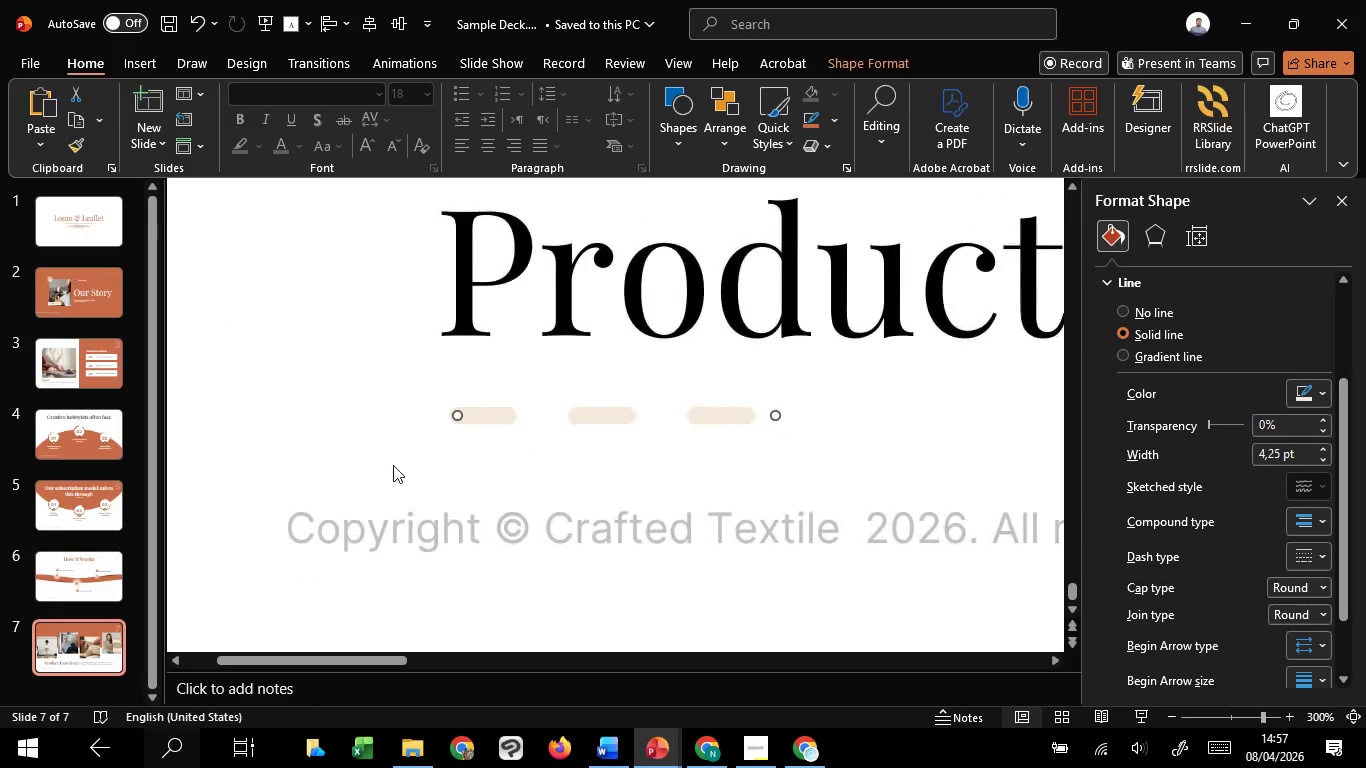 
left_click_drag(start_coordinate=[470, 416], to_coordinate=[464, 416])
 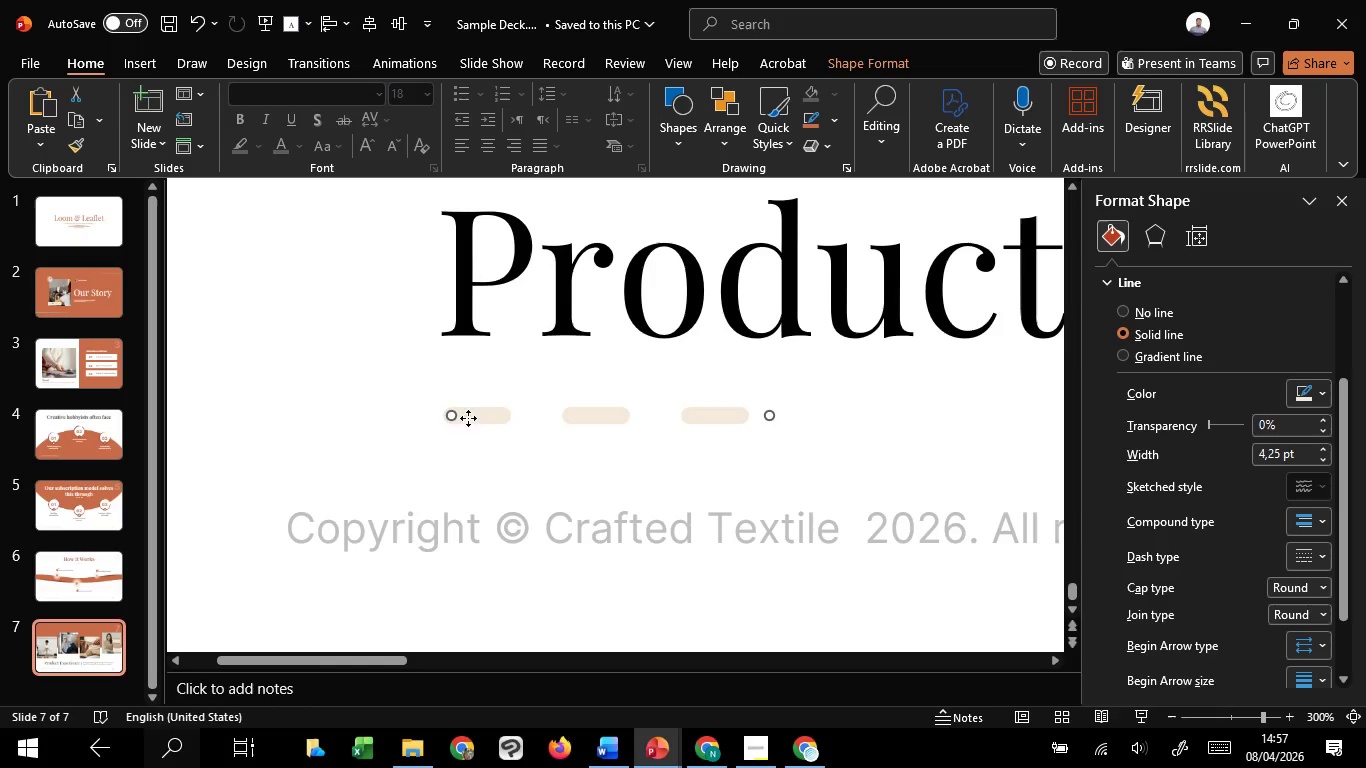 
hold_key(key=ShiftLeft, duration=1.52)
 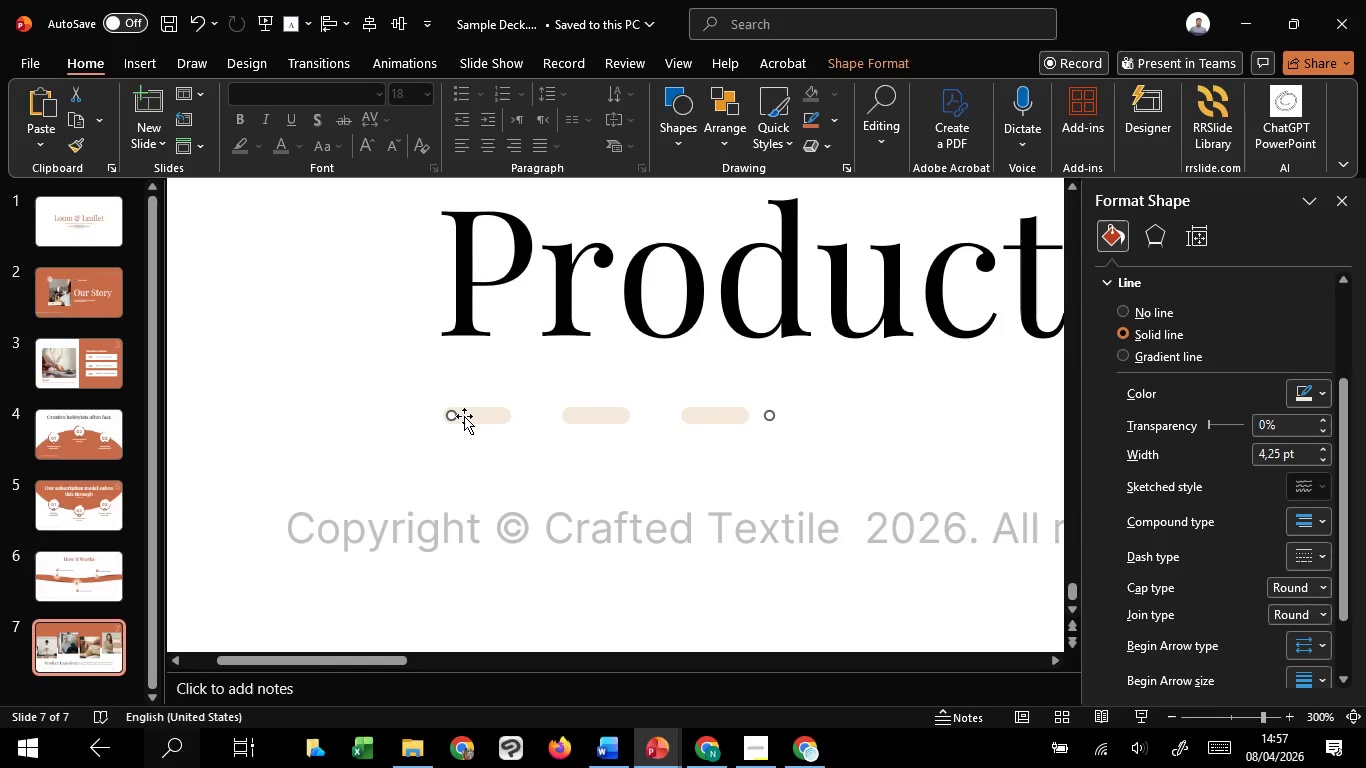 
key(Shift+ShiftLeft)
 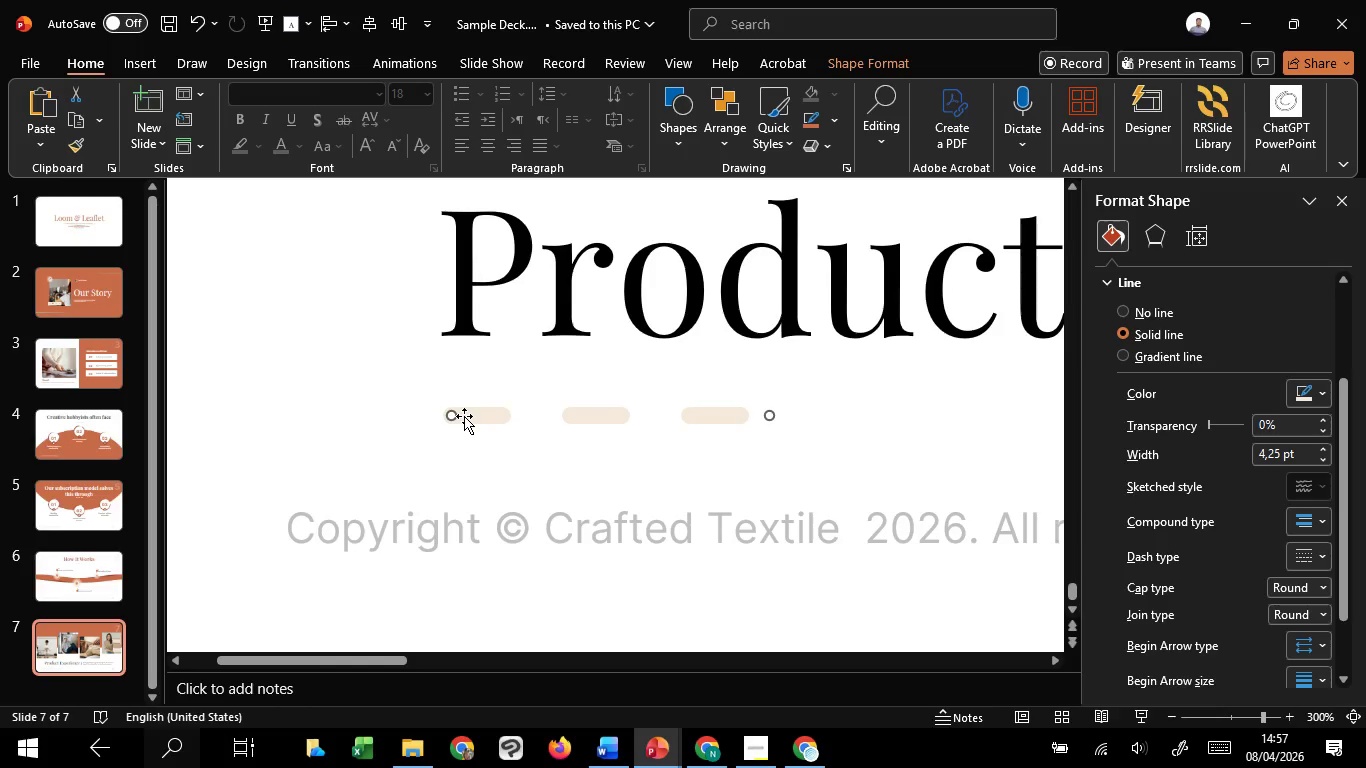 
key(Shift+ShiftLeft)
 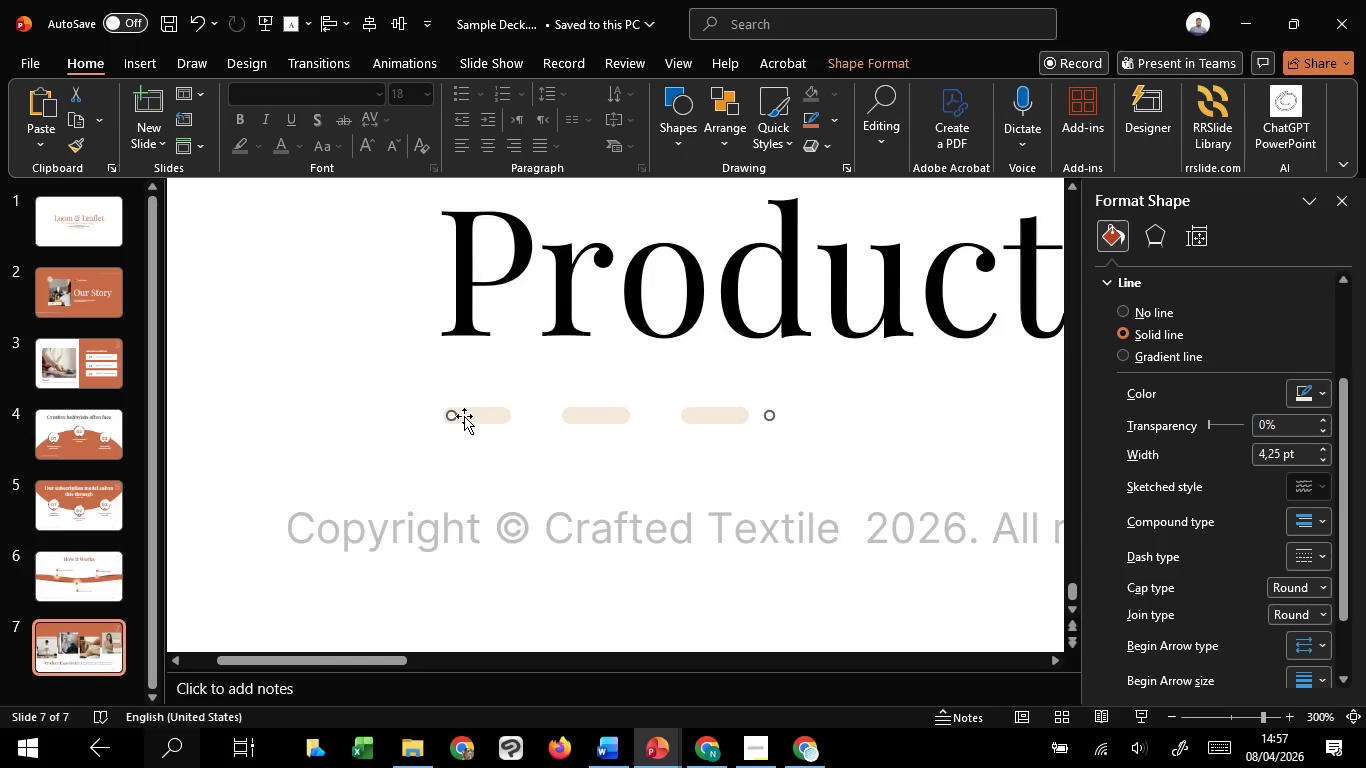 
key(Shift+ShiftLeft)
 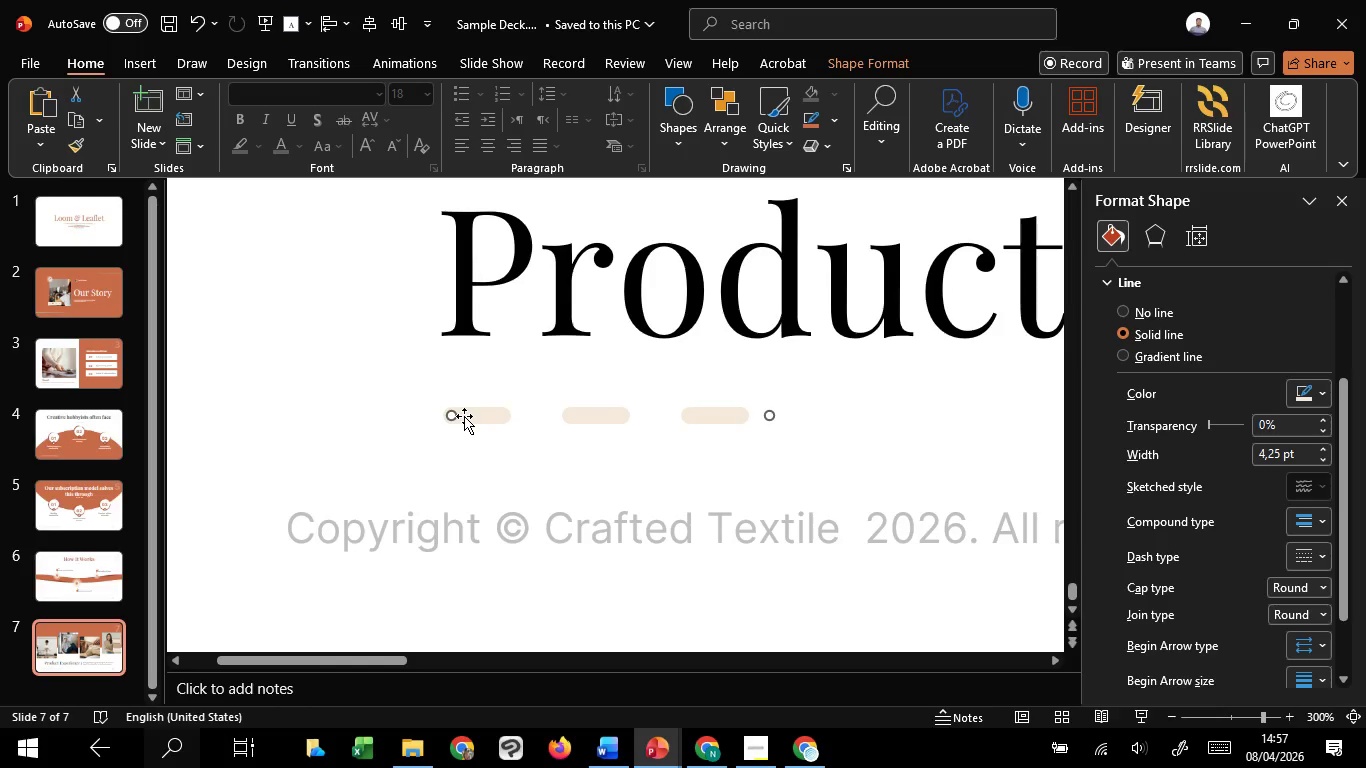 
key(Shift+ShiftLeft)
 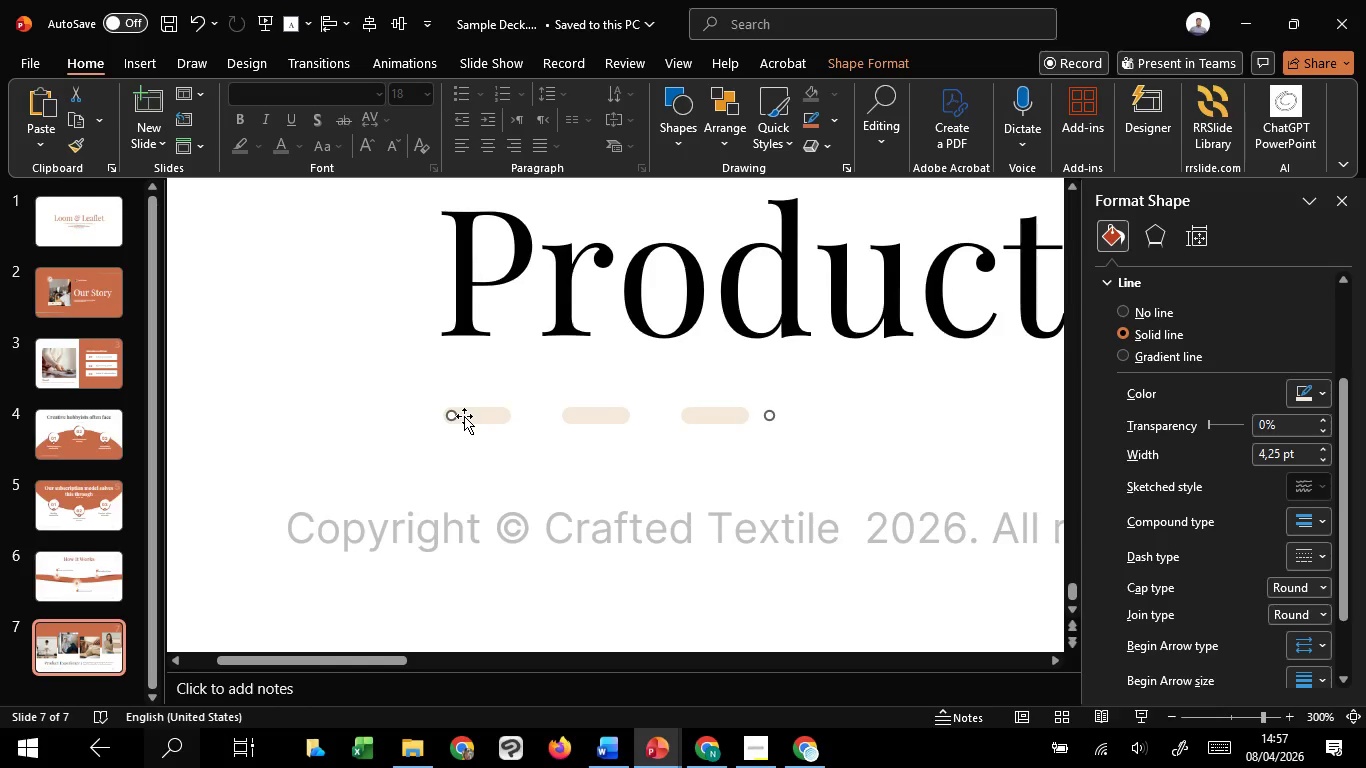 
key(Shift+ShiftLeft)
 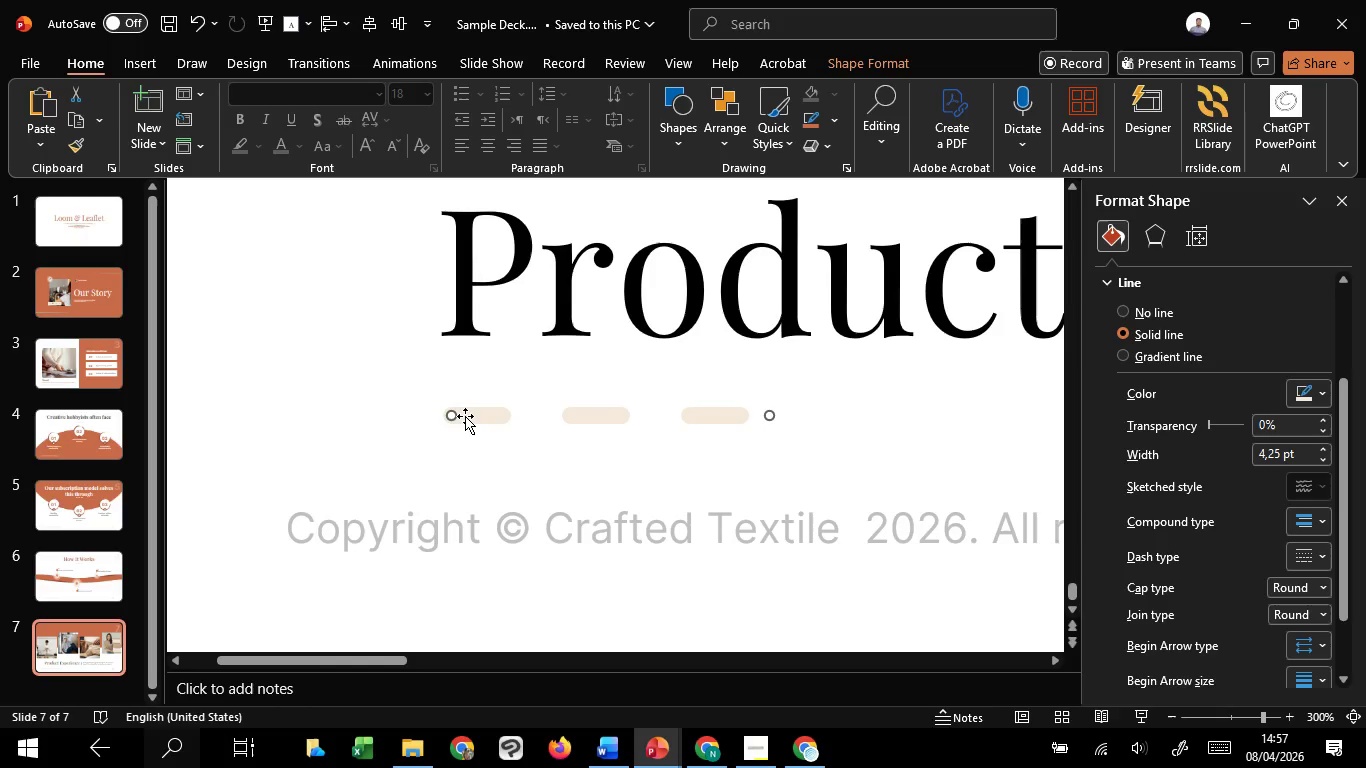 
key(Shift+ShiftLeft)
 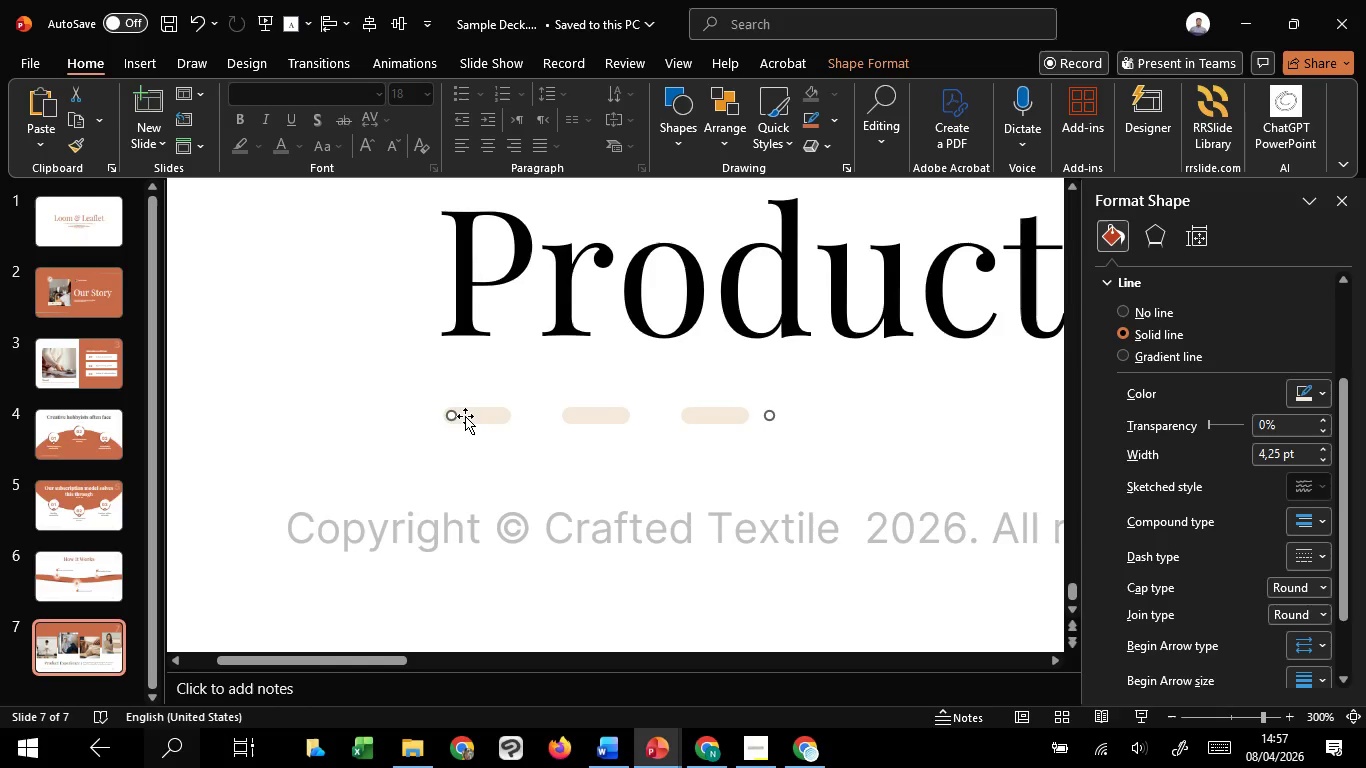 
key(Shift+ShiftLeft)
 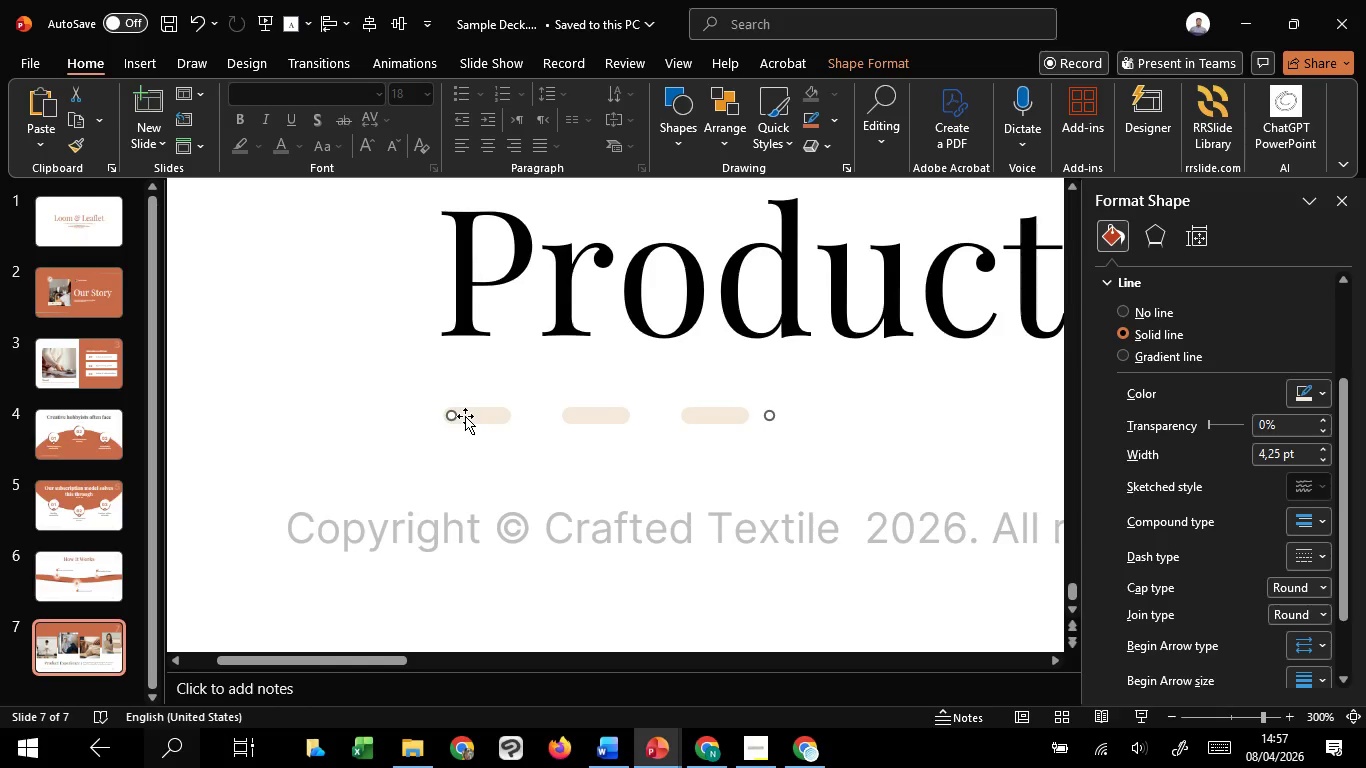 
key(Shift+ShiftLeft)
 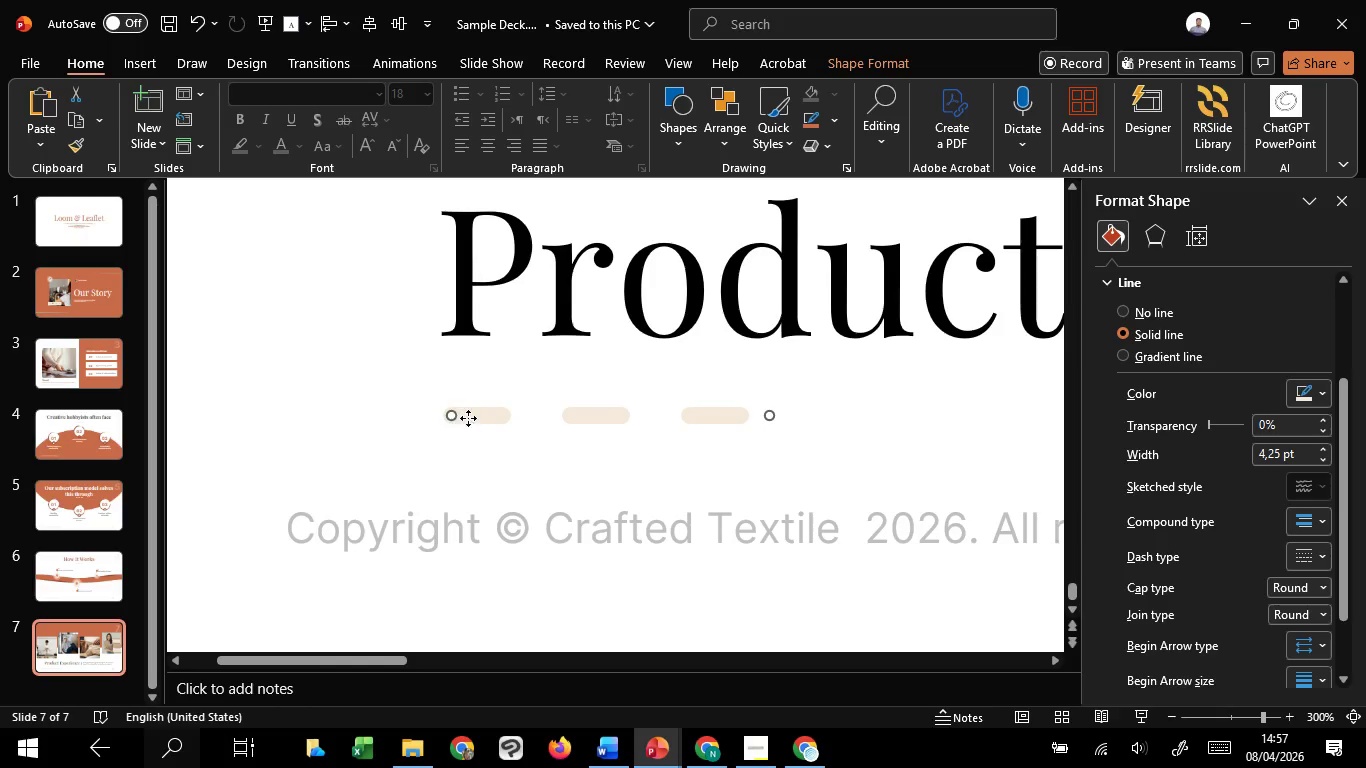 
left_click_drag(start_coordinate=[468, 418], to_coordinate=[458, 390])
 